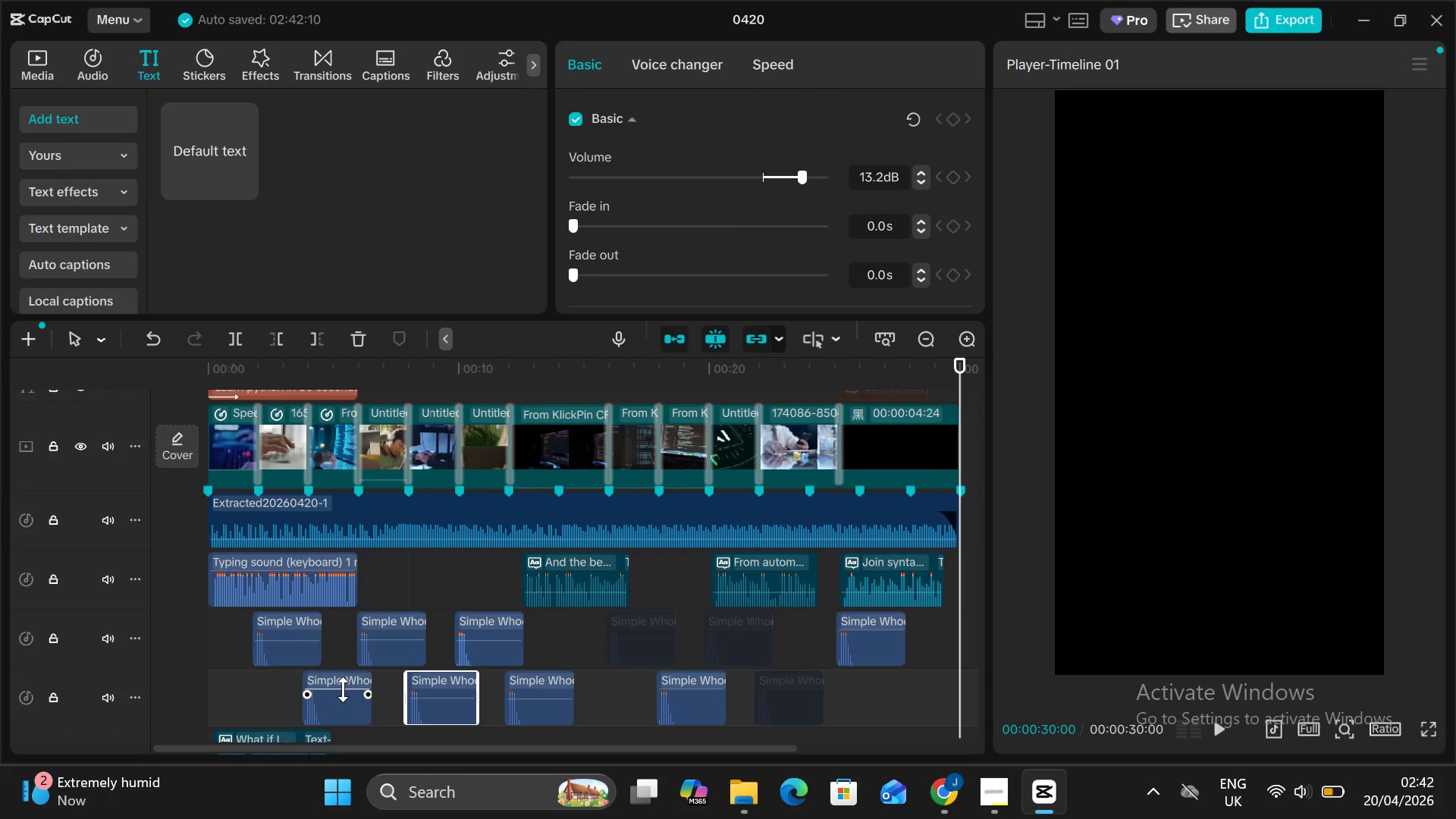 
left_click_drag(start_coordinate=[343, 689], to_coordinate=[346, 698])
 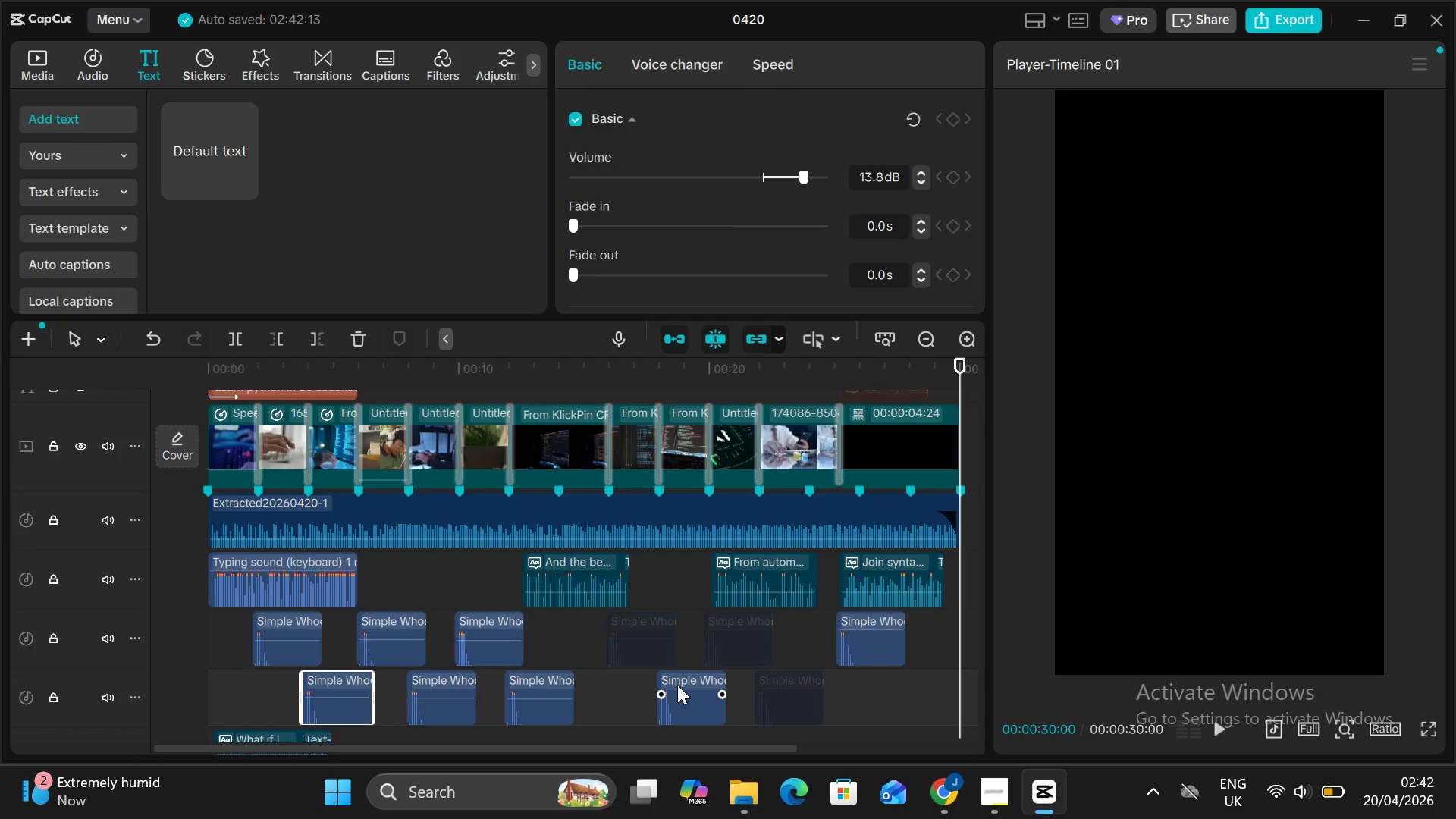 
left_click_drag(start_coordinate=[679, 691], to_coordinate=[683, 698])
 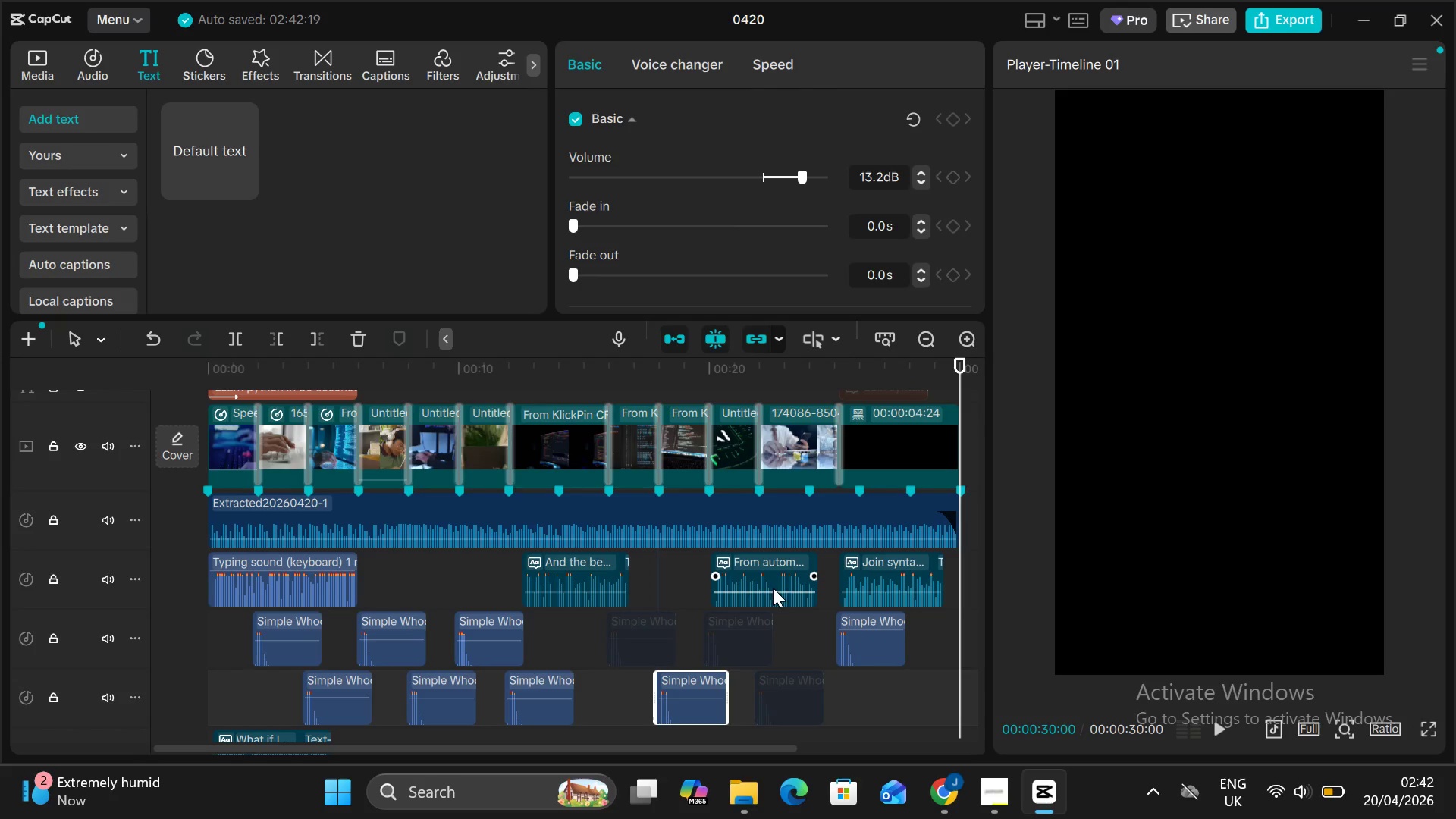 
wait(7.73)
 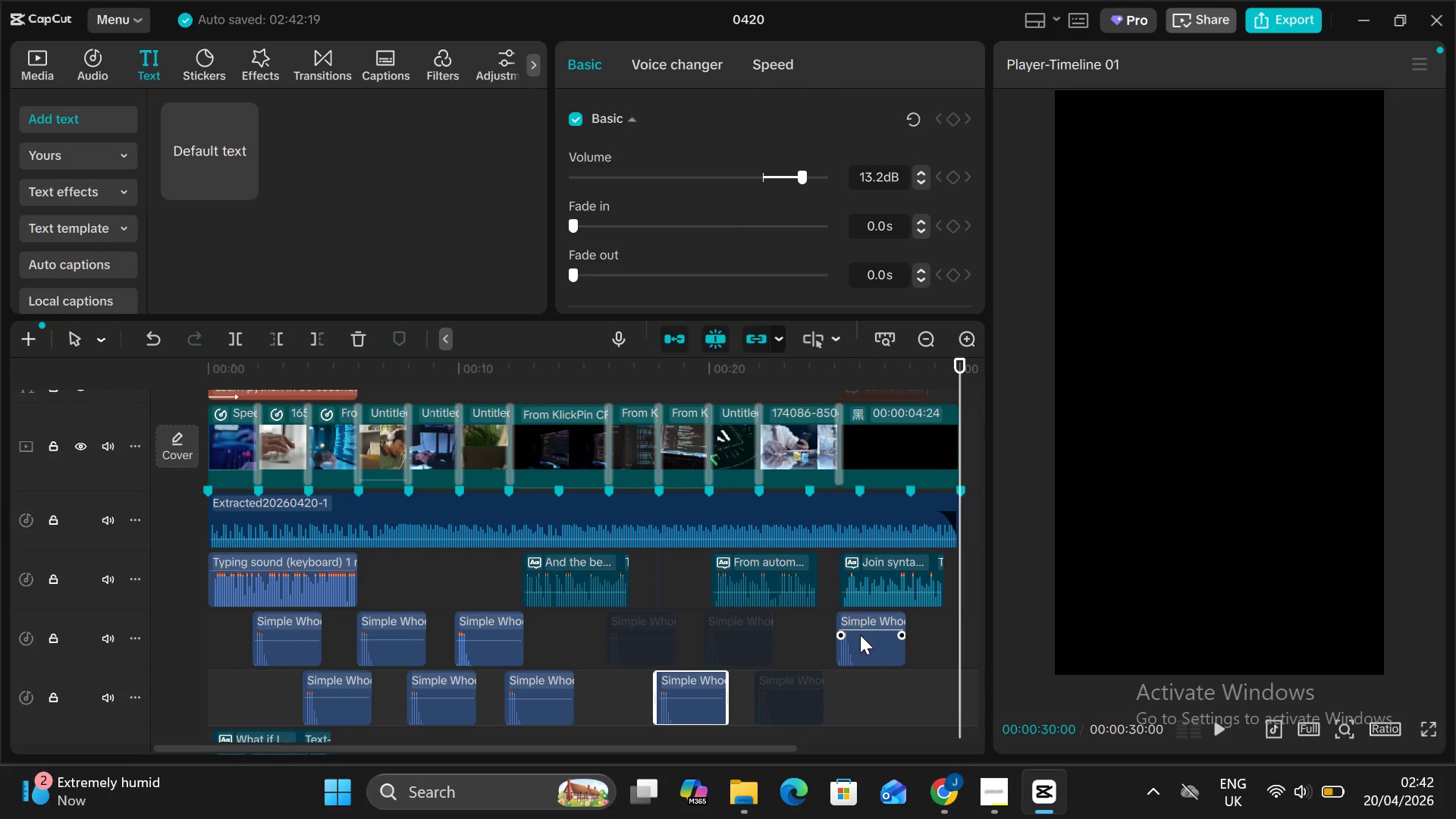 
left_click_drag(start_coordinate=[777, 595], to_coordinate=[777, 583])
 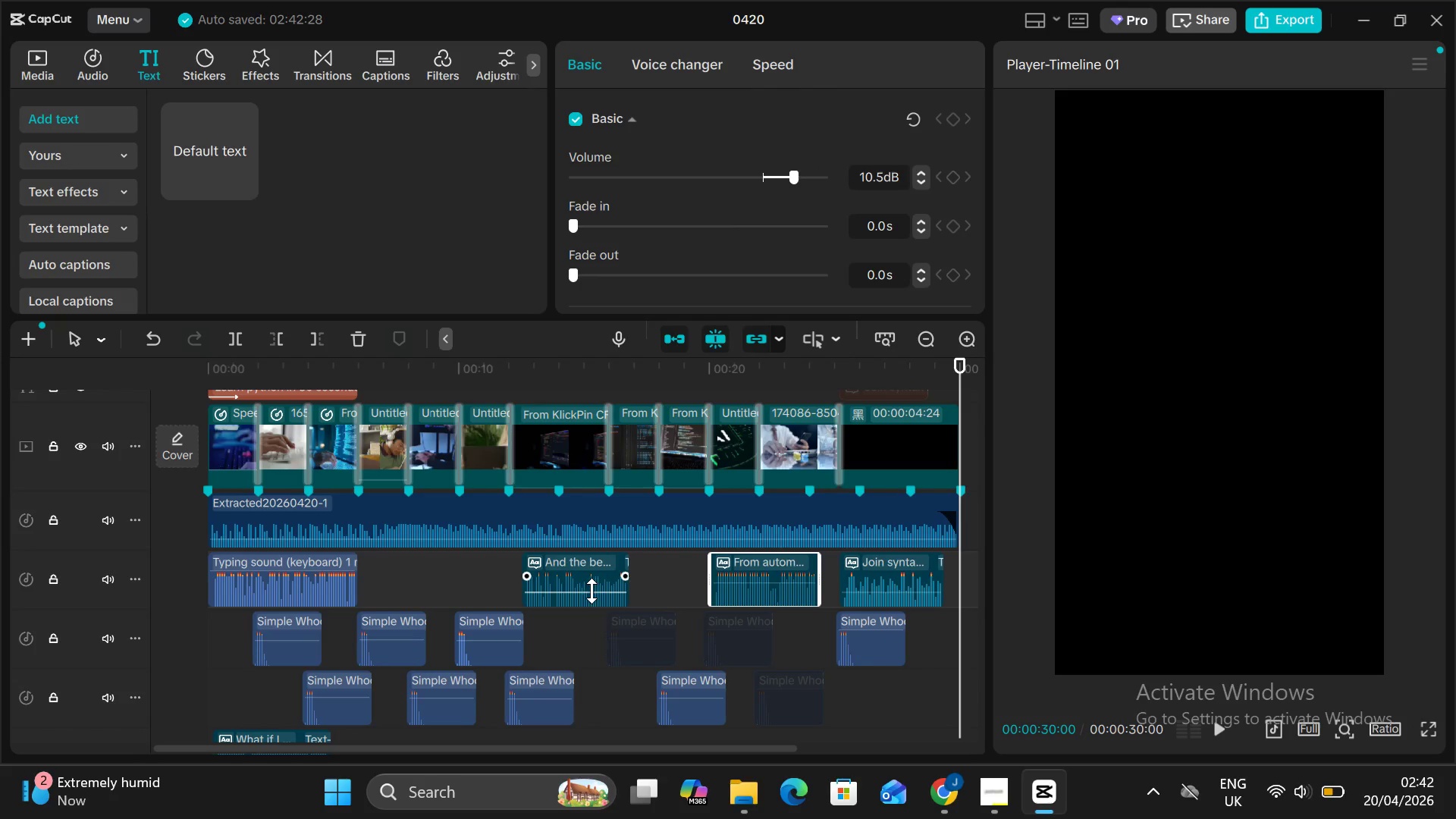 
left_click_drag(start_coordinate=[592, 591], to_coordinate=[590, 583])
 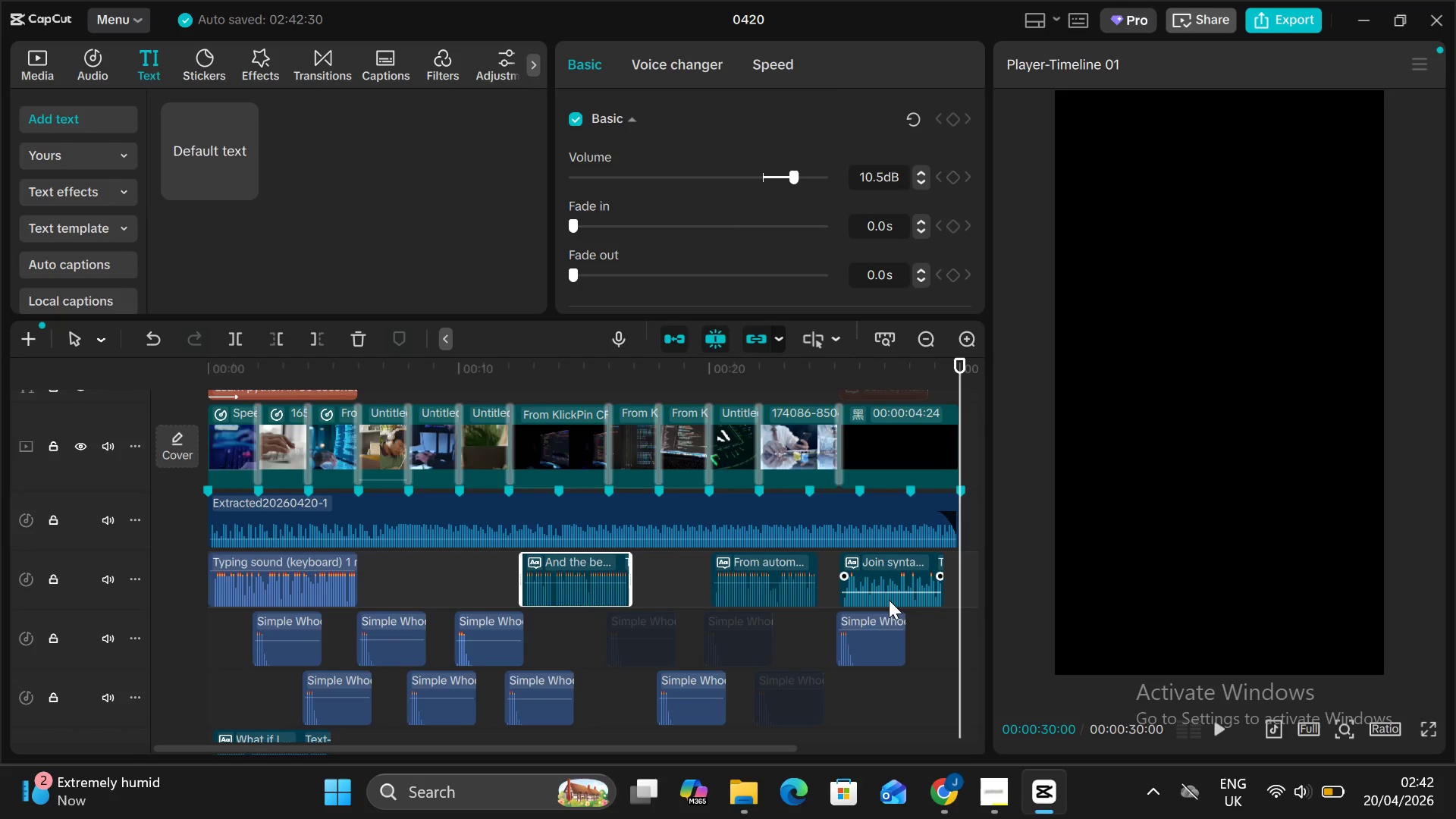 
double_click([886, 590])
 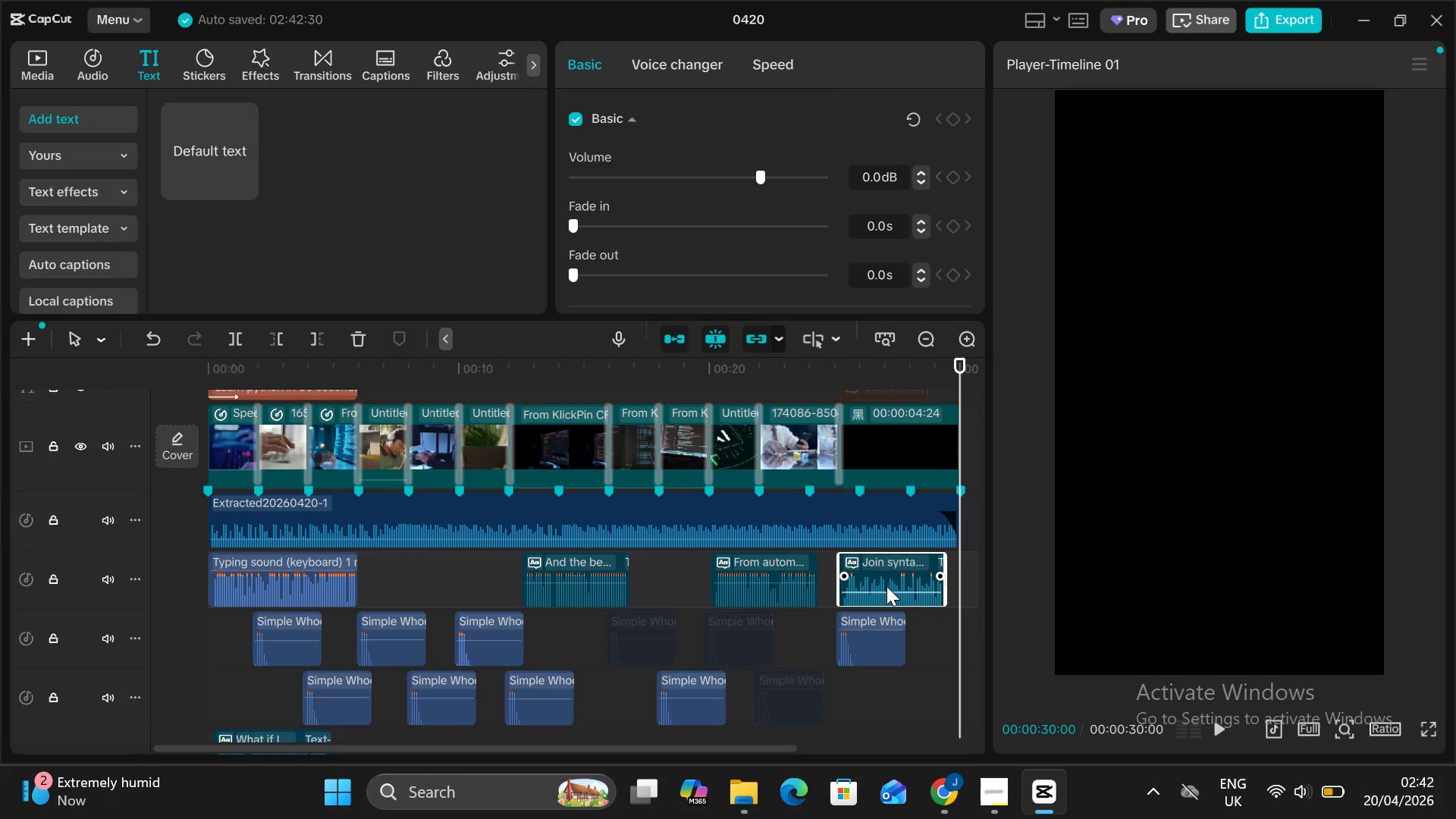 
left_click([886, 586])
 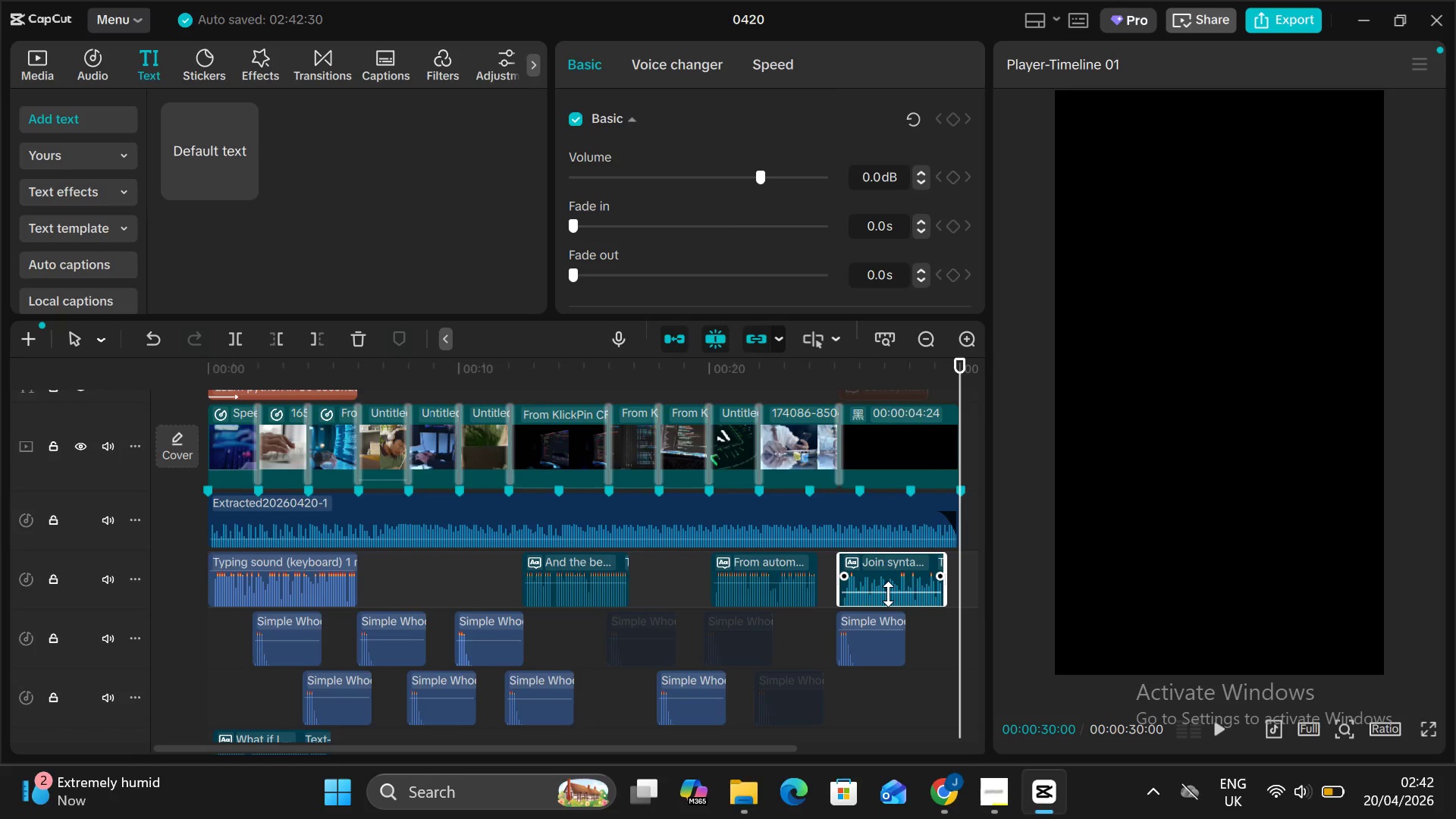 
left_click_drag(start_coordinate=[888, 594], to_coordinate=[890, 584])
 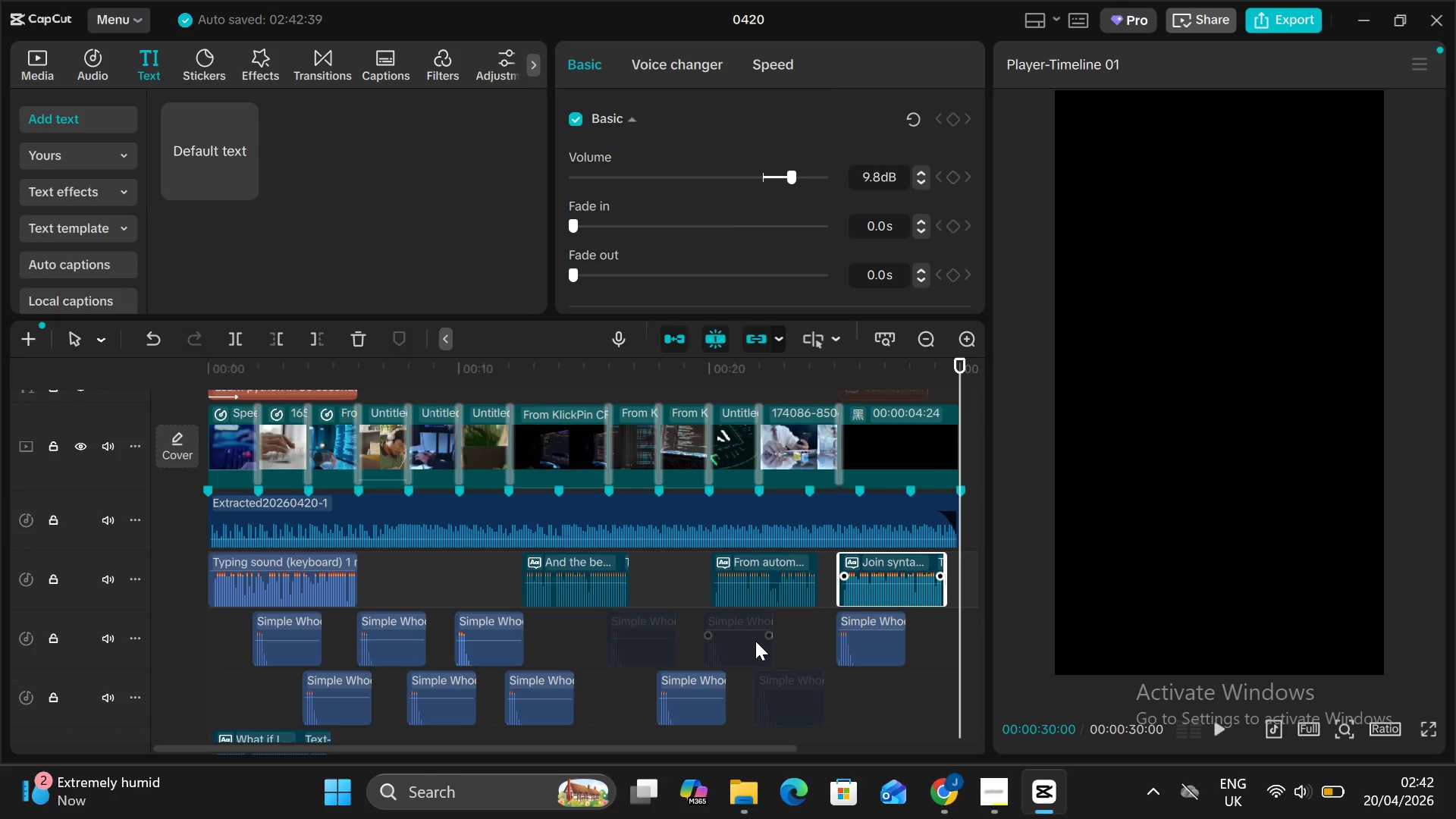 
left_click([755, 641])
 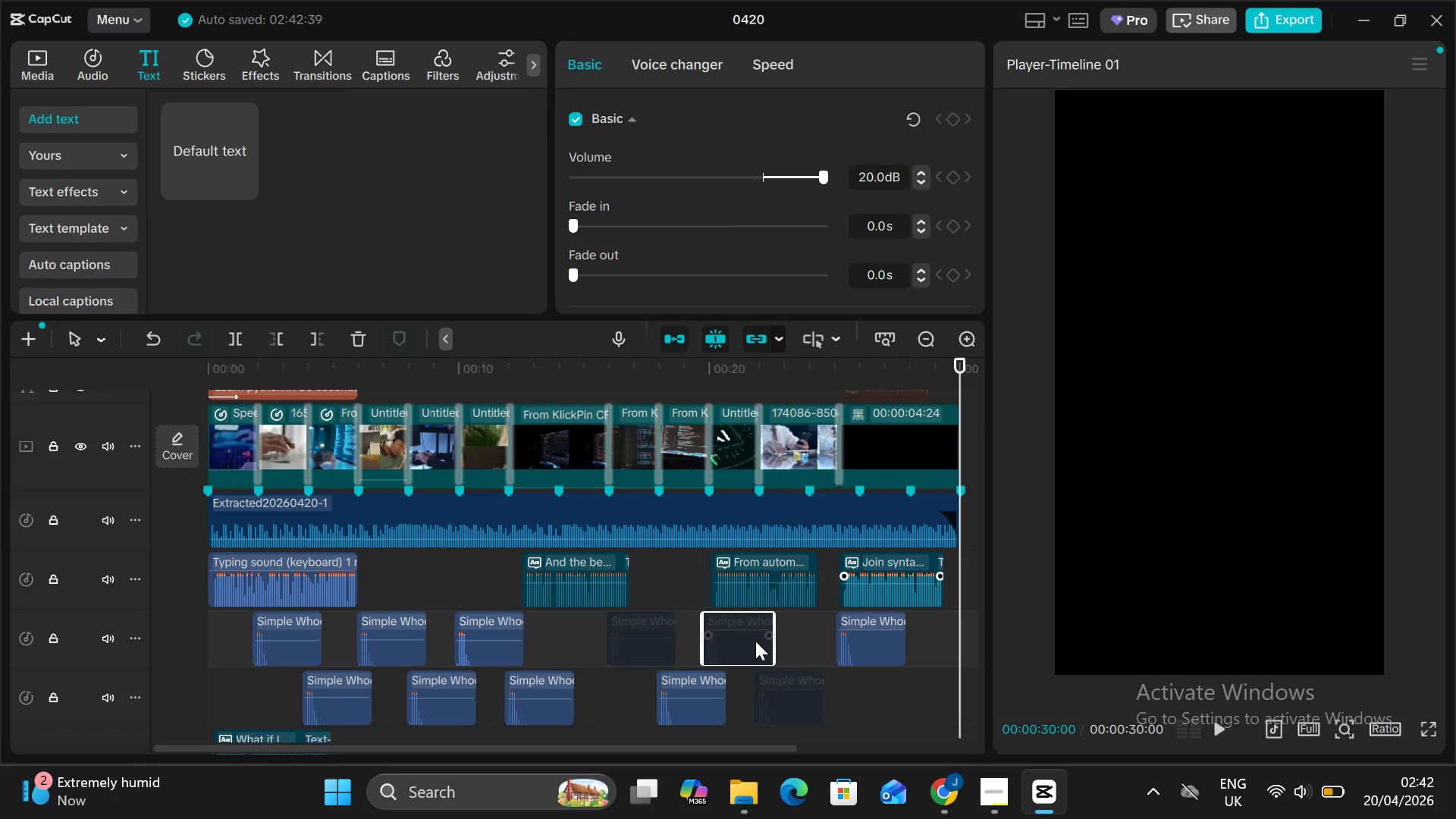 
key(V)
 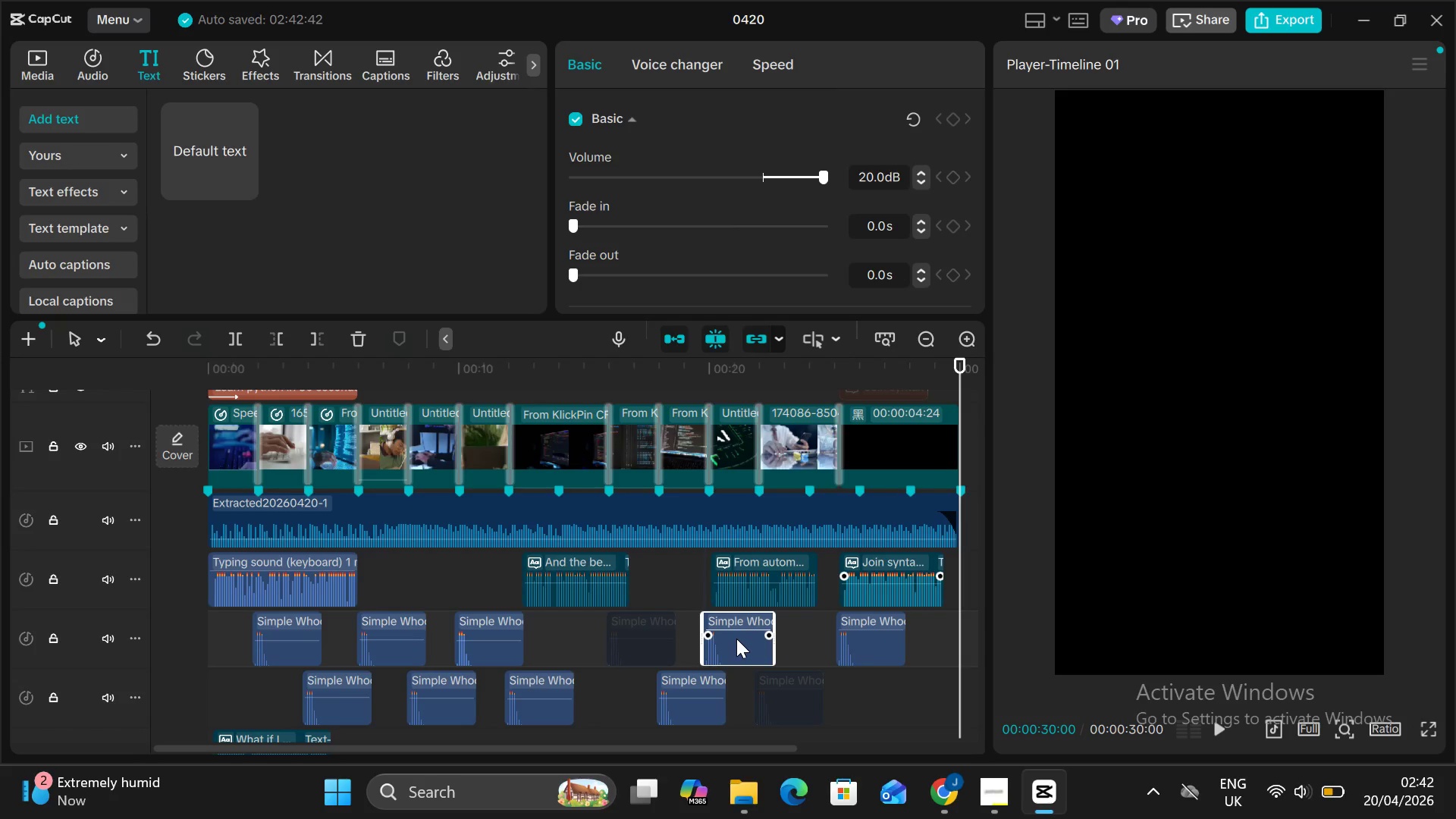 
left_click_drag(start_coordinate=[734, 632], to_coordinate=[738, 641])
 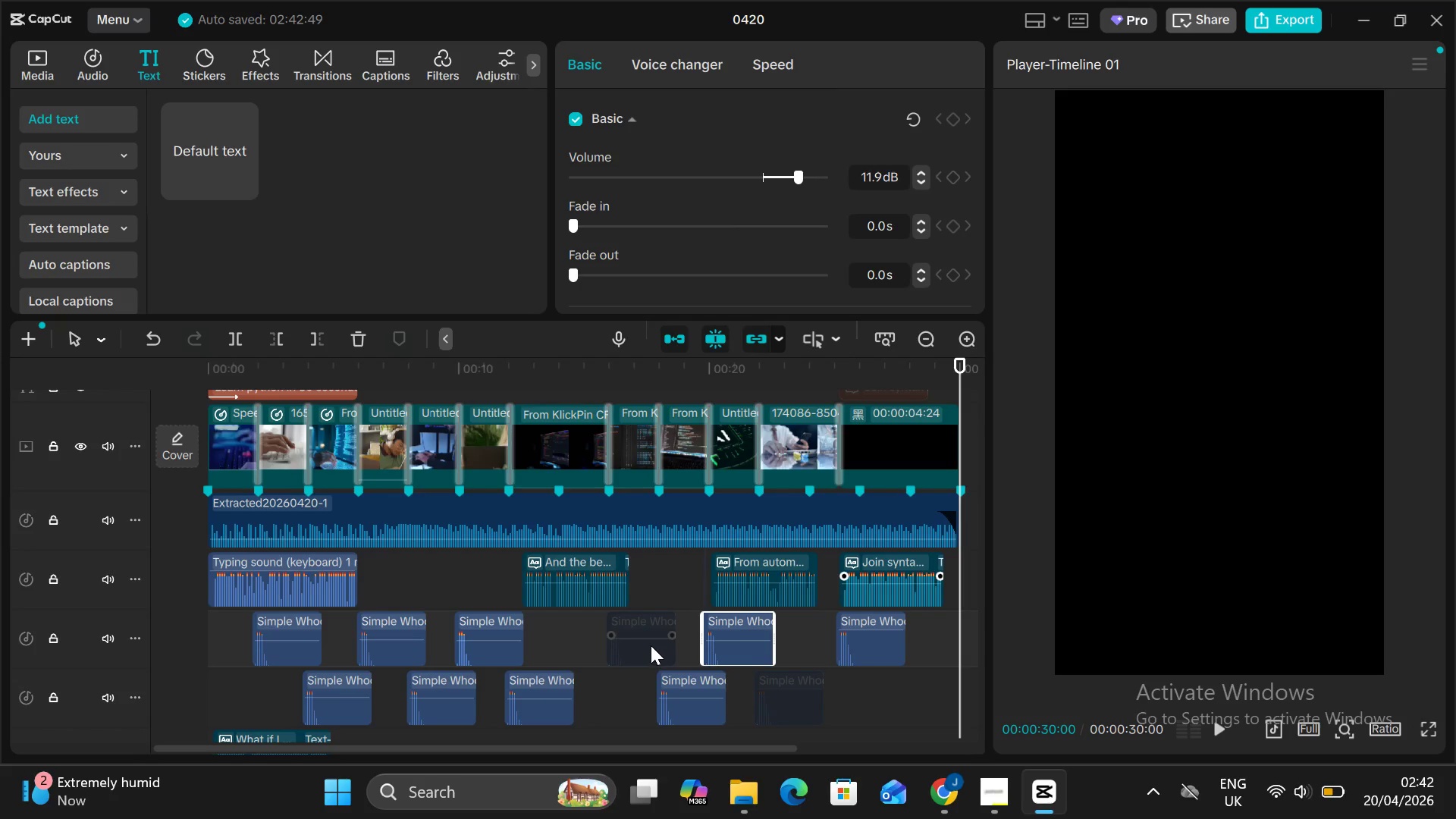 
left_click([651, 645])
 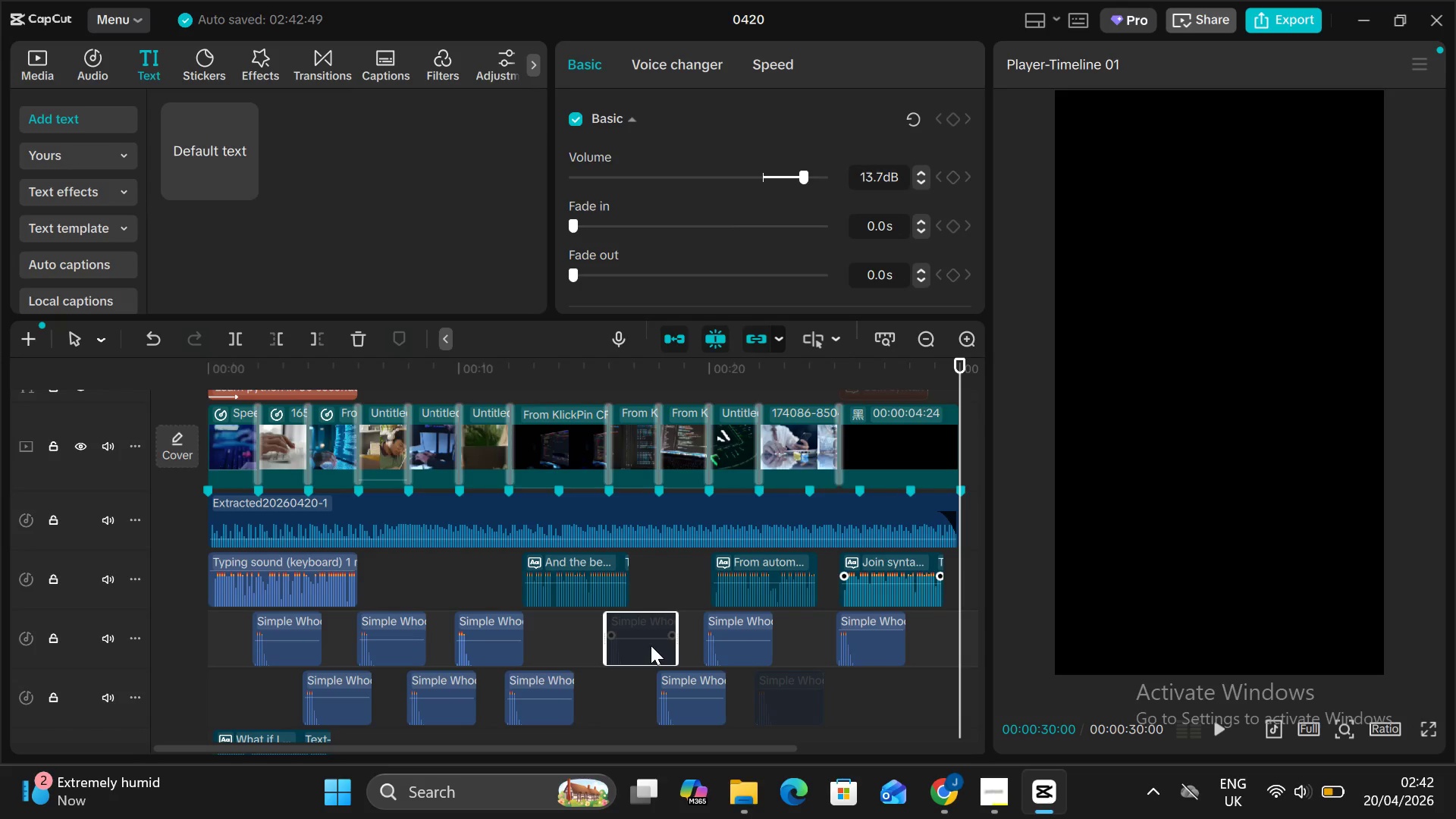 
key(V)
 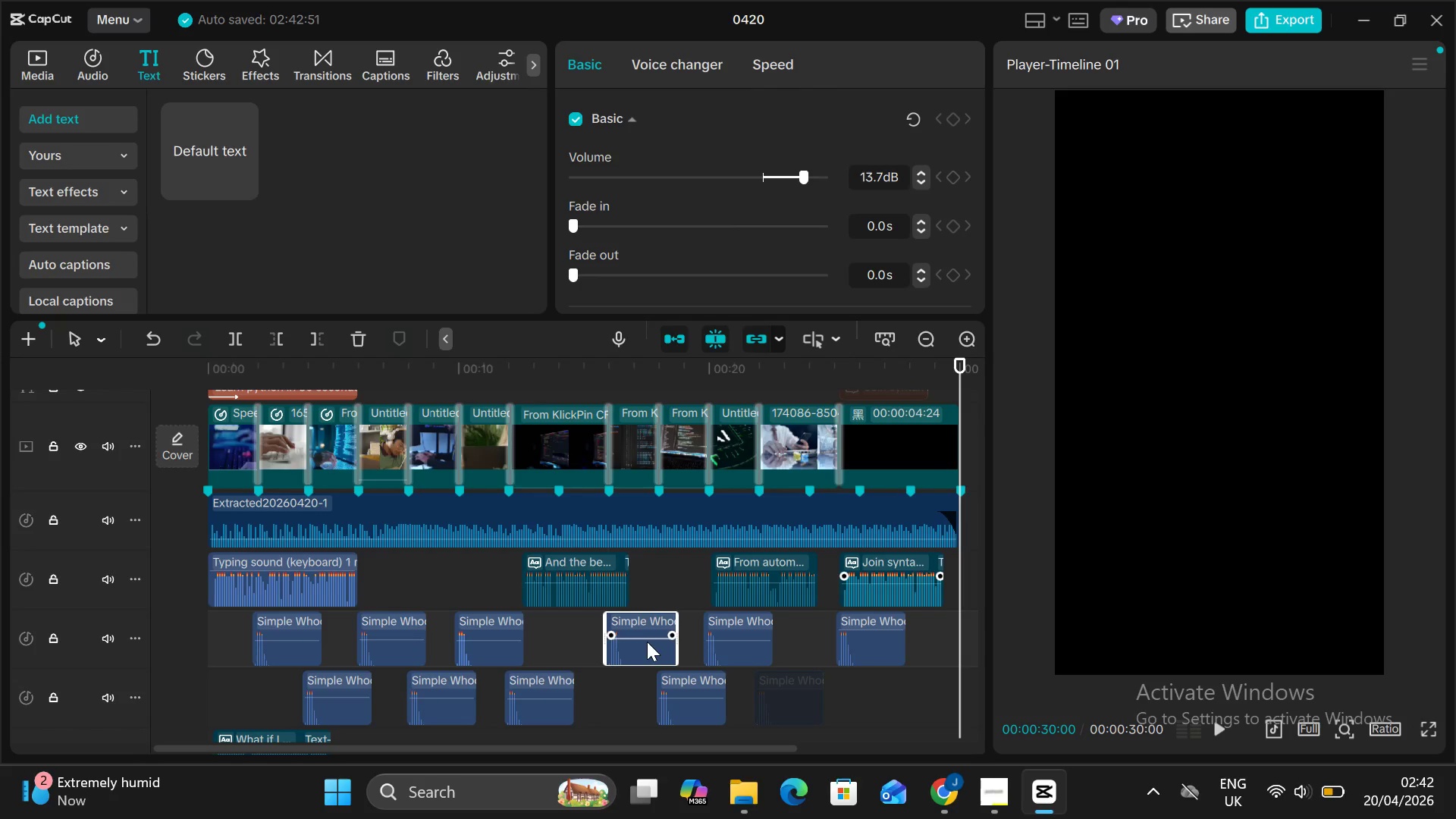 
double_click([647, 640])
 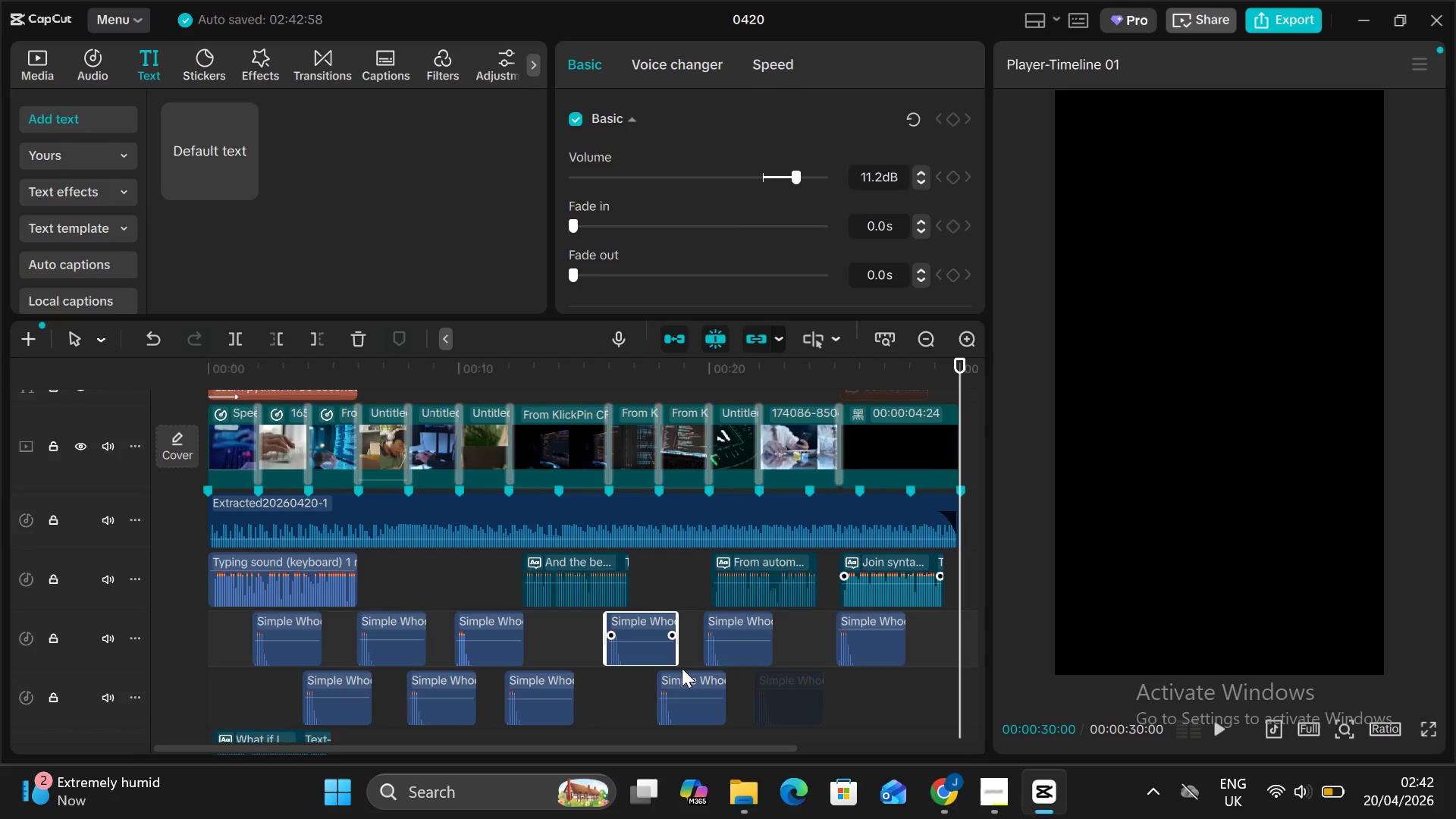 
left_click([774, 692])
 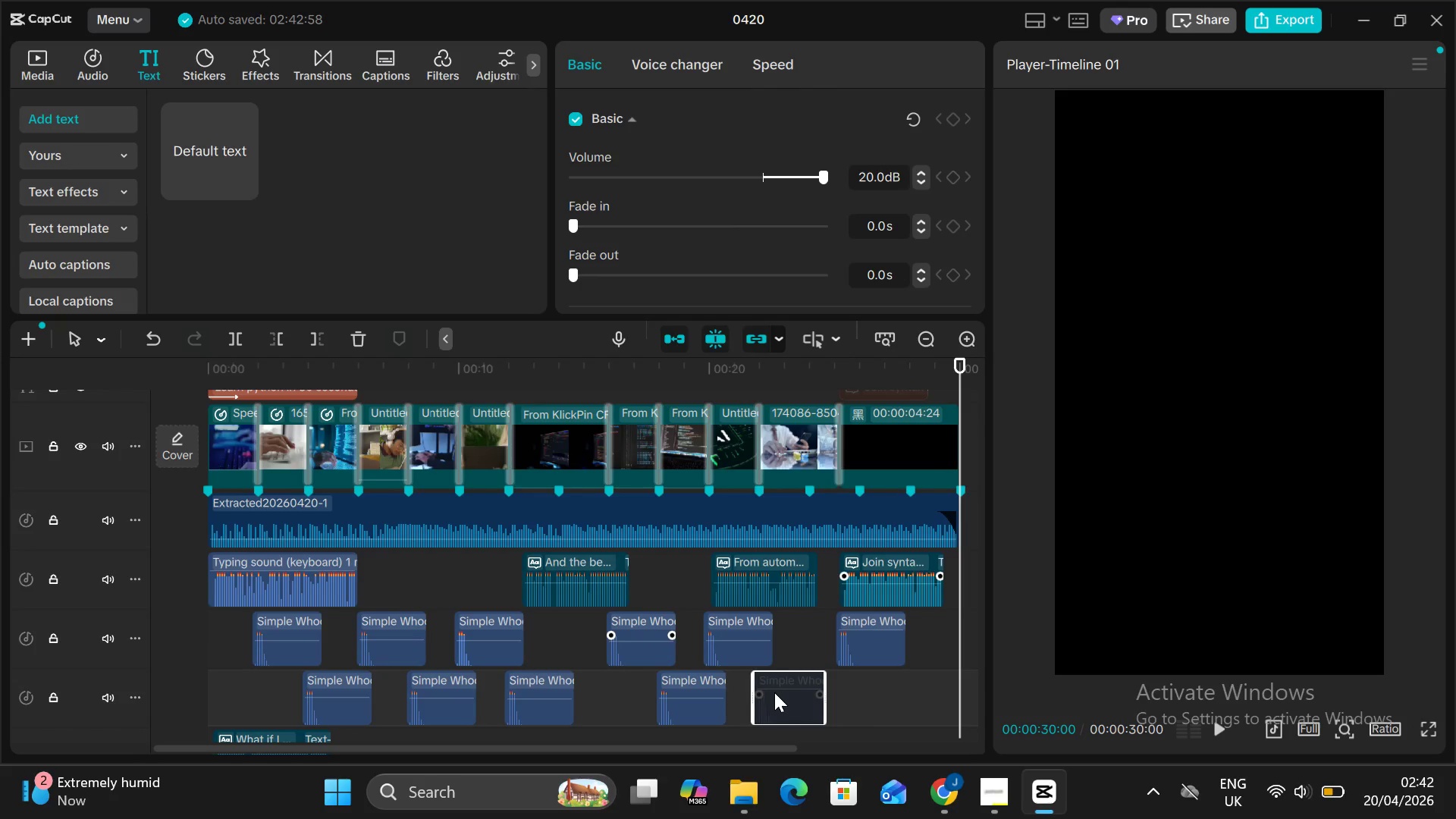 
key(V)
 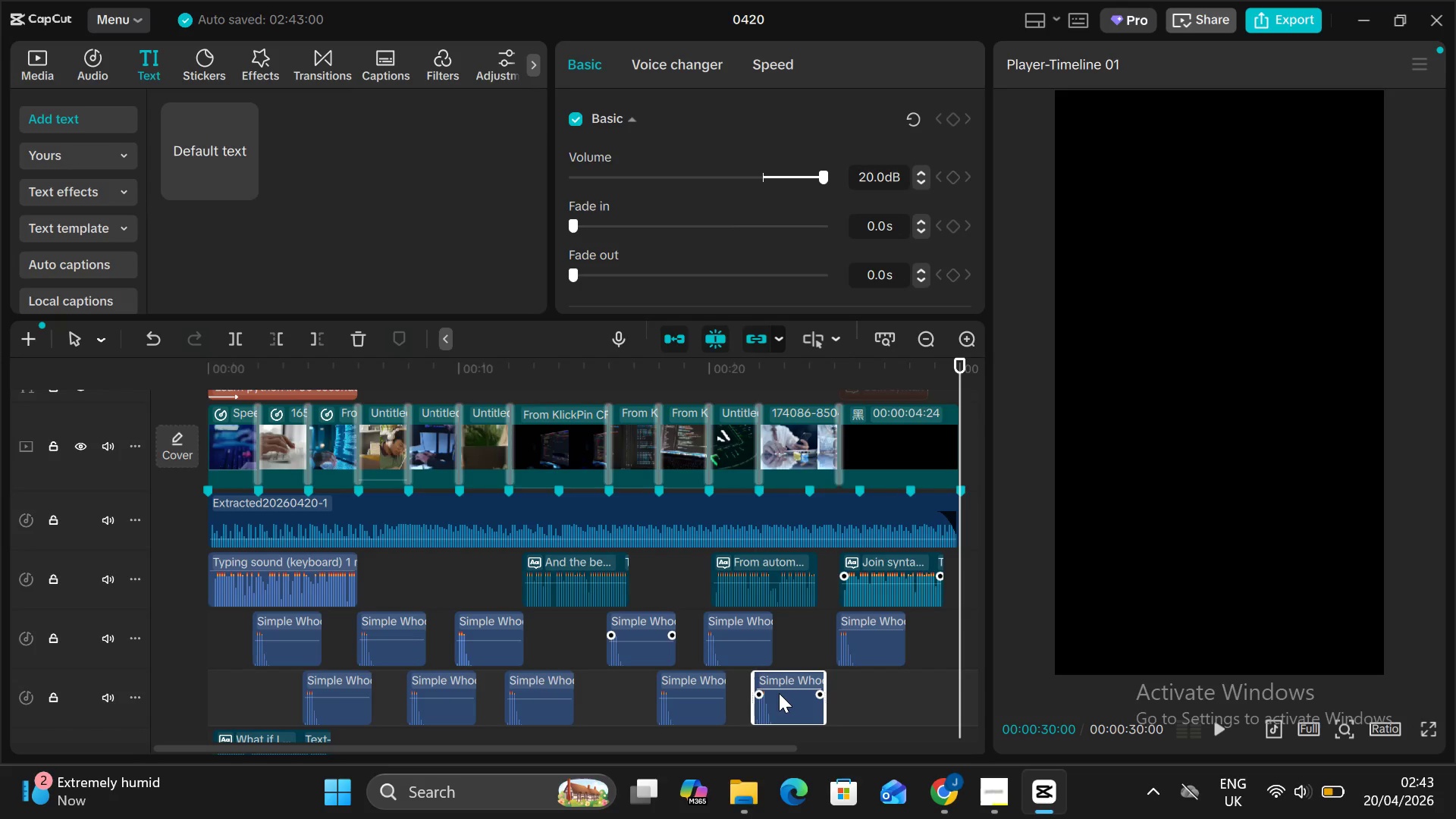 
left_click([778, 690])
 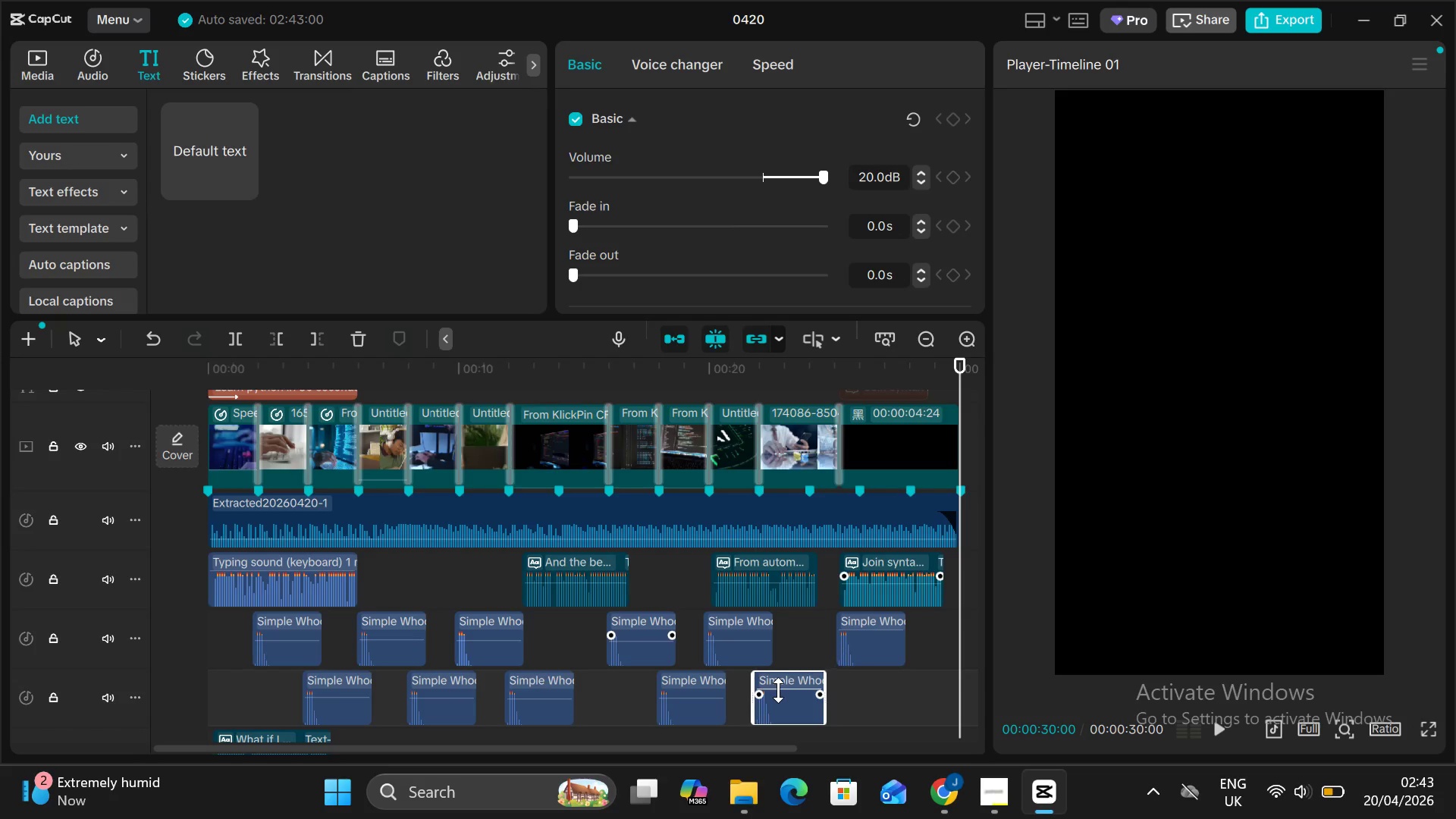 
left_click_drag(start_coordinate=[778, 690], to_coordinate=[780, 698])
 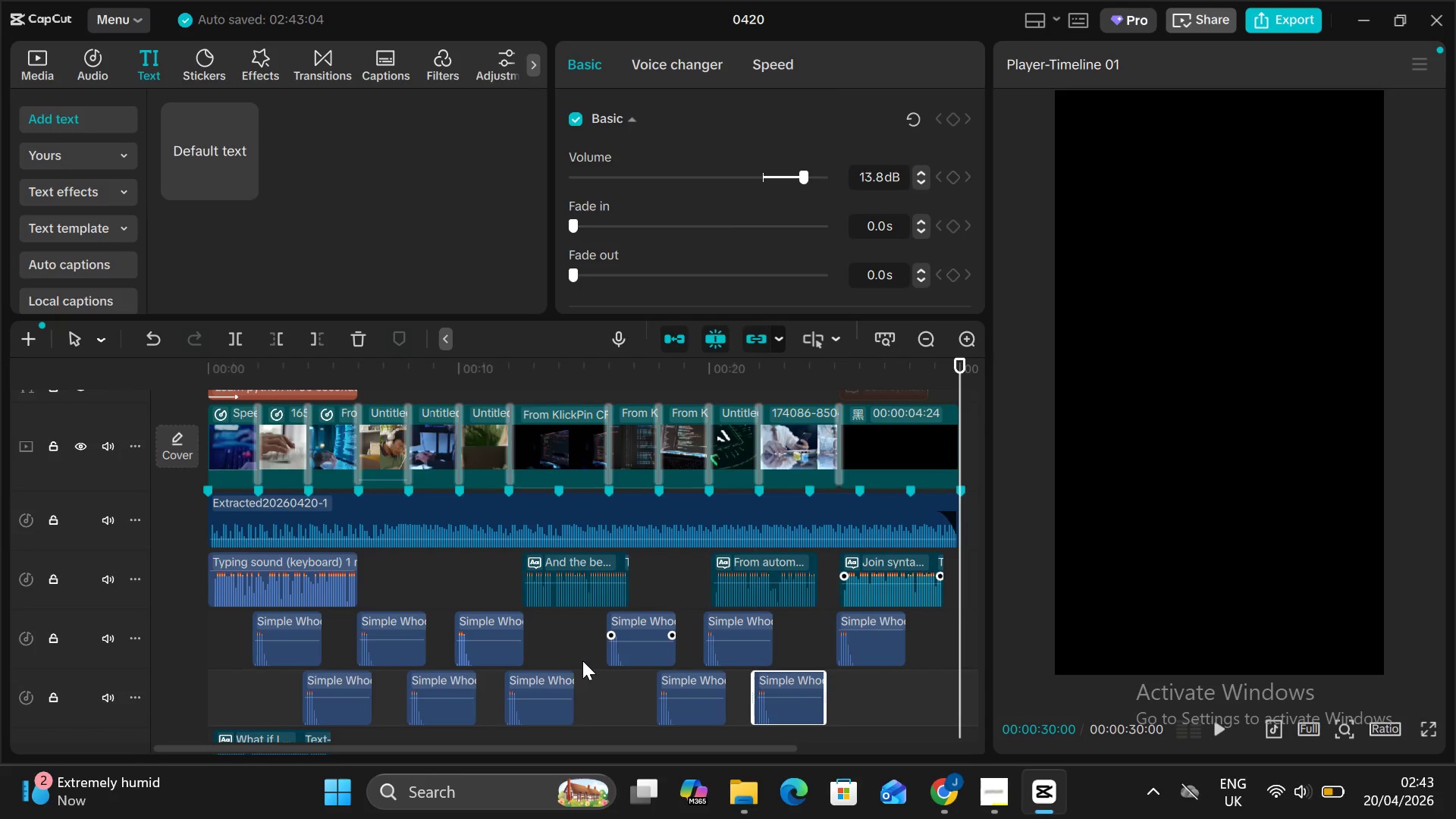 
scroll: coordinate [569, 666], scroll_direction: down, amount: 4.0
 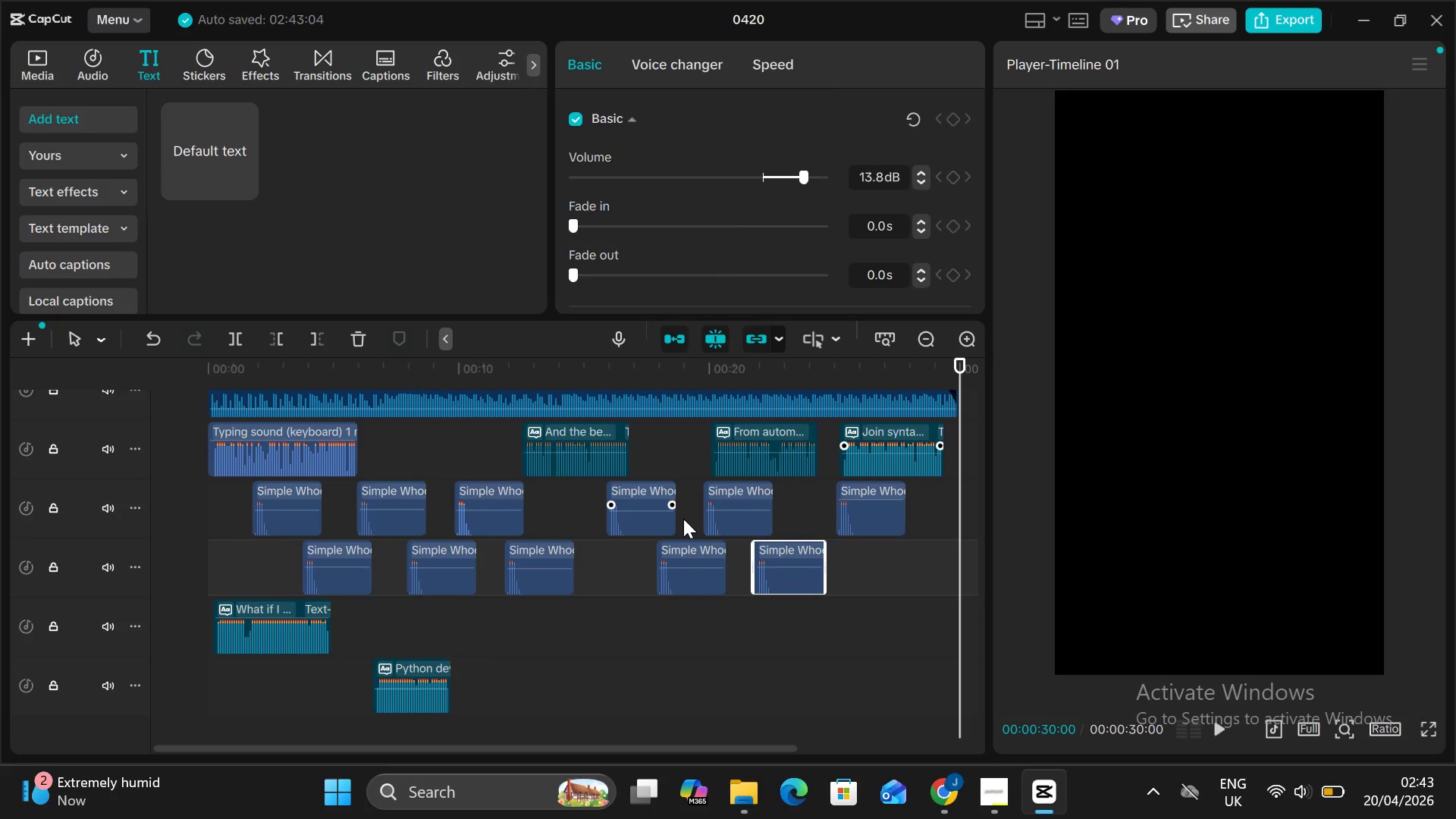 
wait(16.68)
 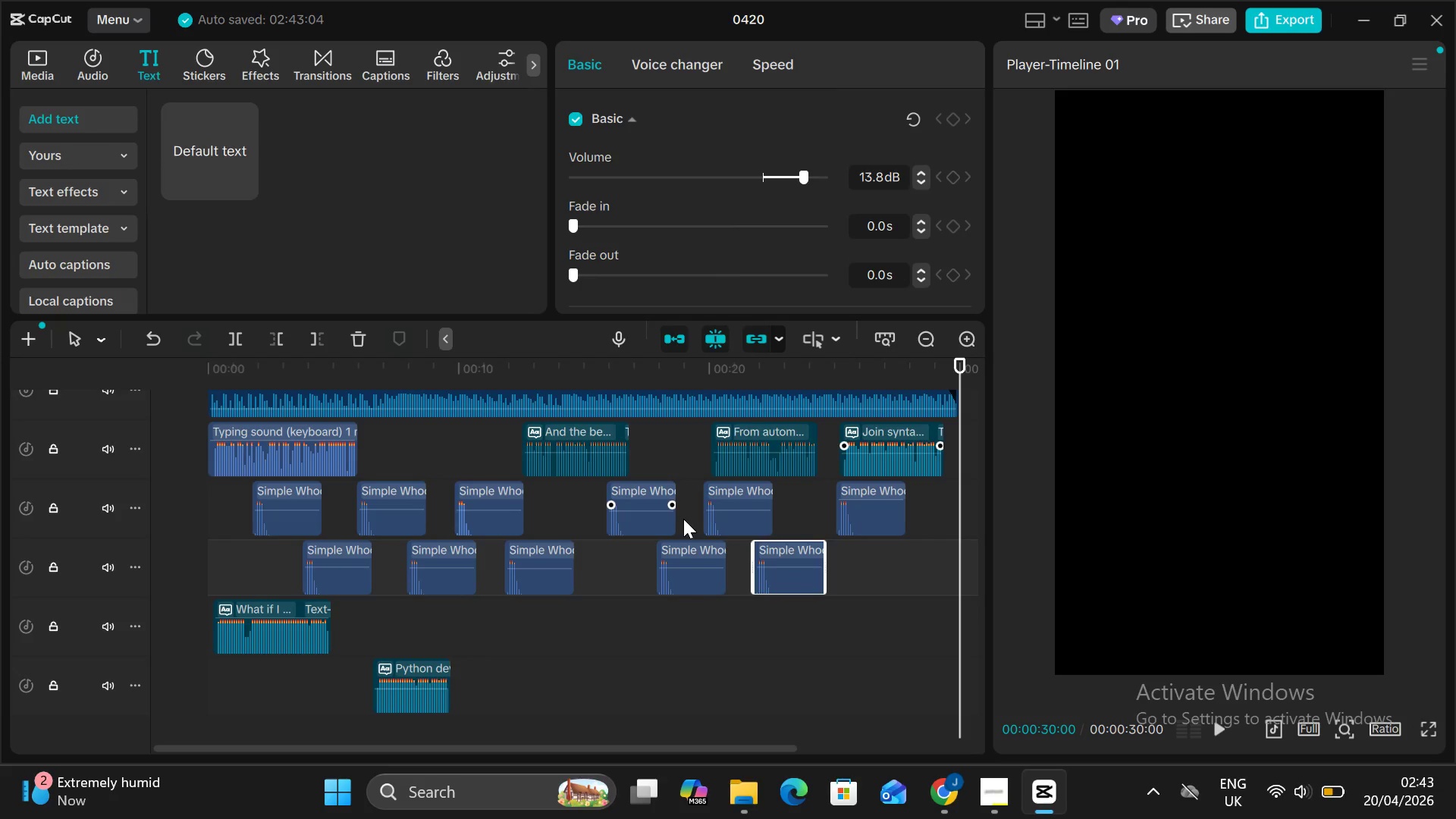 
scroll: coordinate [589, 561], scroll_direction: down, amount: 1.0
 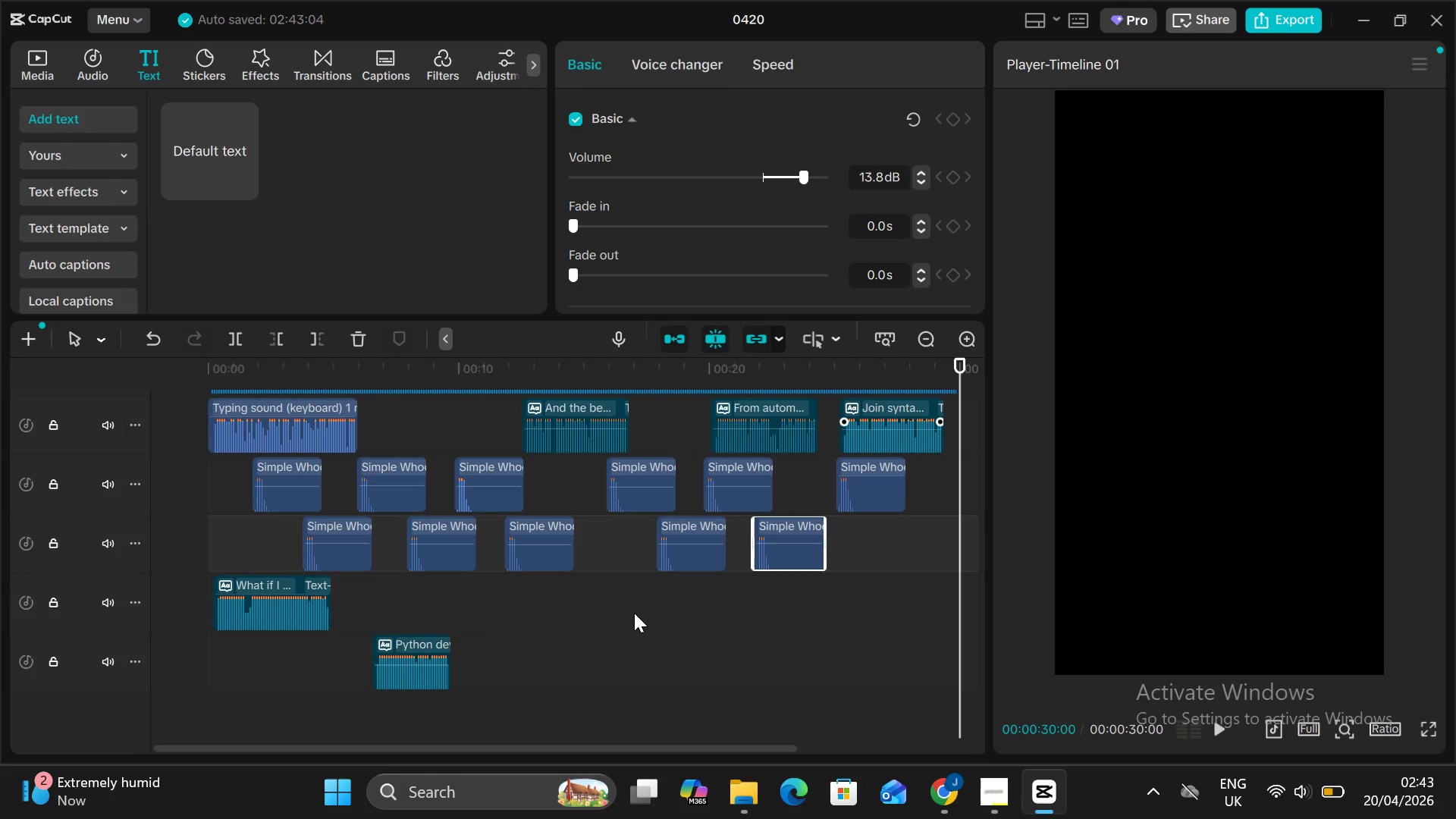 
wait(13.64)
 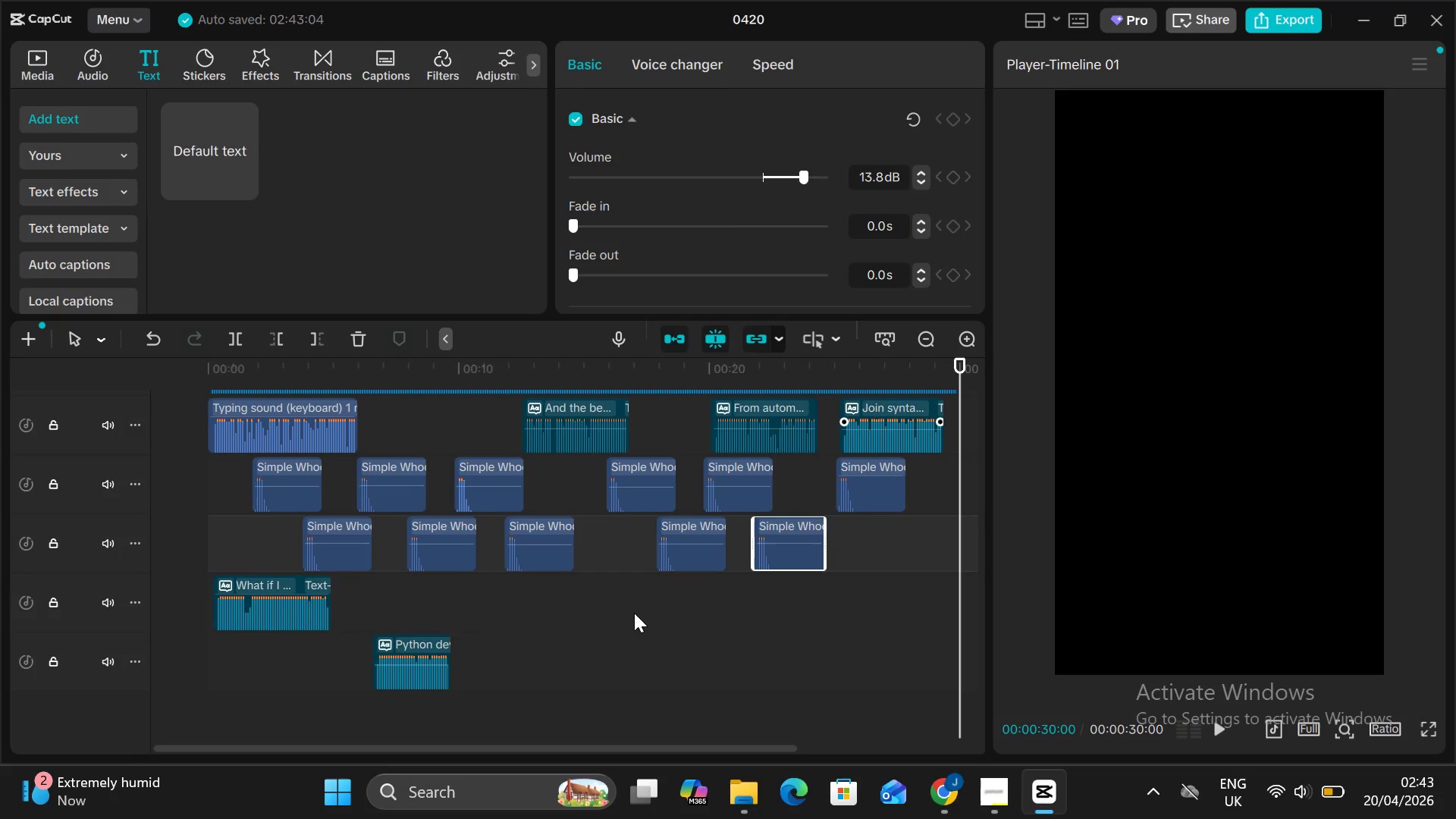 
left_click_drag(start_coordinate=[958, 530], to_coordinate=[899, 562])
 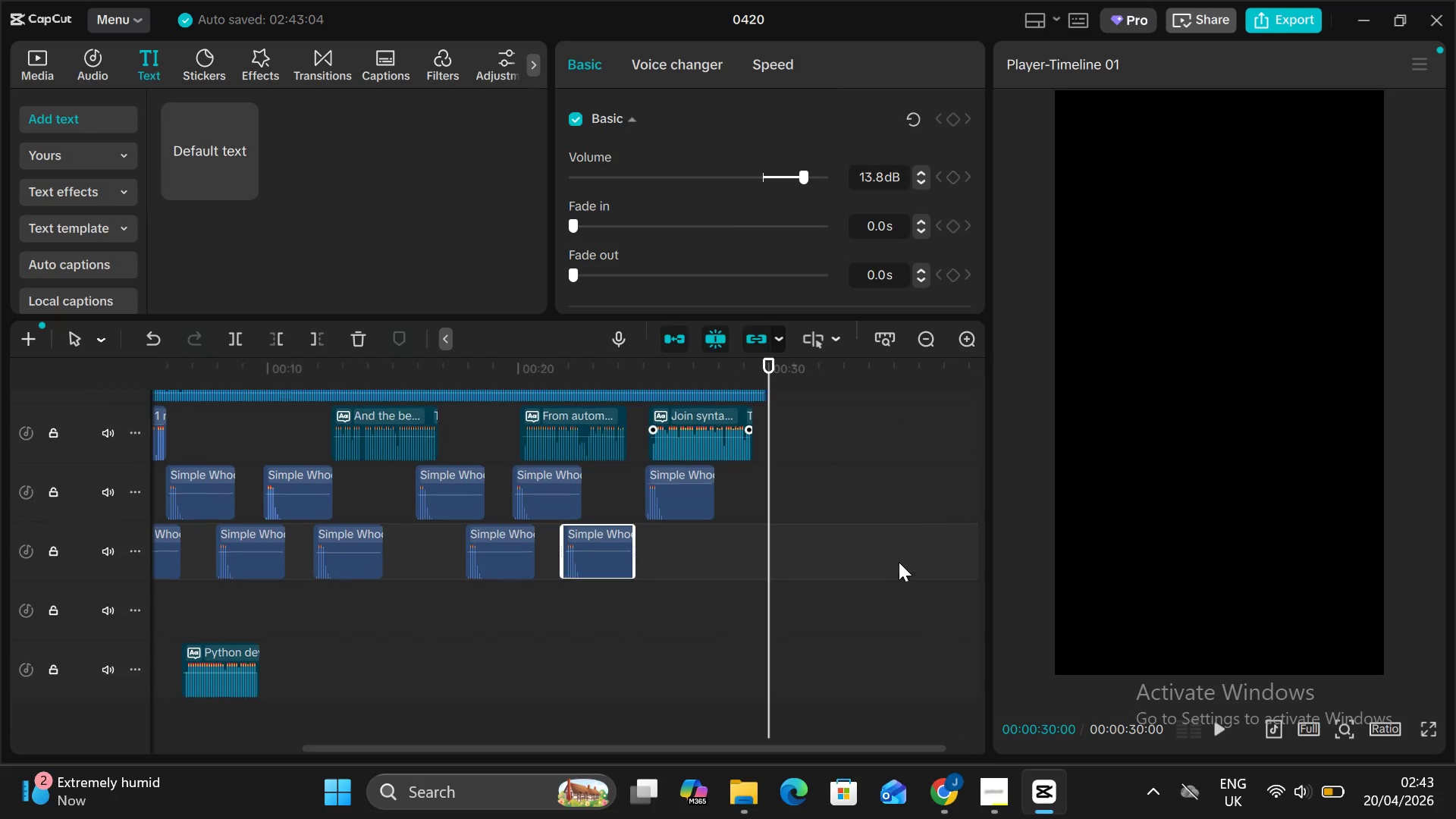 
scroll: coordinate [899, 562], scroll_direction: up, amount: 2.0
 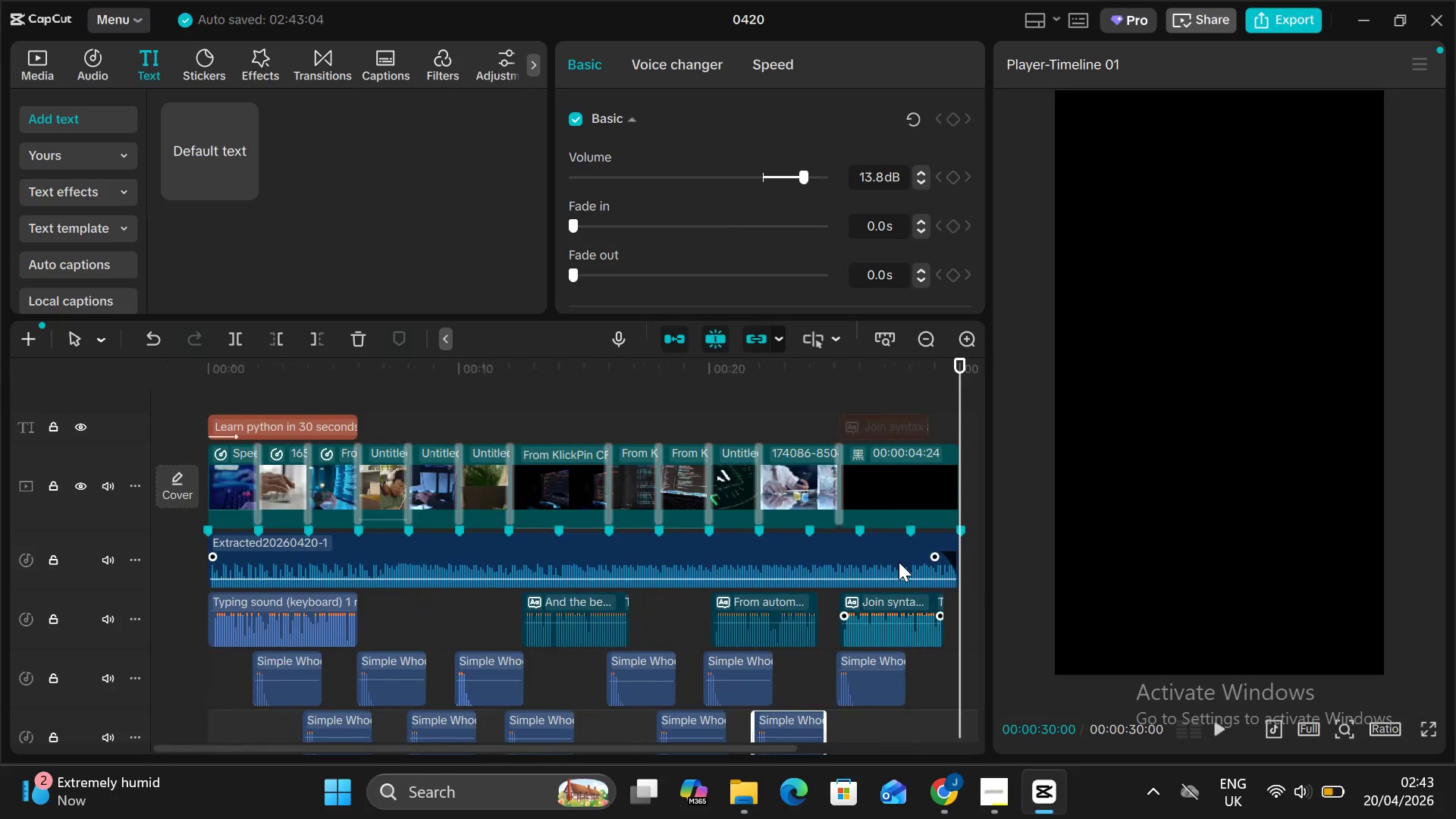 
left_click([242, 393])
 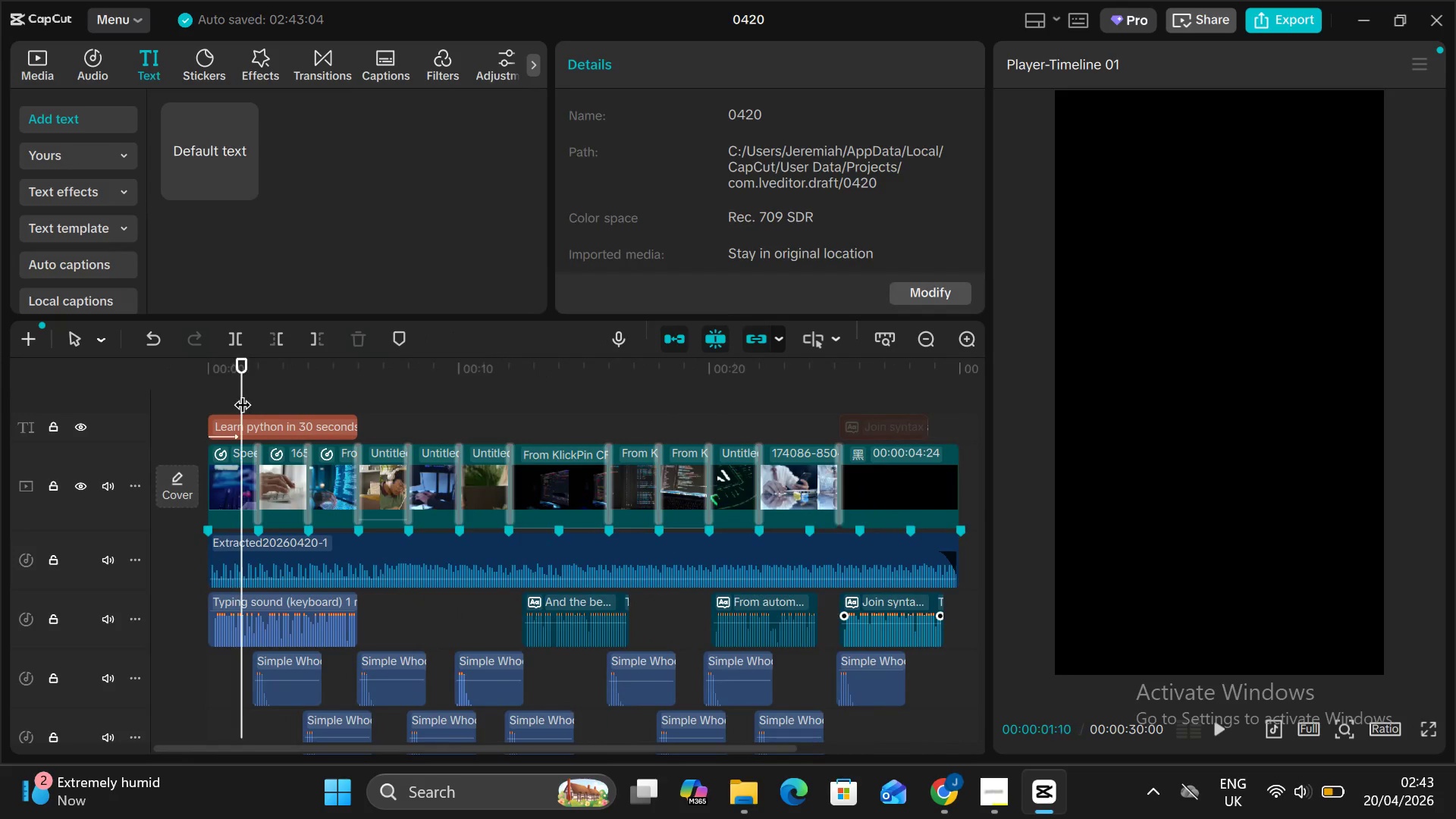 
left_click_drag(start_coordinate=[242, 393], to_coordinate=[161, 395])
 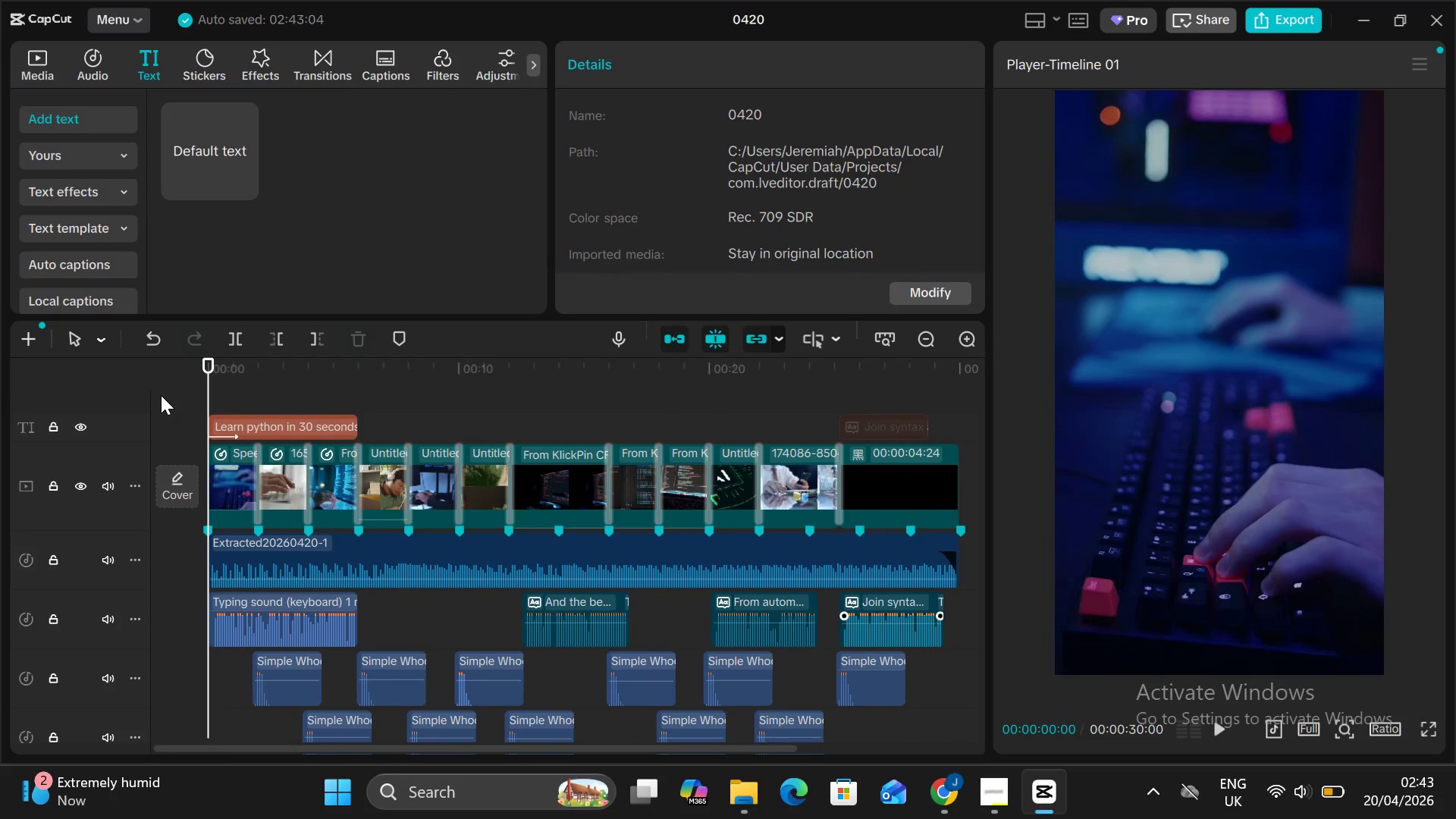 
key(Alt+V)
 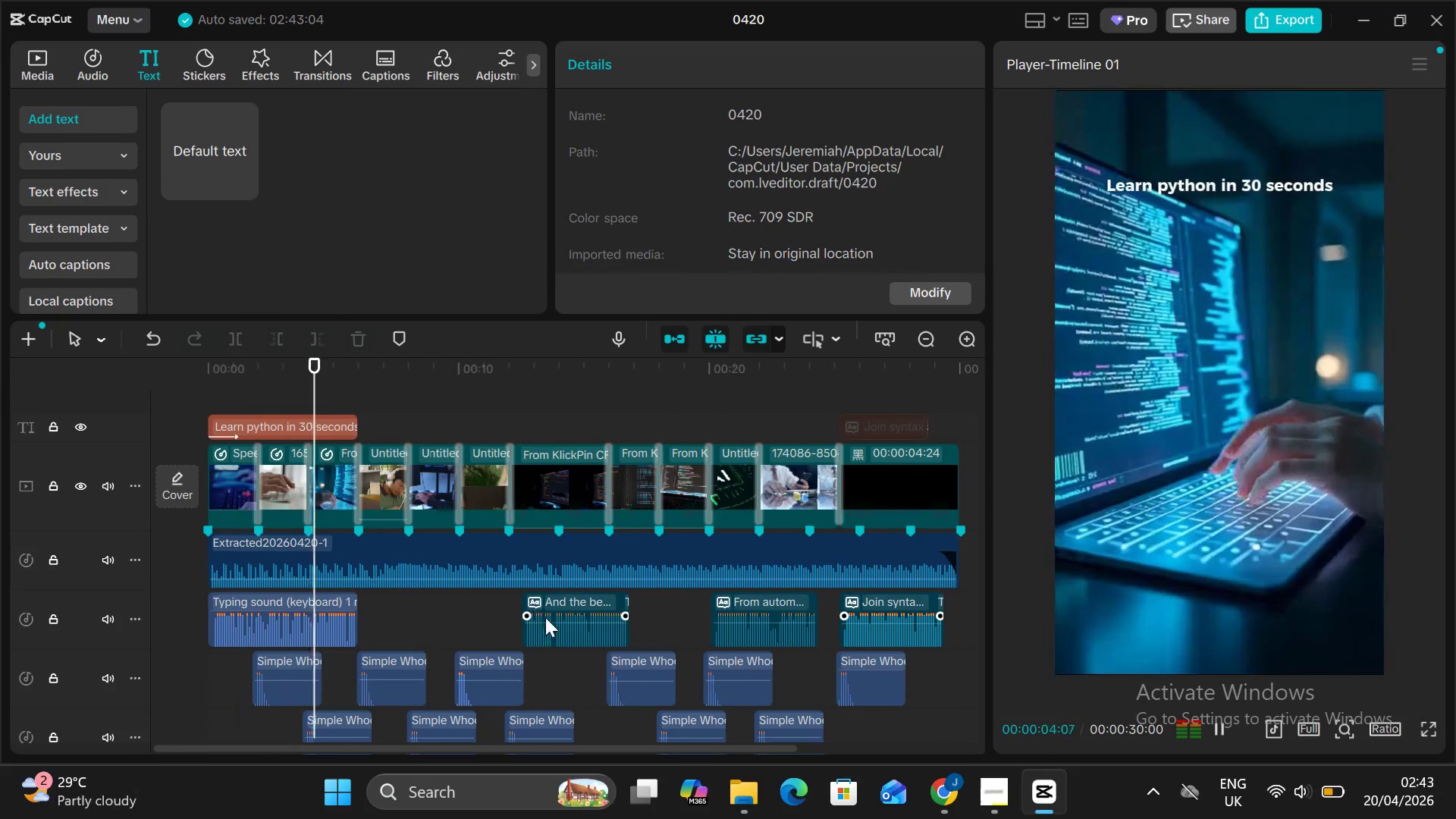 
wait(5.53)
 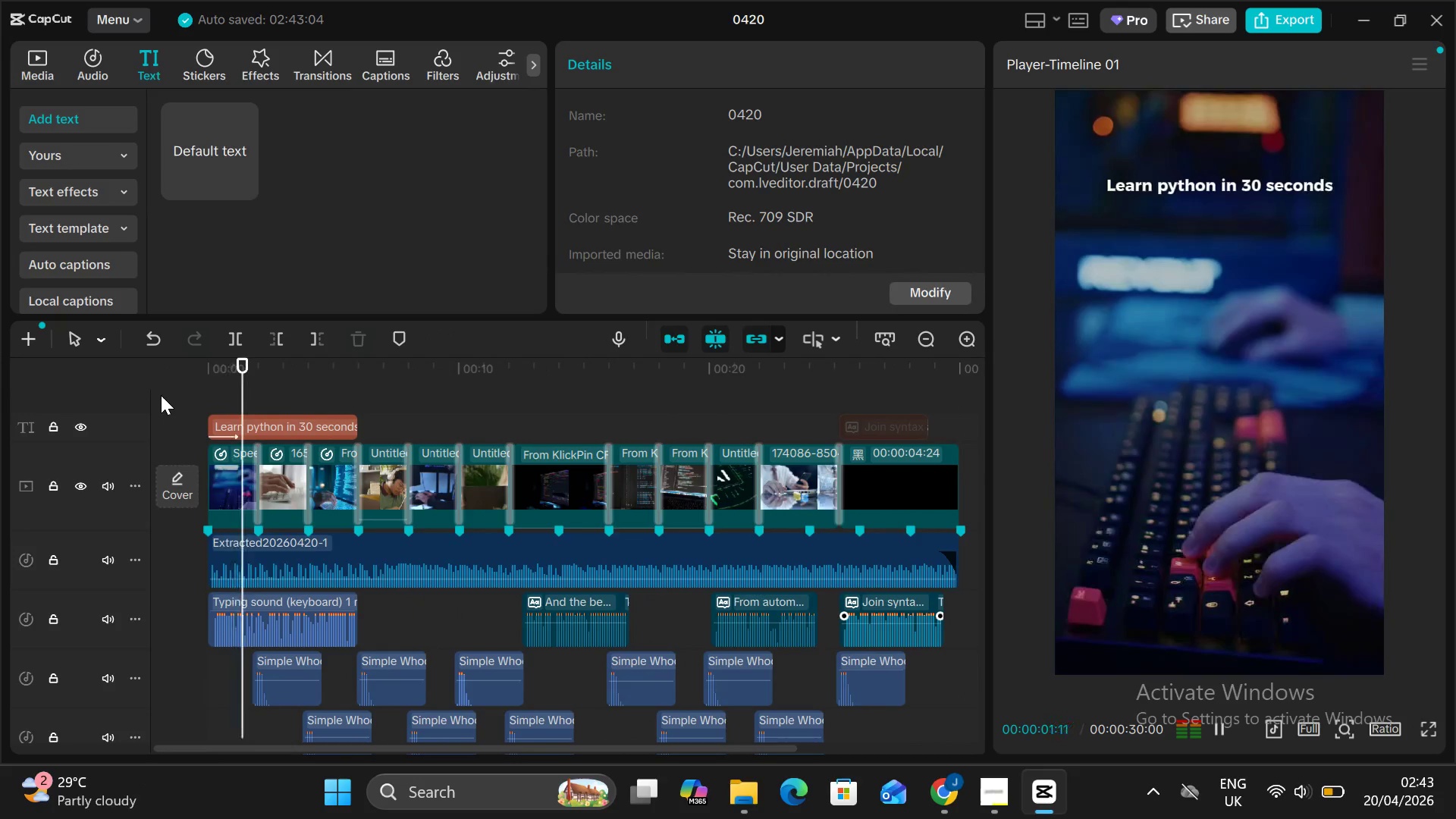 
scroll: coordinate [483, 642], scroll_direction: none, amount: 0.0
 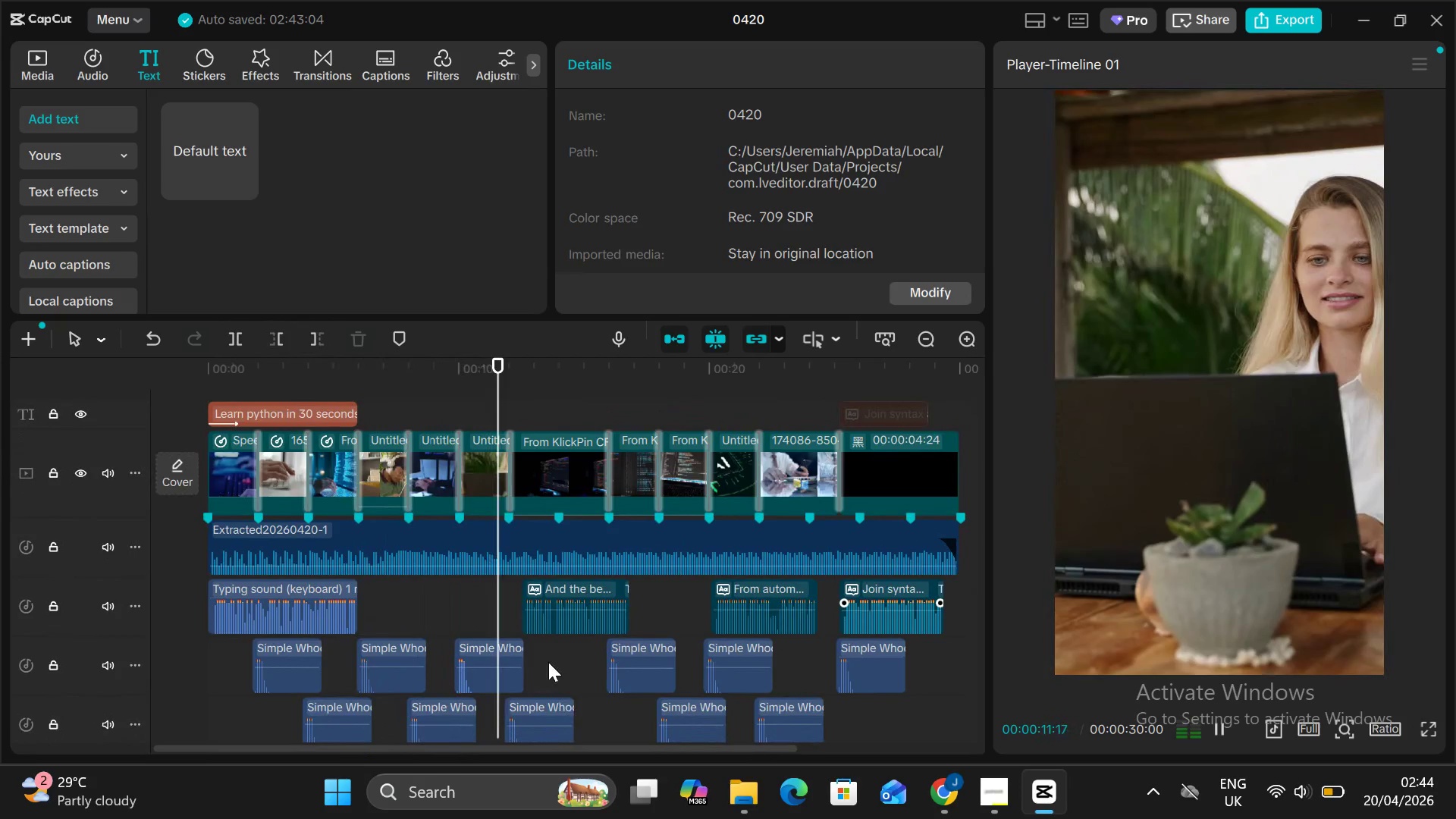 
wait(8.33)
 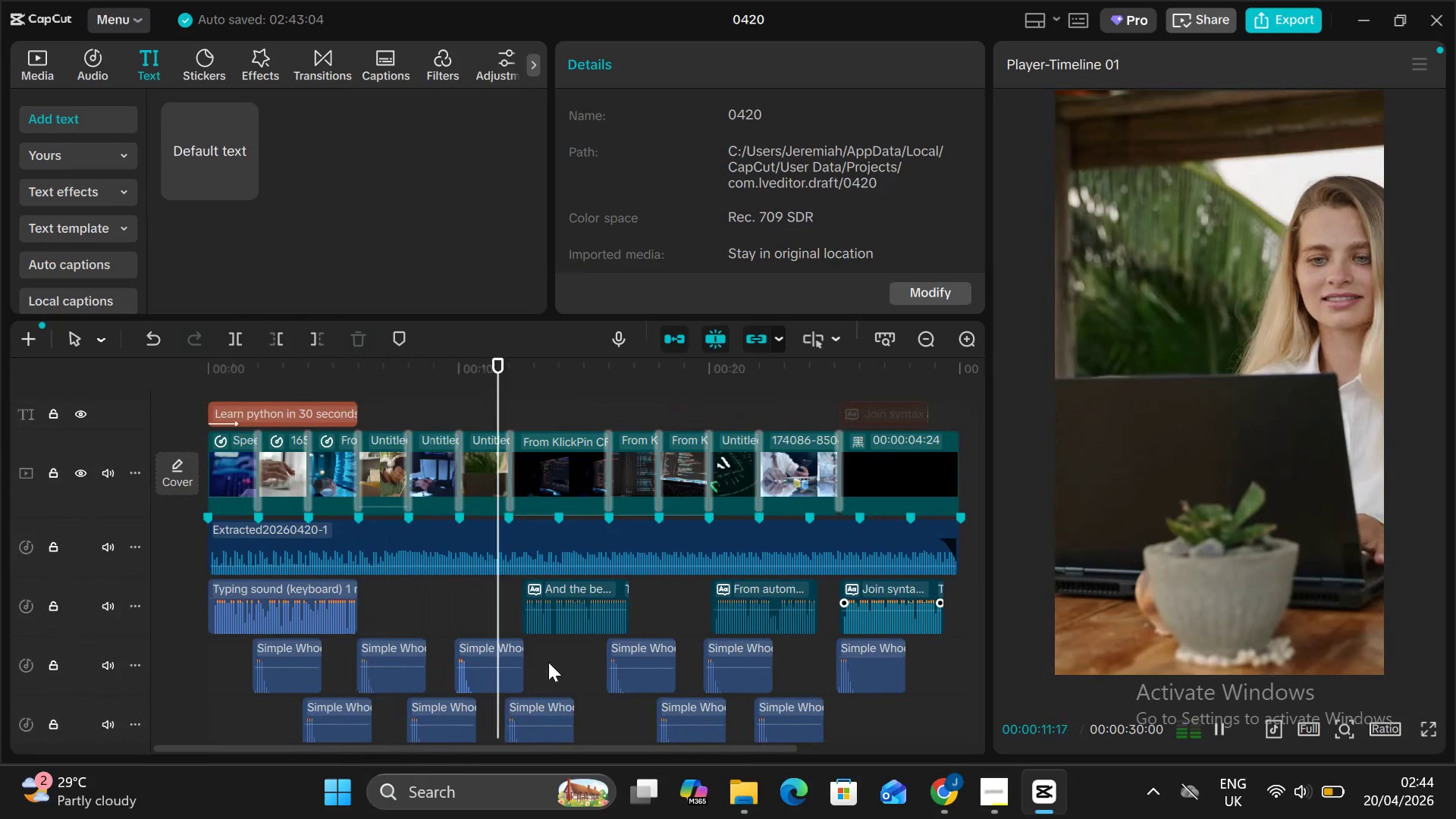 
scroll: coordinate [507, 674], scroll_direction: down, amount: 3.0
 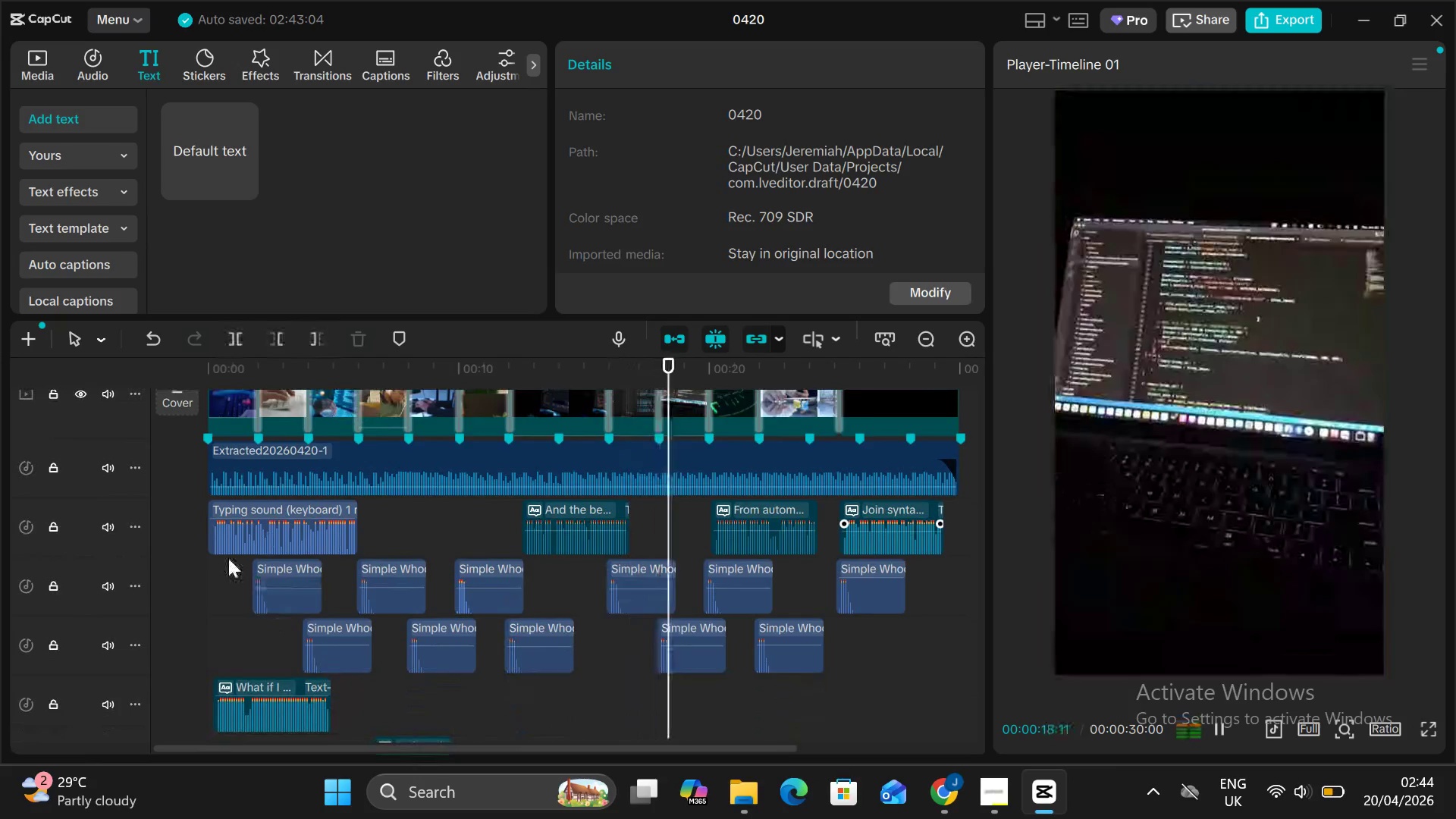 
left_click([228, 557])
 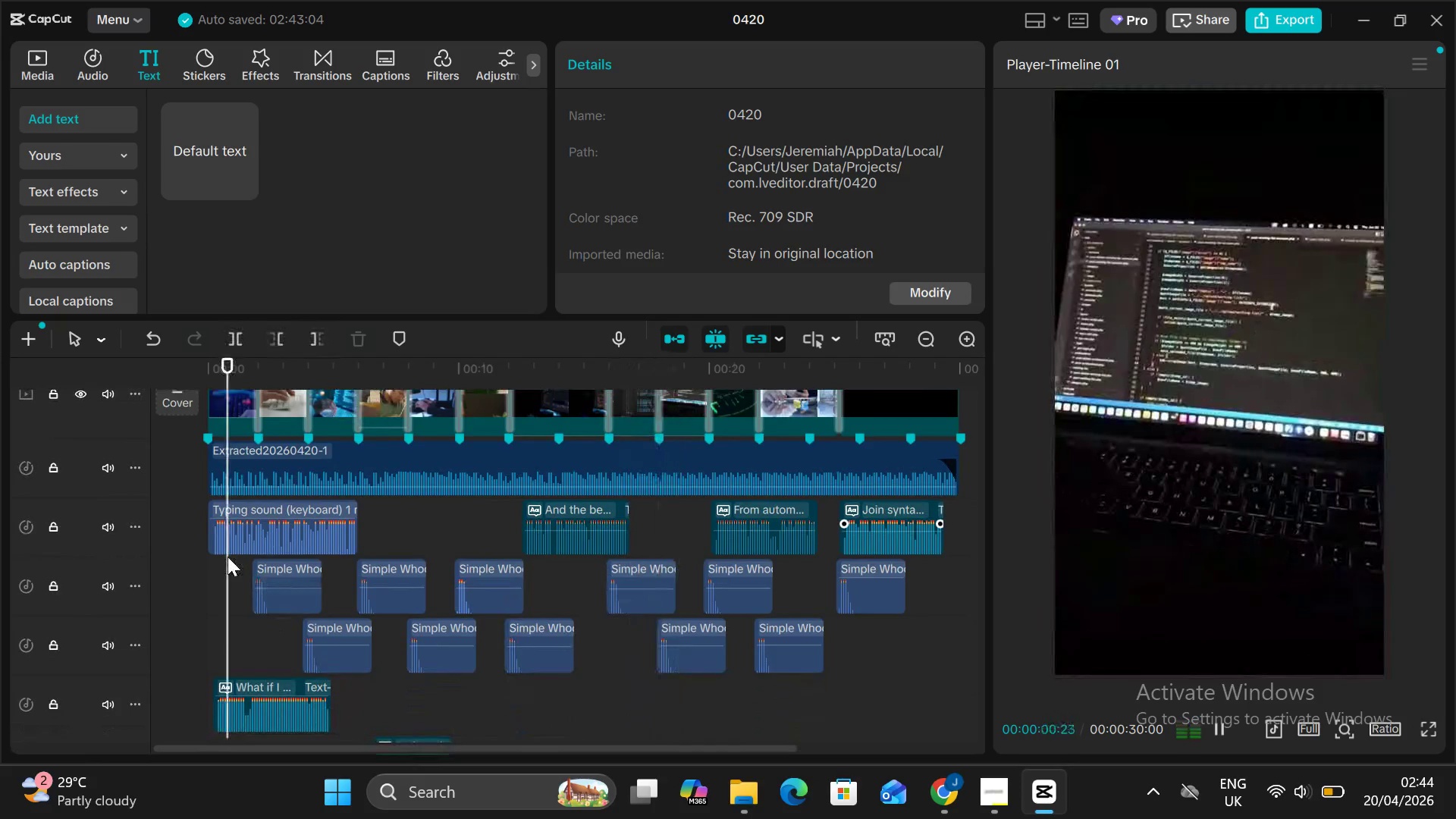 
left_click_drag(start_coordinate=[228, 557], to_coordinate=[245, 580])
 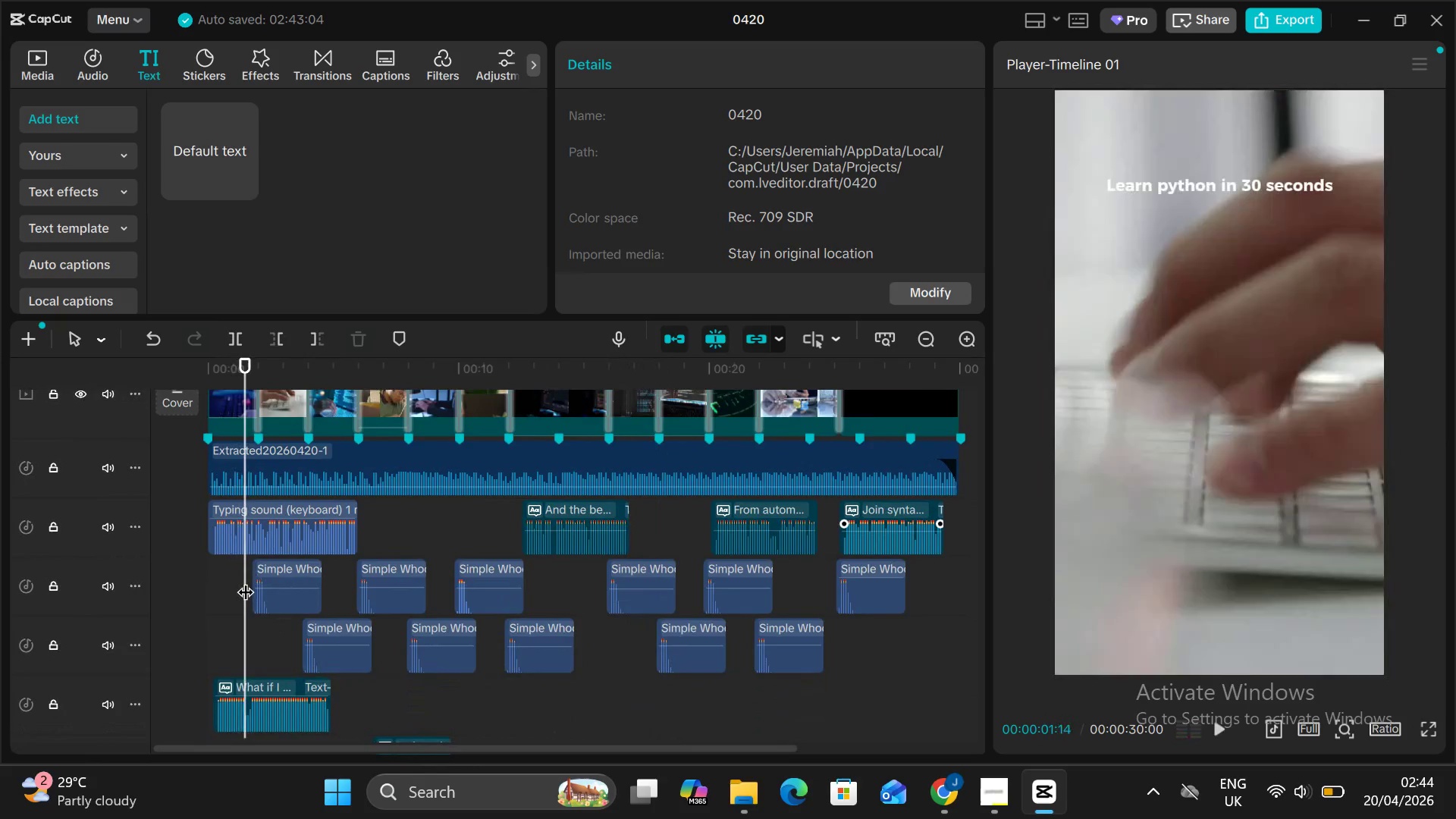 
left_click([245, 580])
 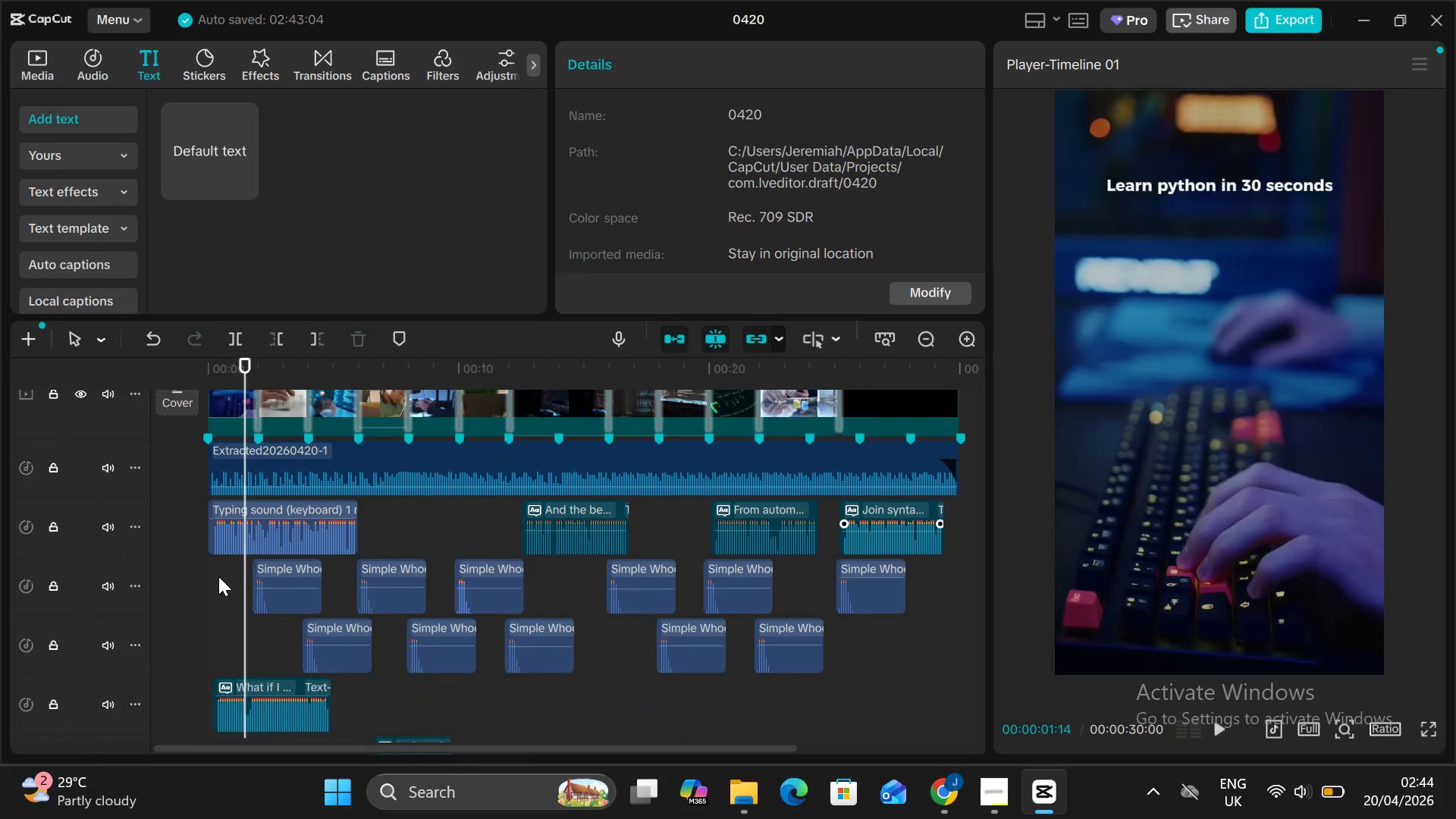 
left_click_drag(start_coordinate=[218, 576], to_coordinate=[896, 657])
 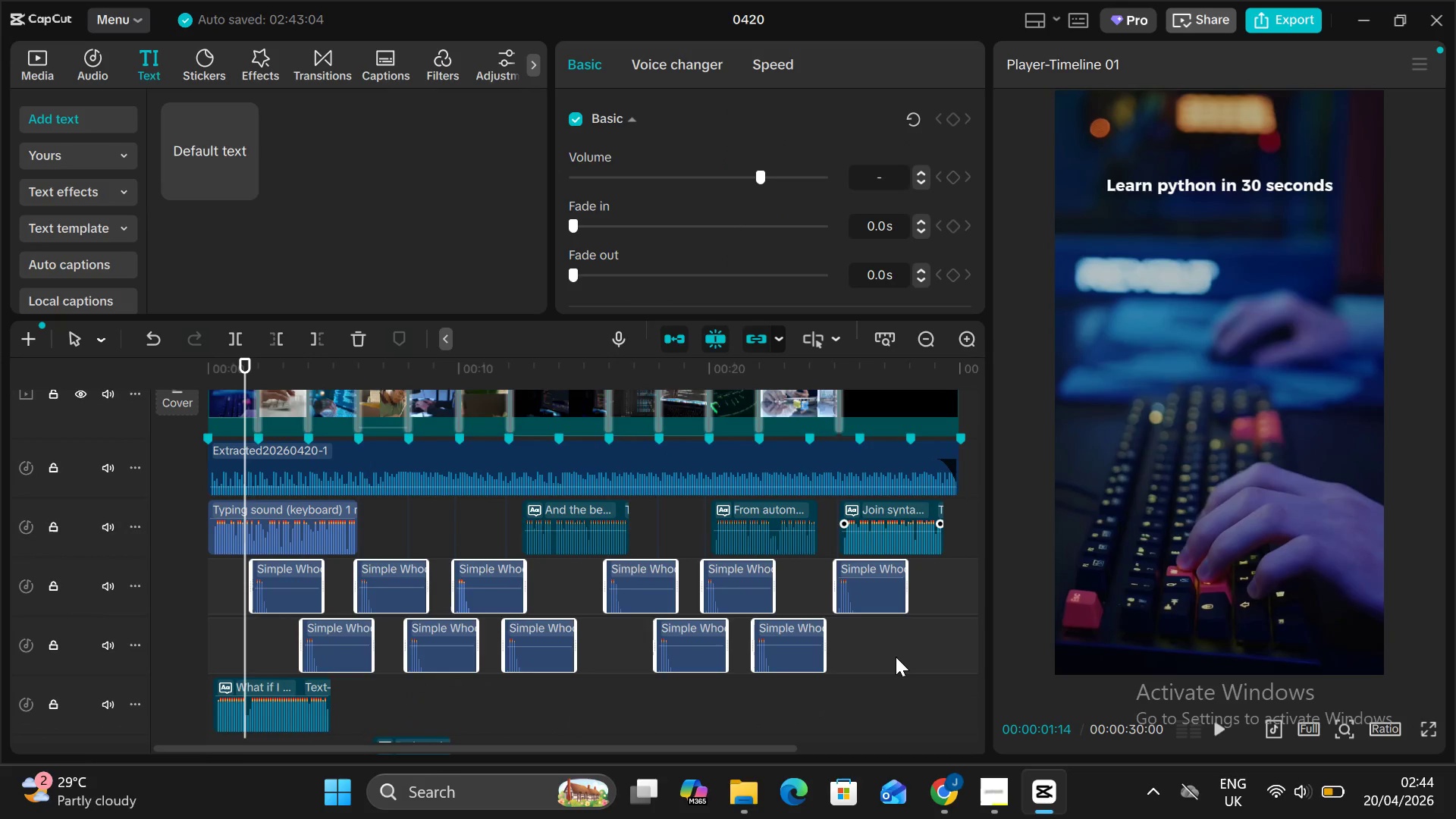 
key(Alt+G)
 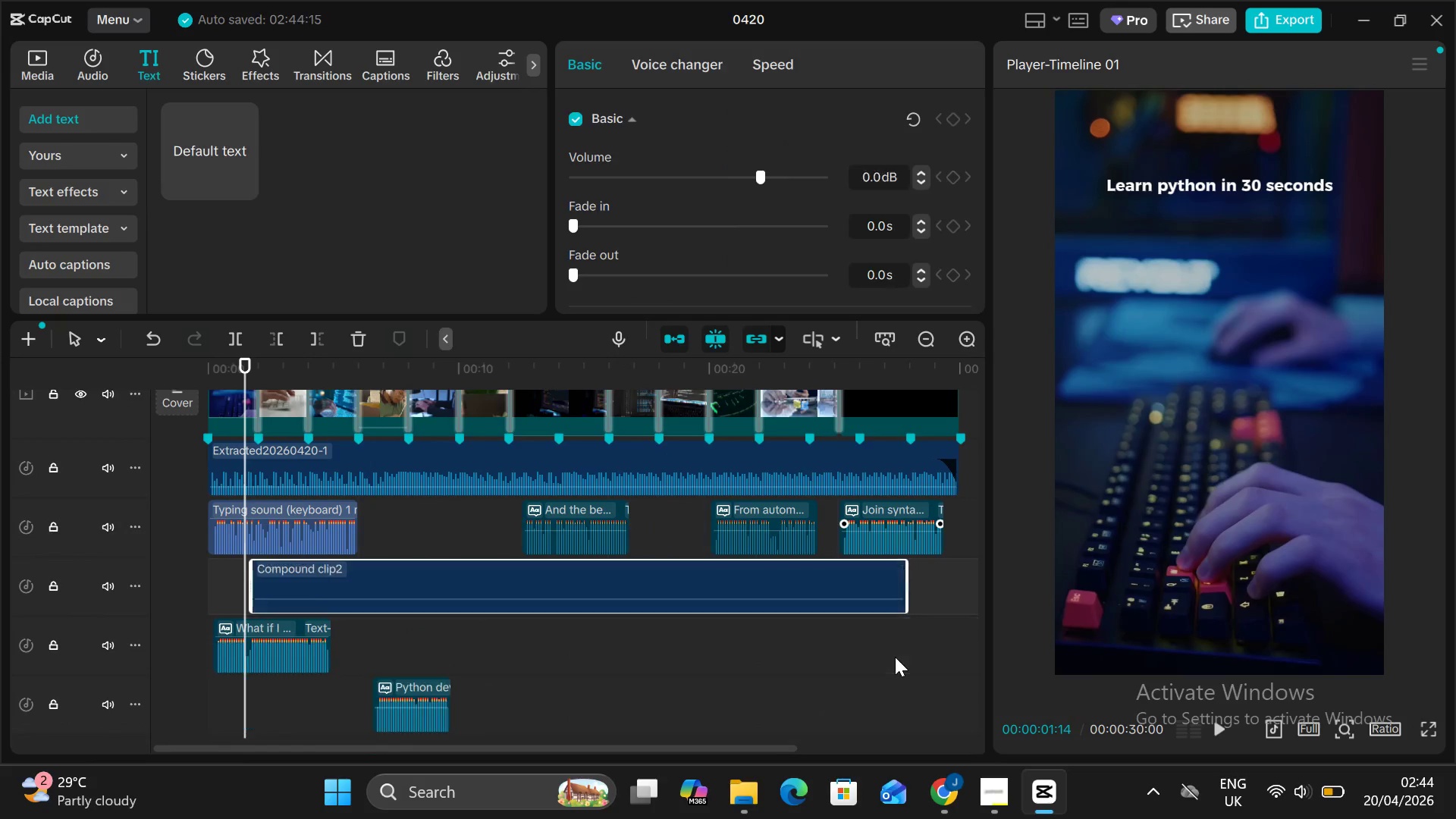 
left_click([895, 657])
 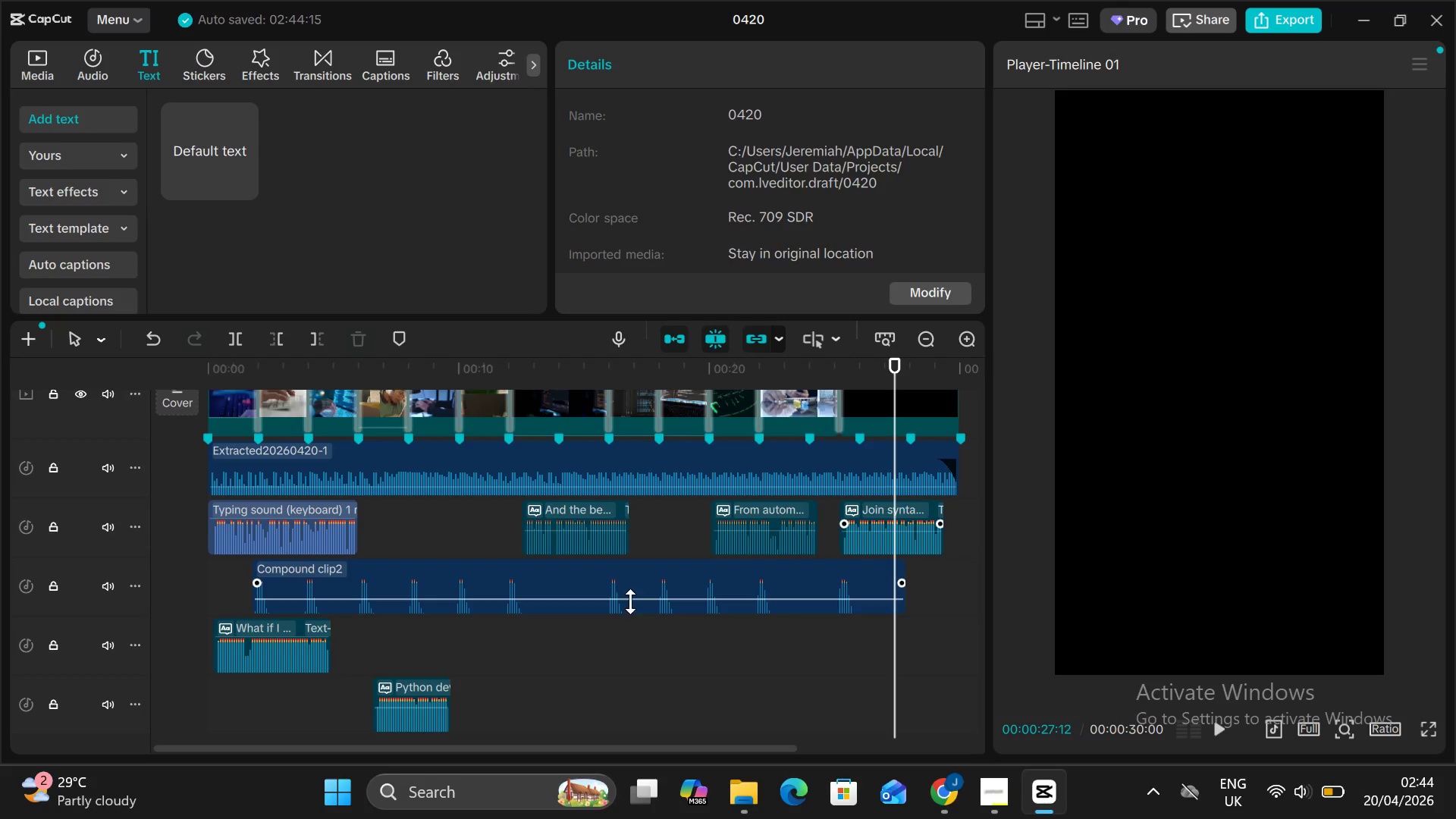 
left_click_drag(start_coordinate=[629, 601], to_coordinate=[634, 607])
 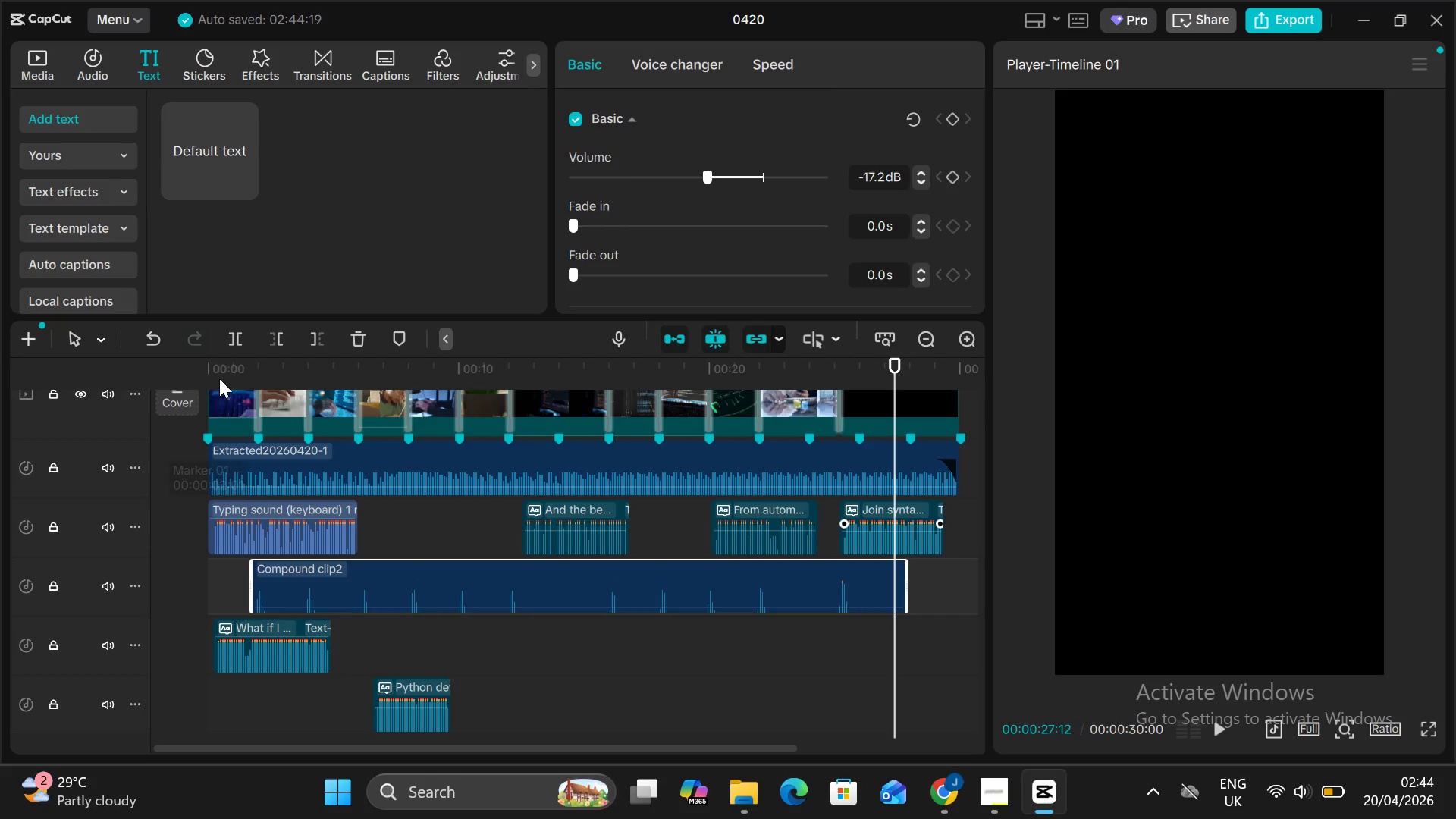 
left_click([221, 376])
 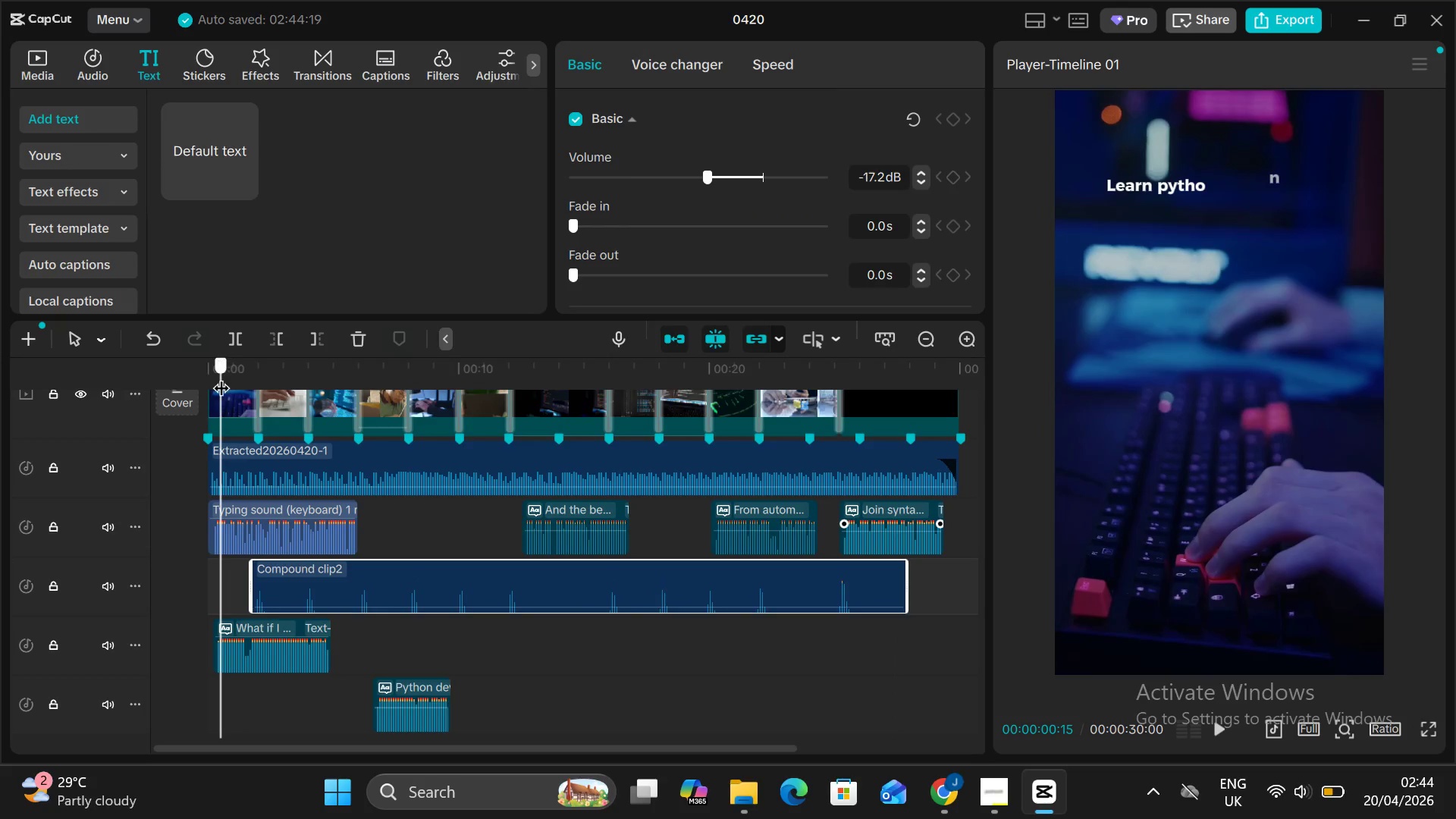 
left_click_drag(start_coordinate=[221, 376], to_coordinate=[150, 395])
 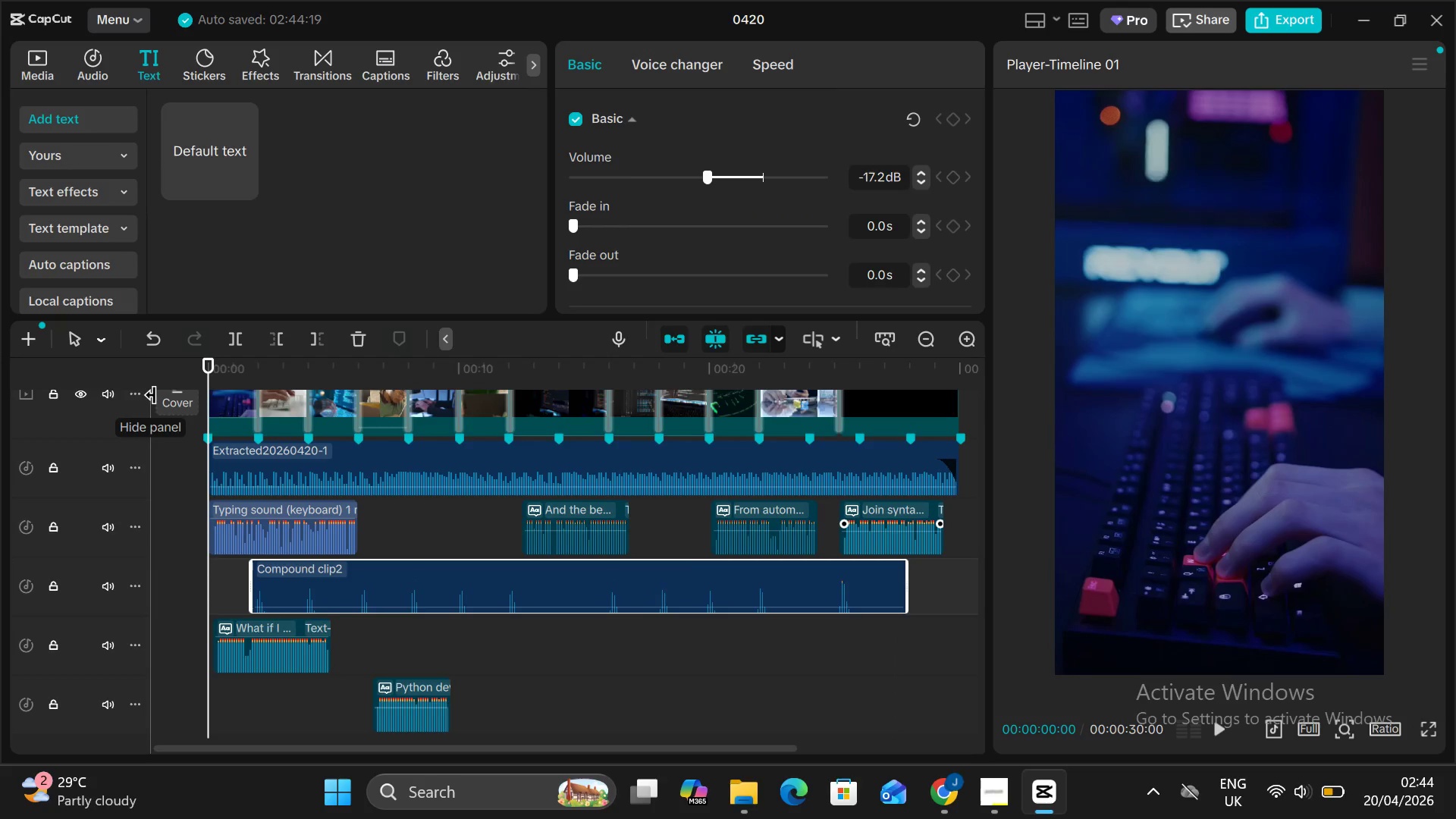 
key(Alt+V)
 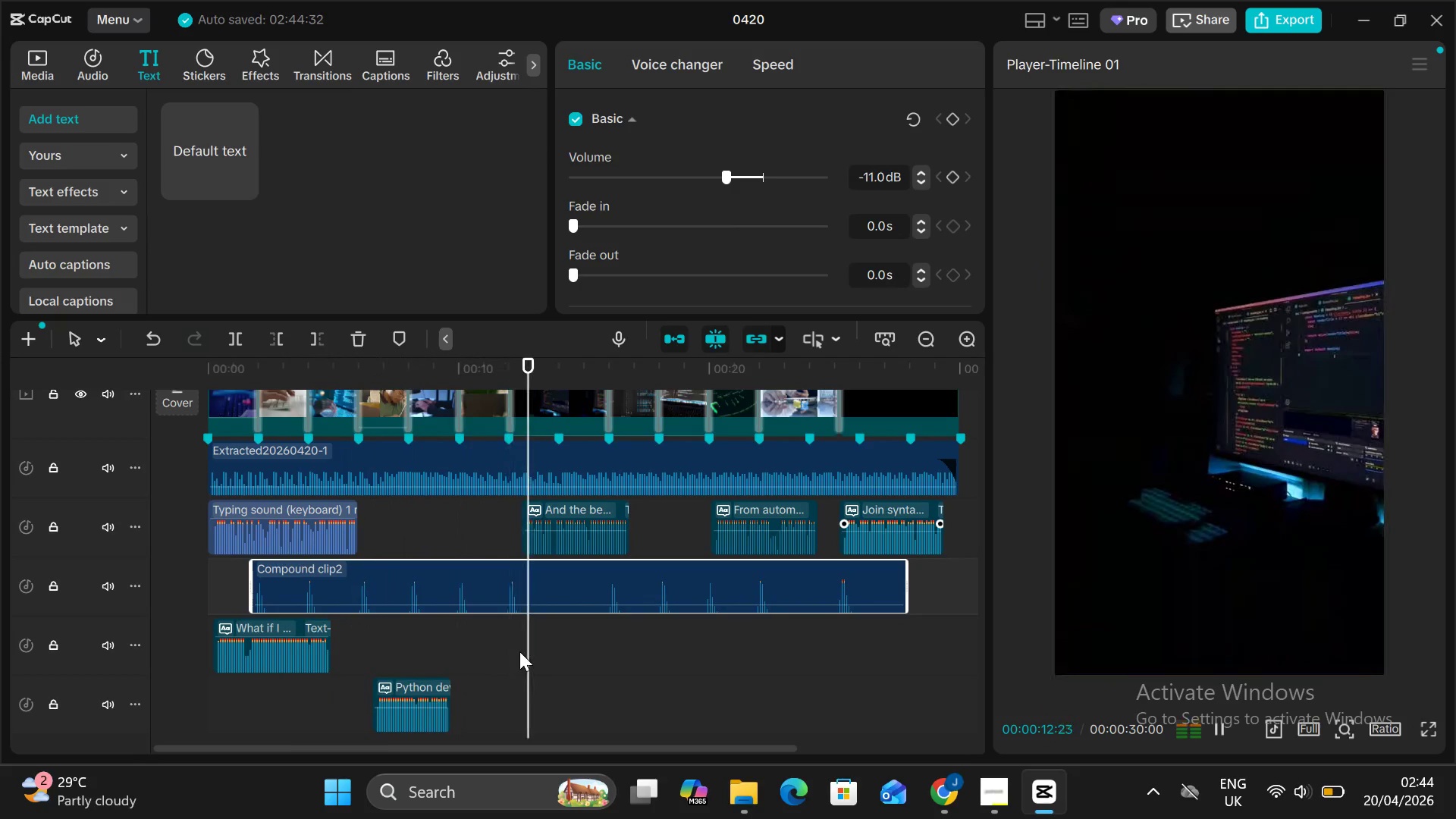 
wait(17.75)
 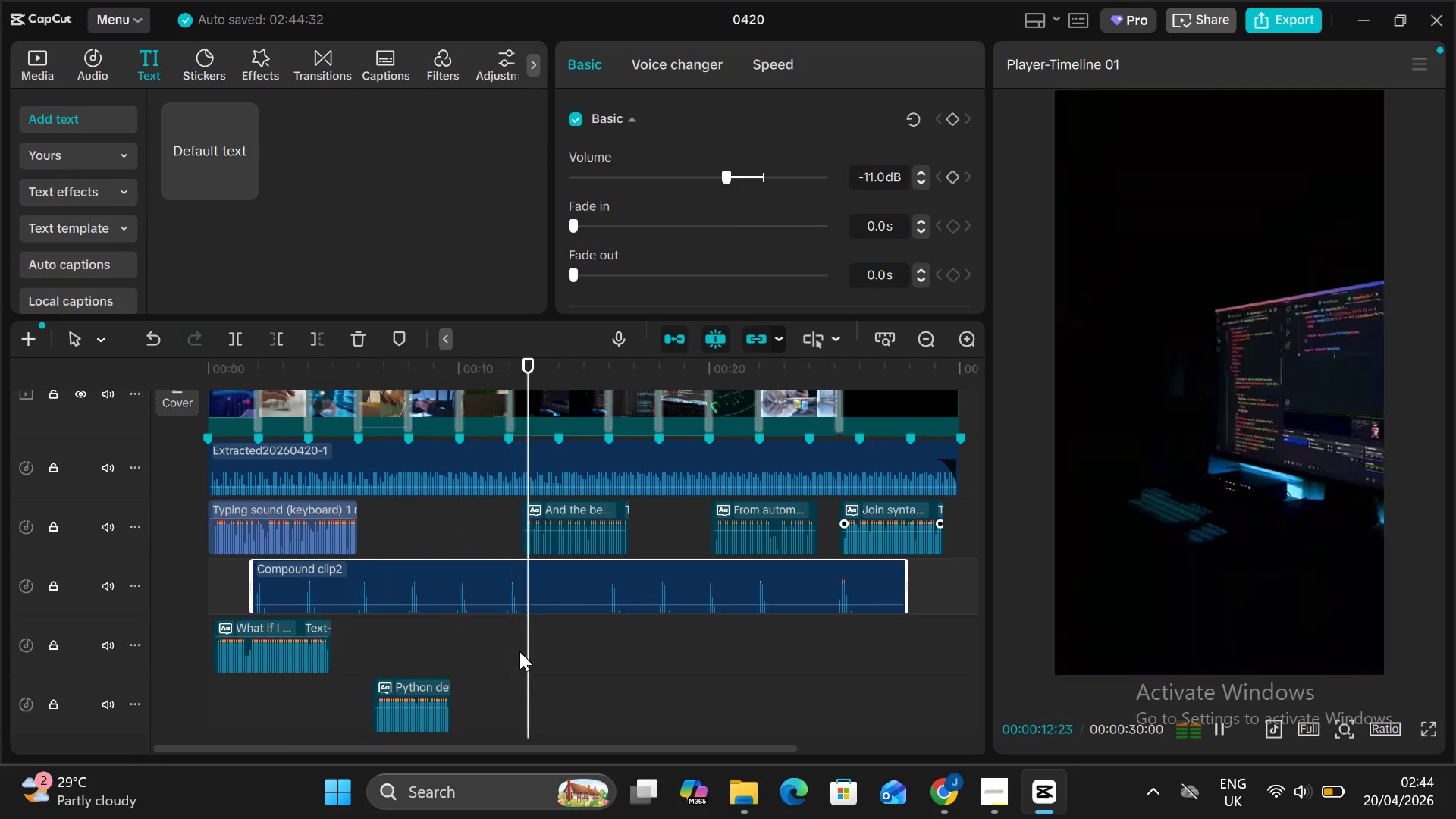 
scroll: coordinate [621, 648], scroll_direction: up, amount: 6.0
 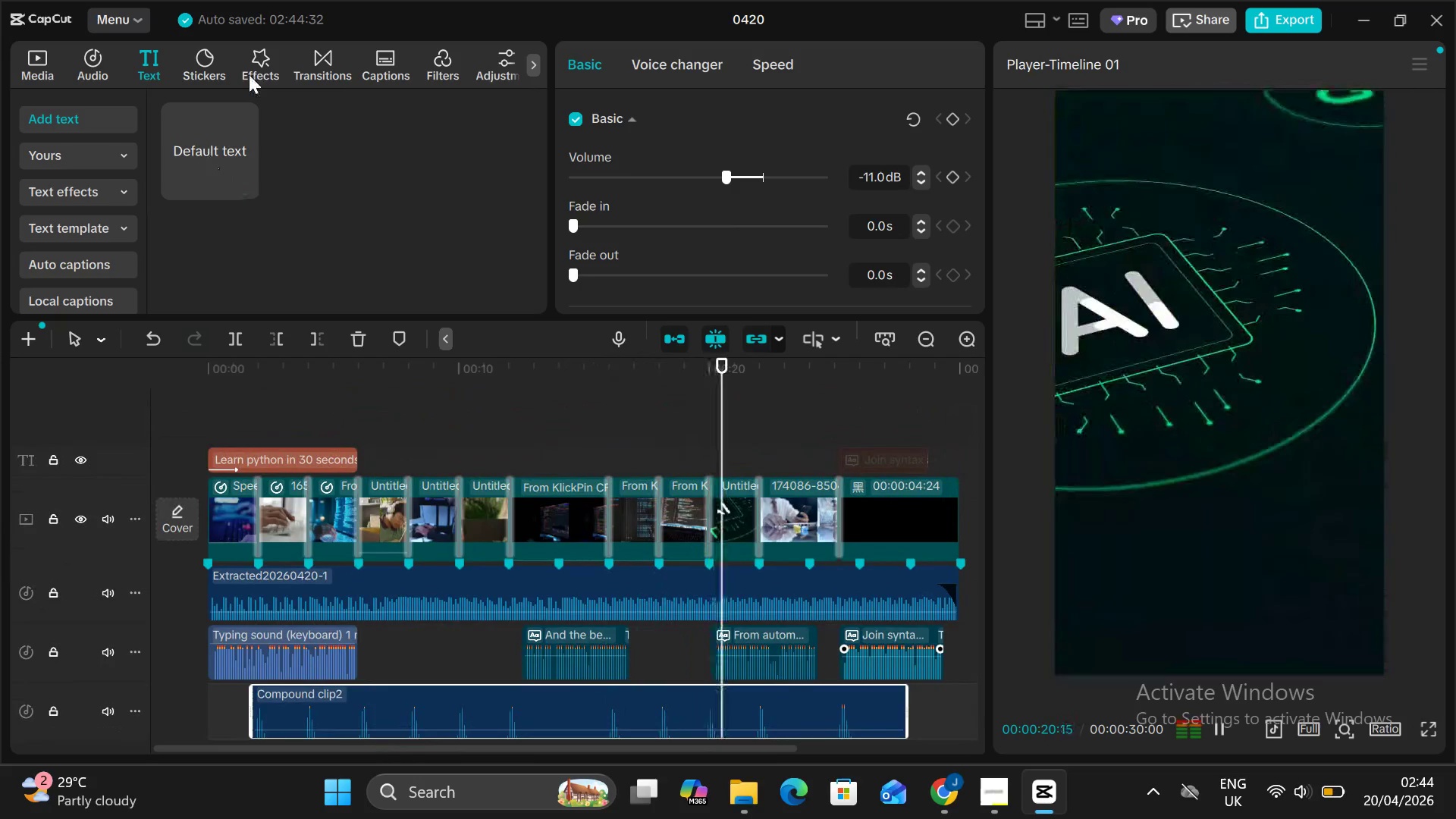 
left_click([250, 71])
 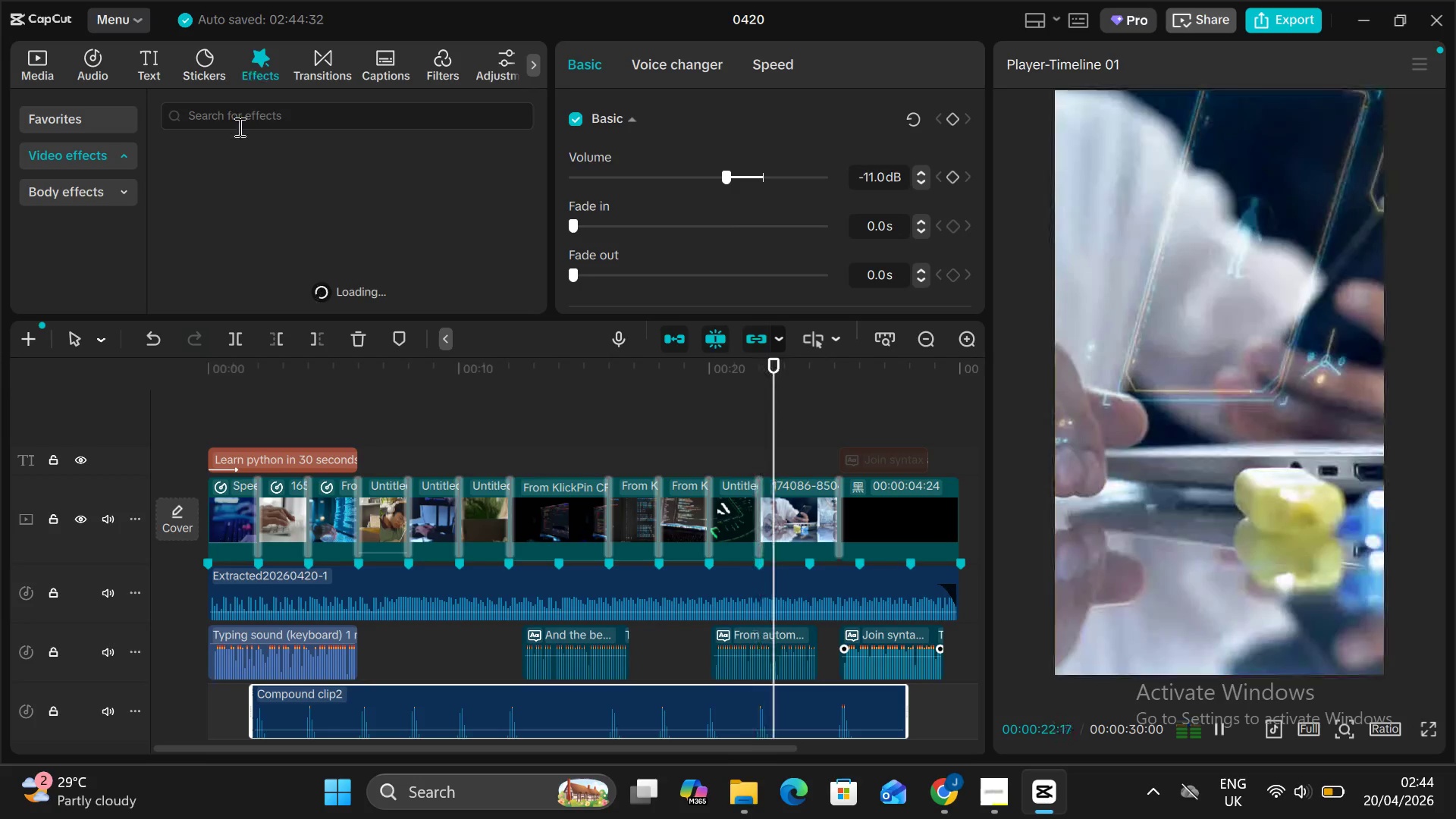 
left_click([238, 127])
 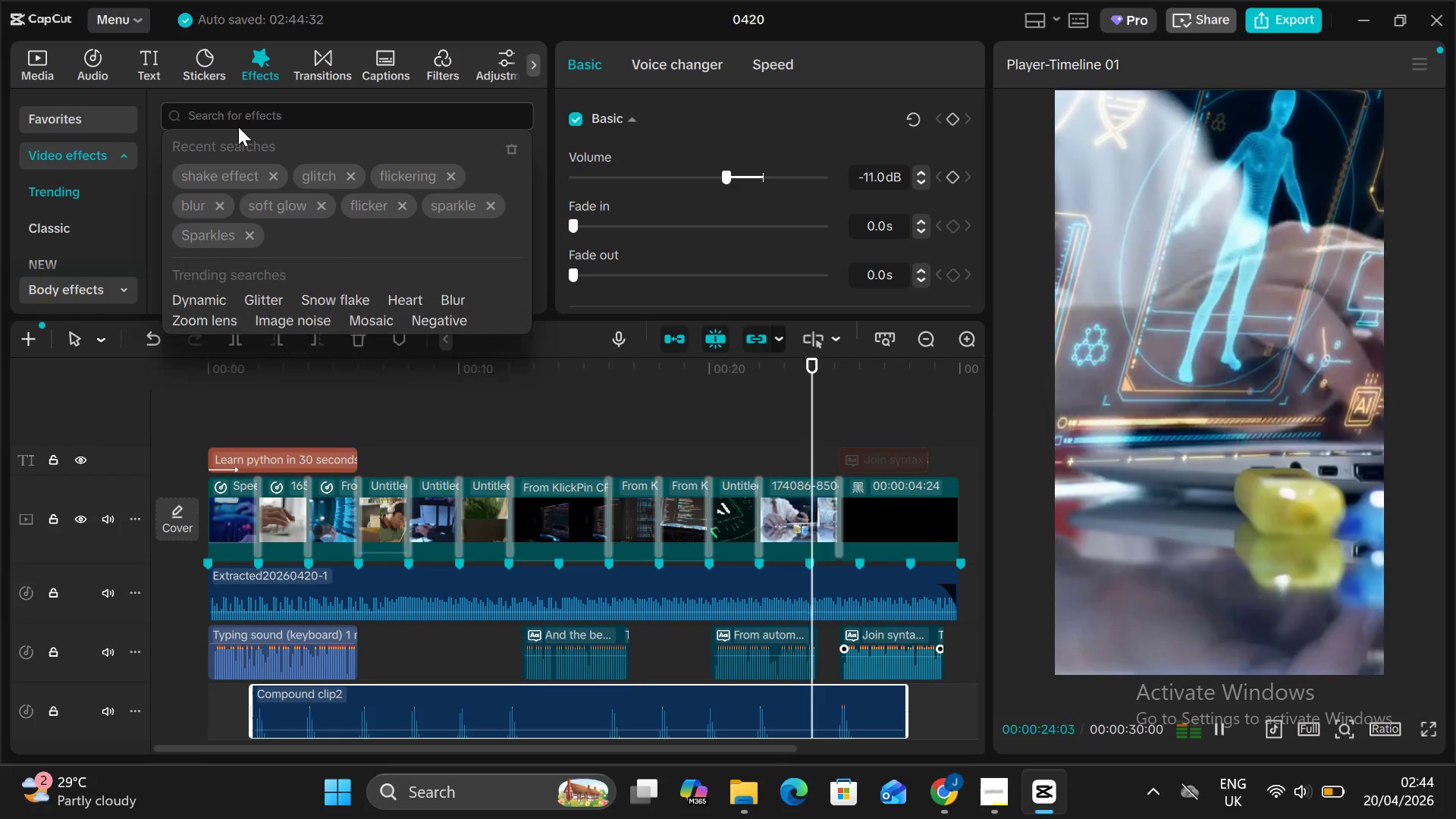 
type(shake)
 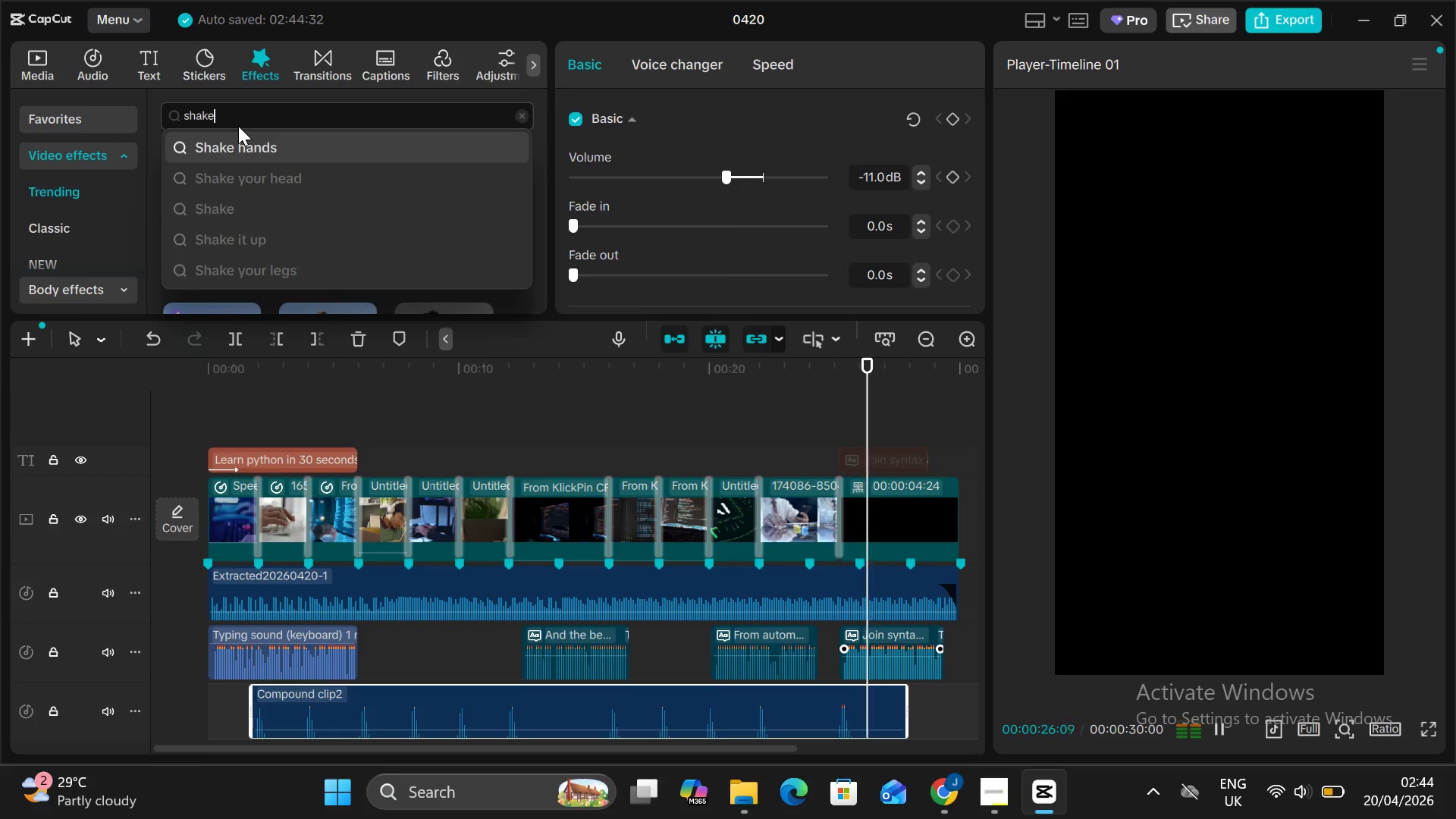 
key(Enter)
 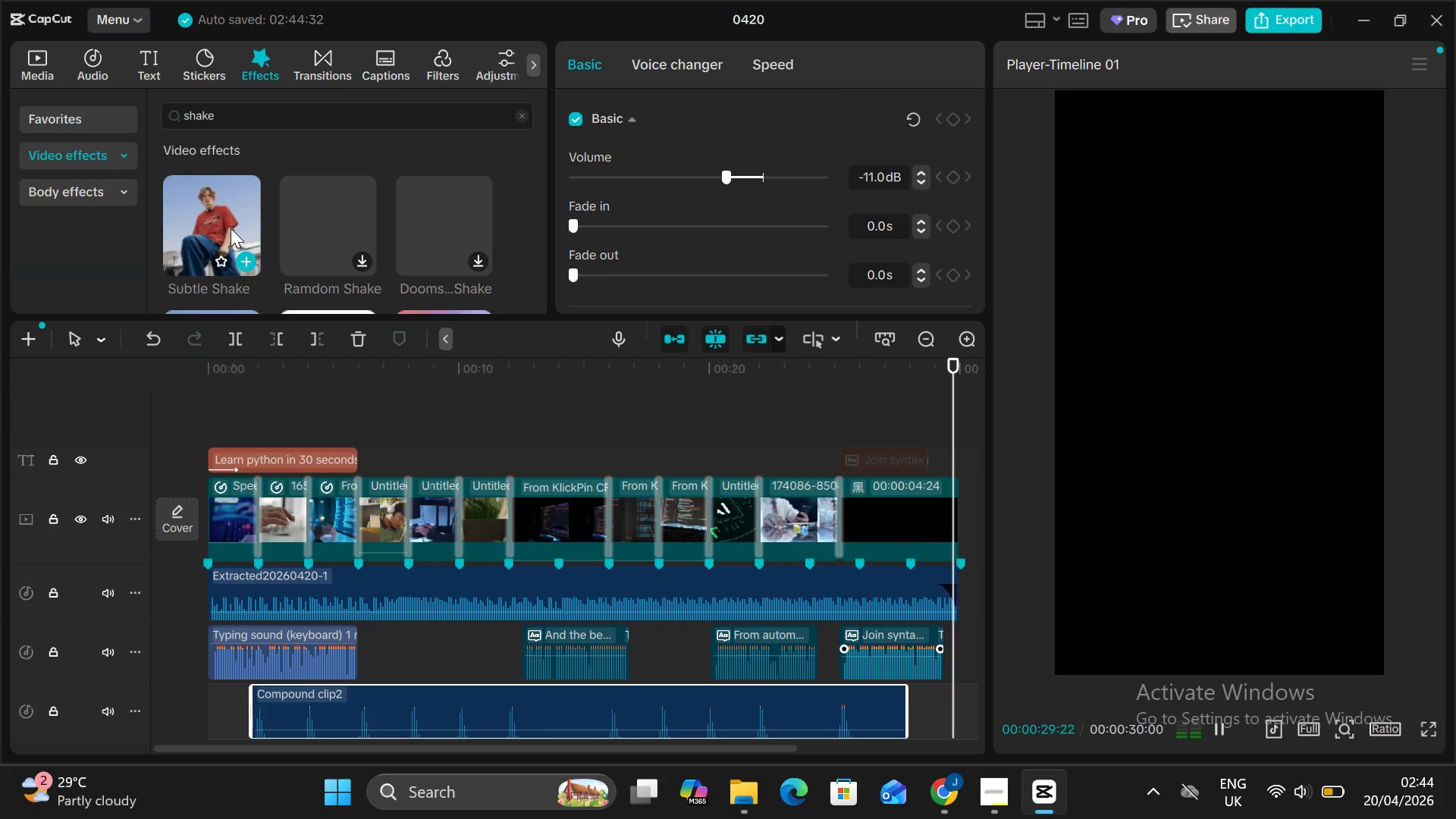 
left_click([250, 262])
 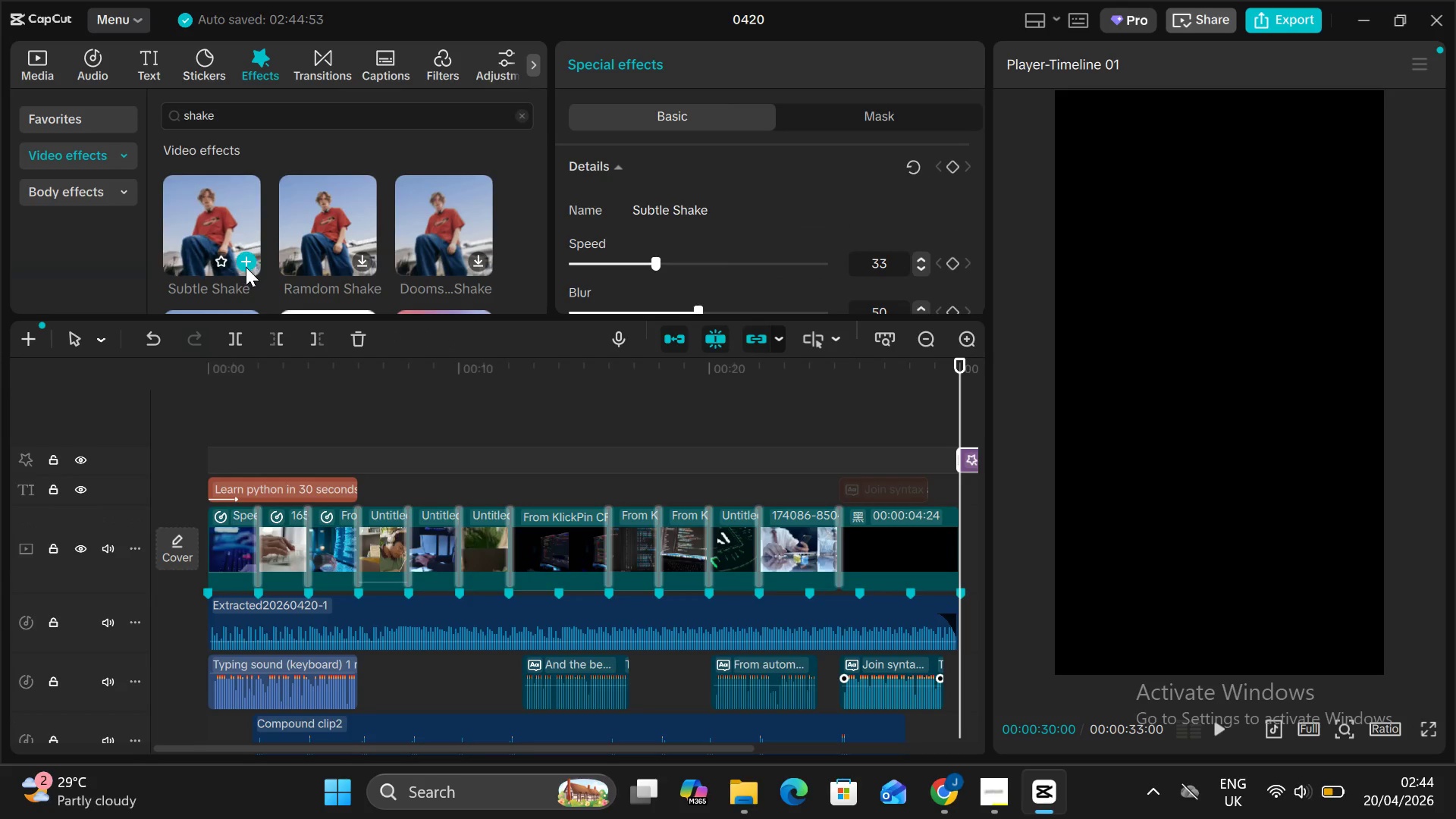 
left_click([244, 263])
 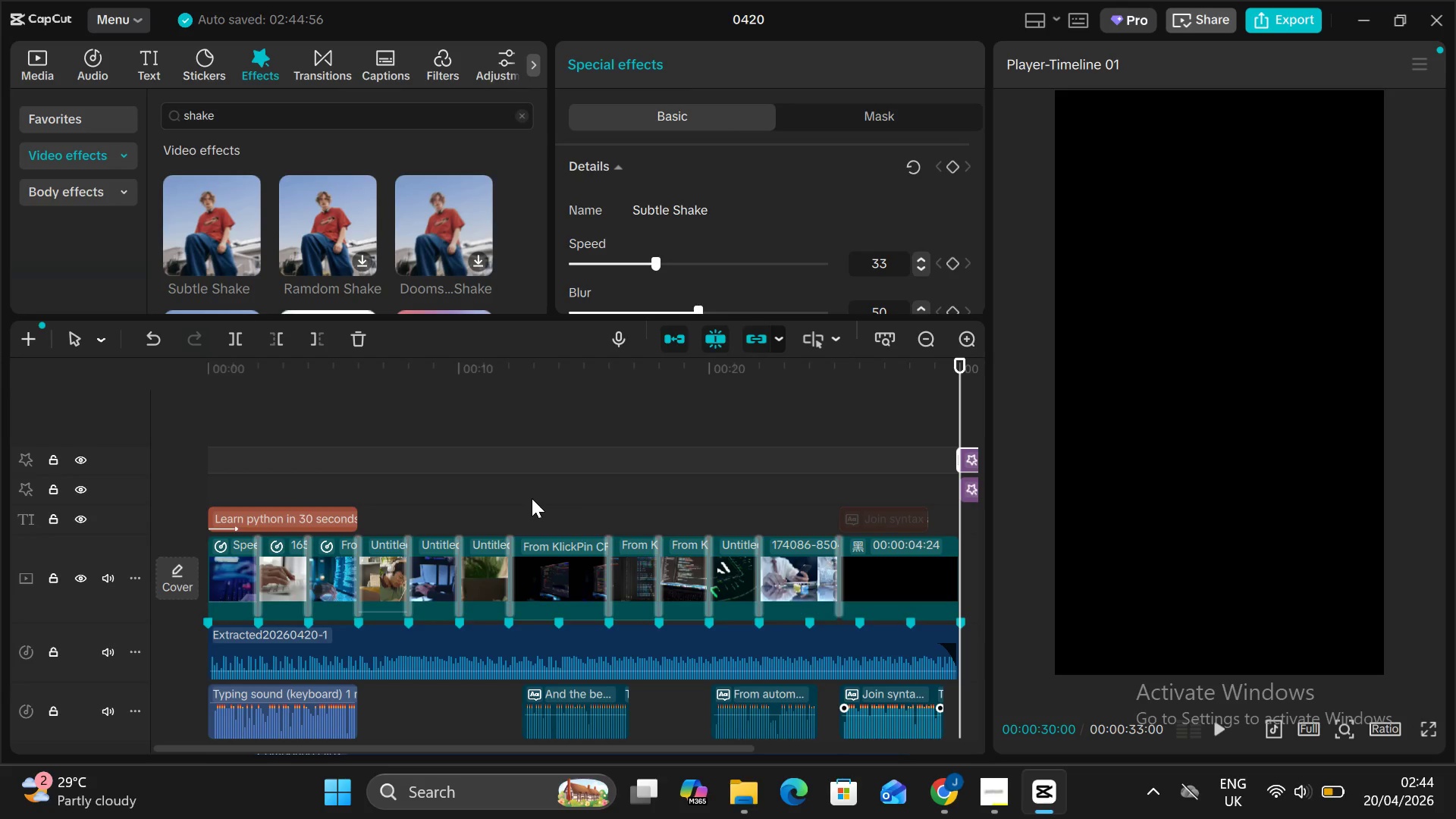 
key(Backspace)
 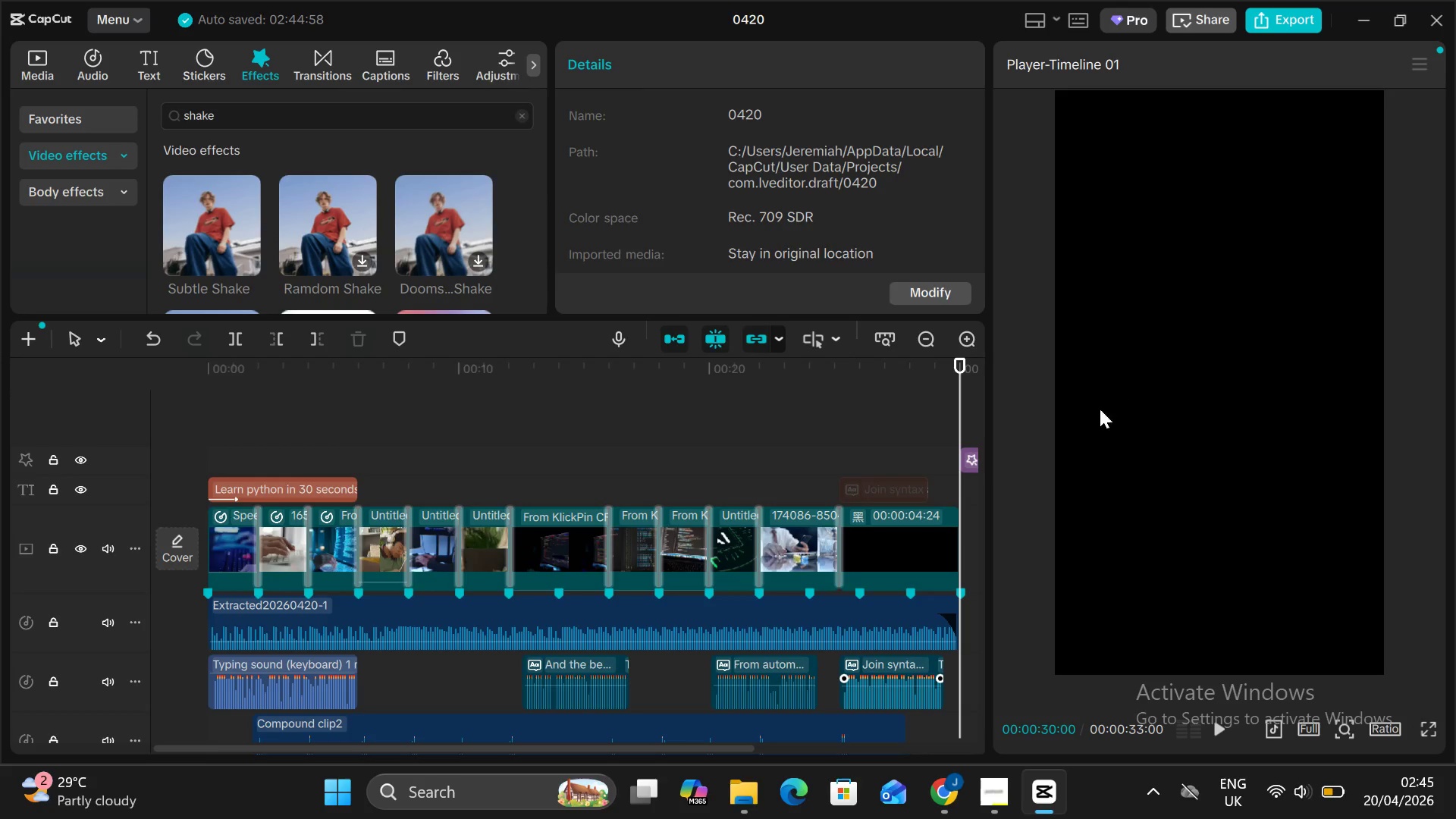 
left_click([972, 462])
 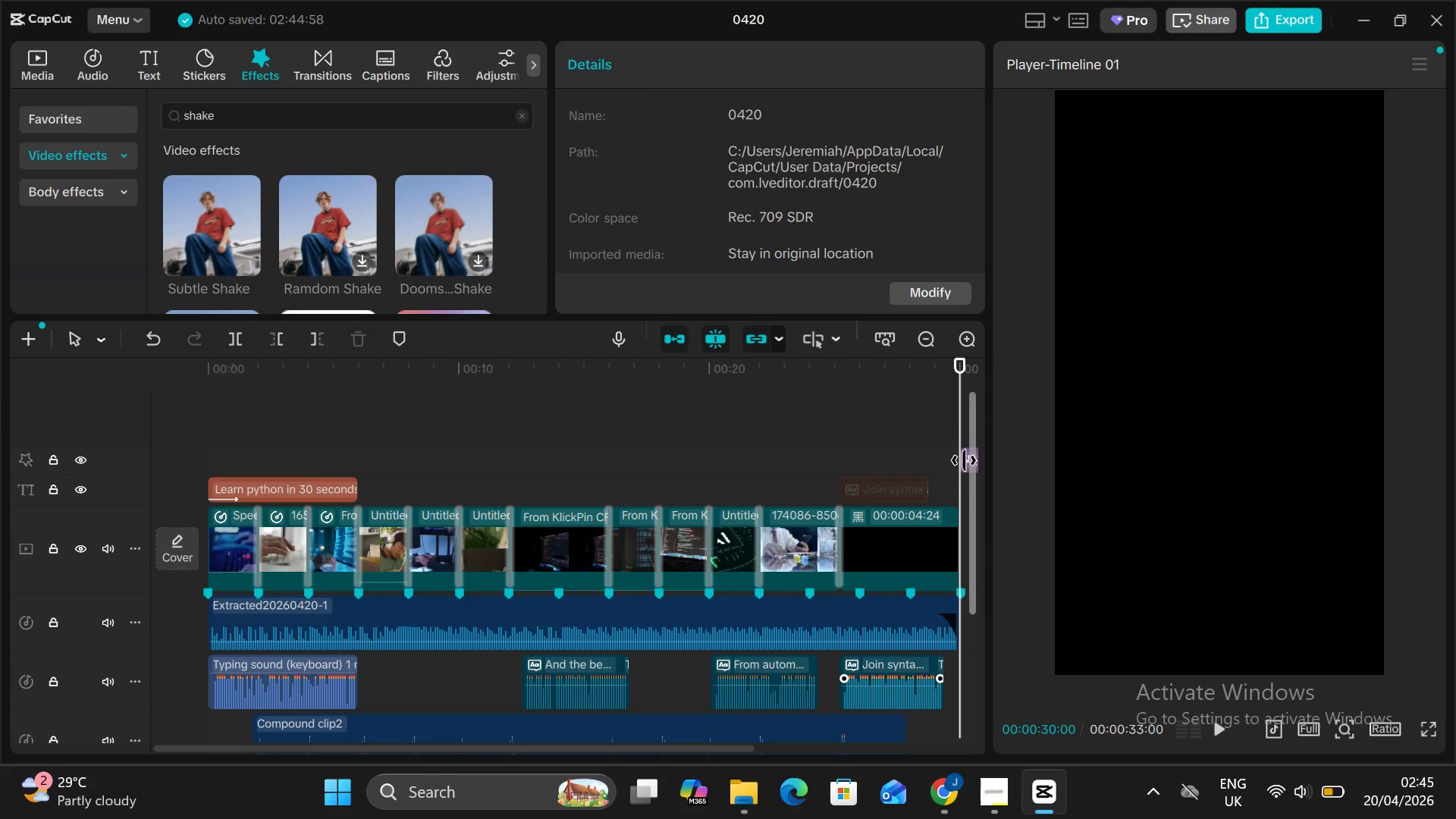 
left_click([962, 460])
 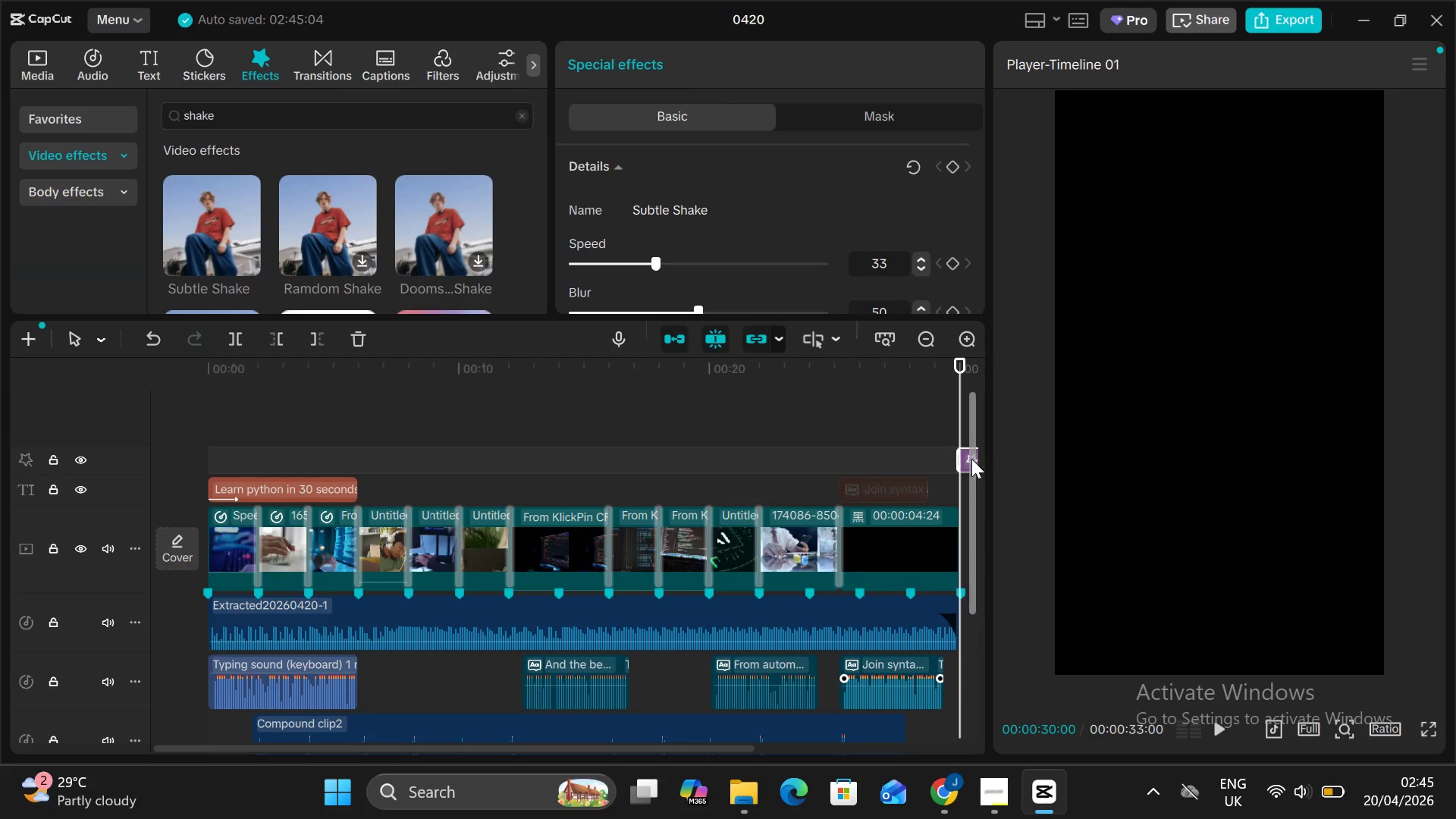 
left_click([972, 459])
 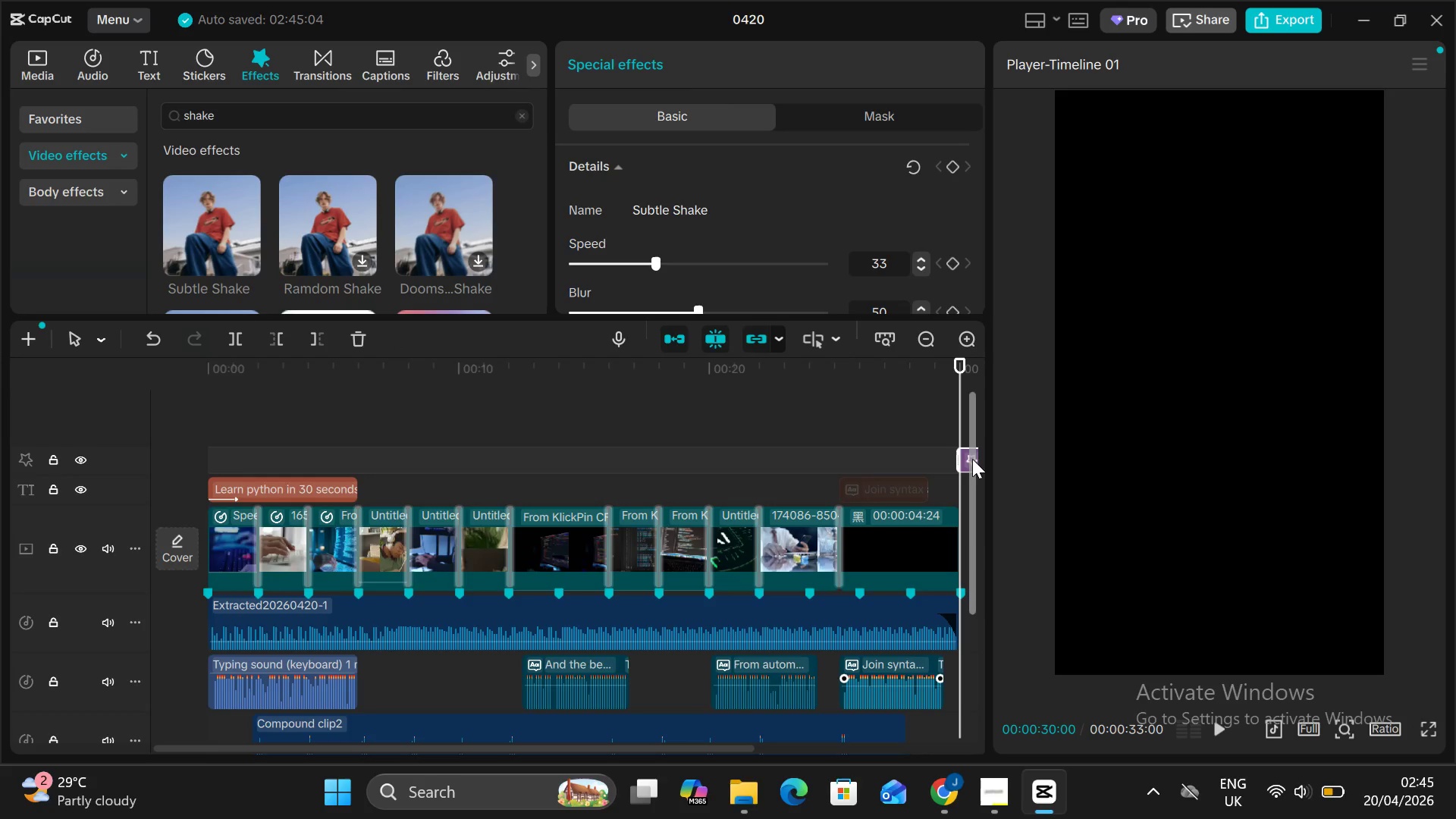 
left_click_drag(start_coordinate=[972, 459], to_coordinate=[918, 483])
 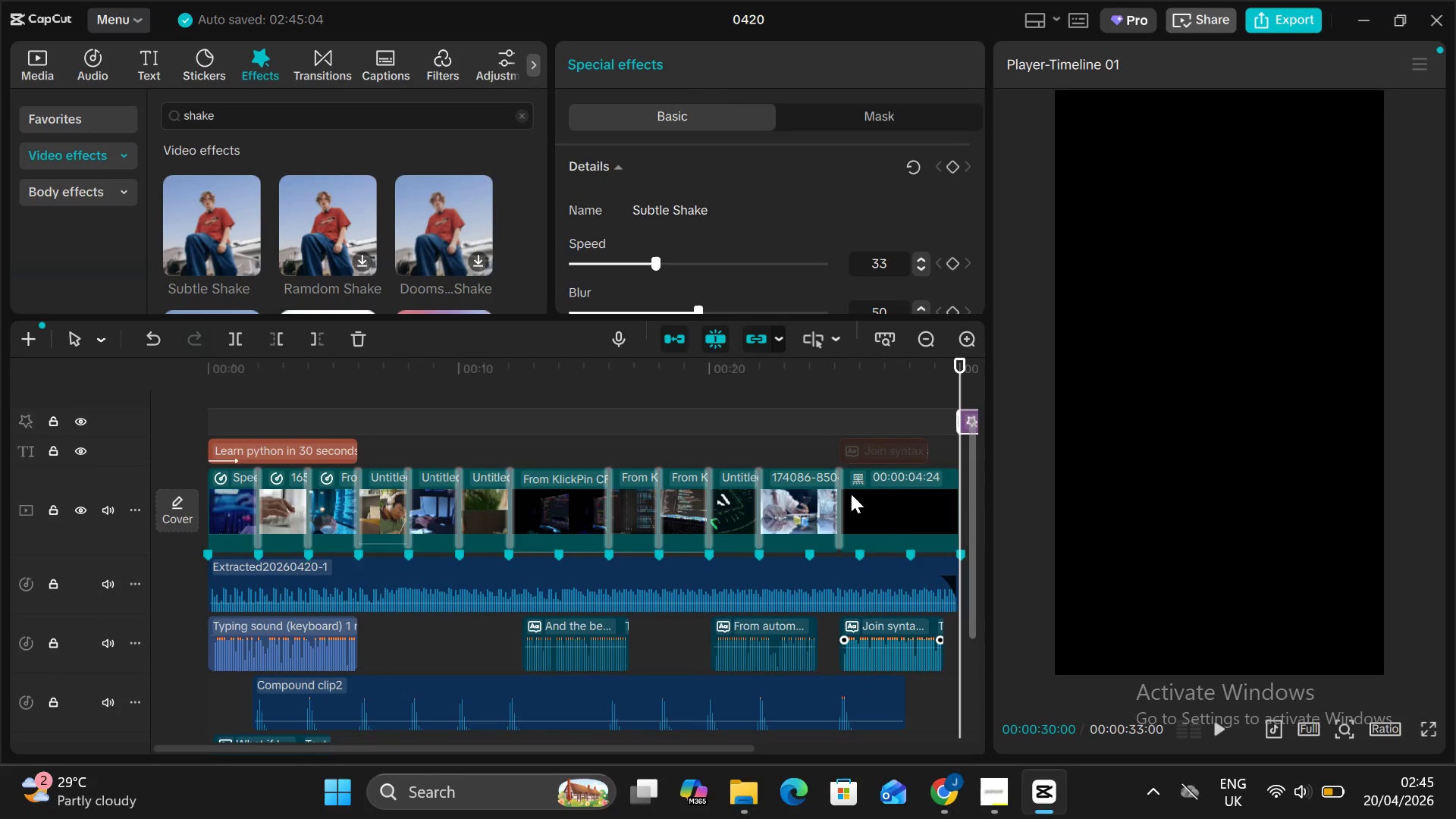 
scroll: coordinate [851, 494], scroll_direction: none, amount: 0.0
 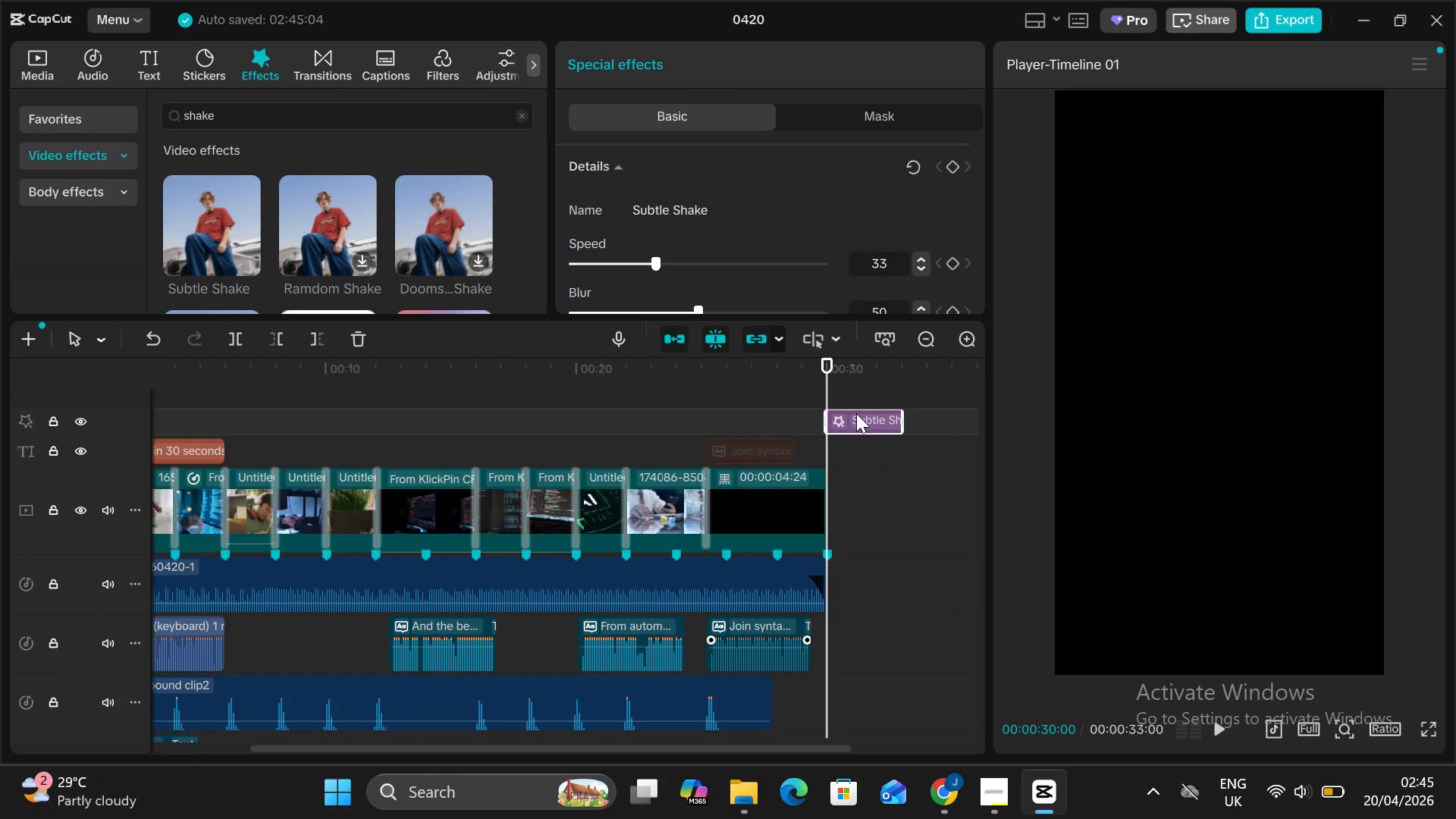 
left_click_drag(start_coordinate=[856, 412], to_coordinate=[739, 416])
 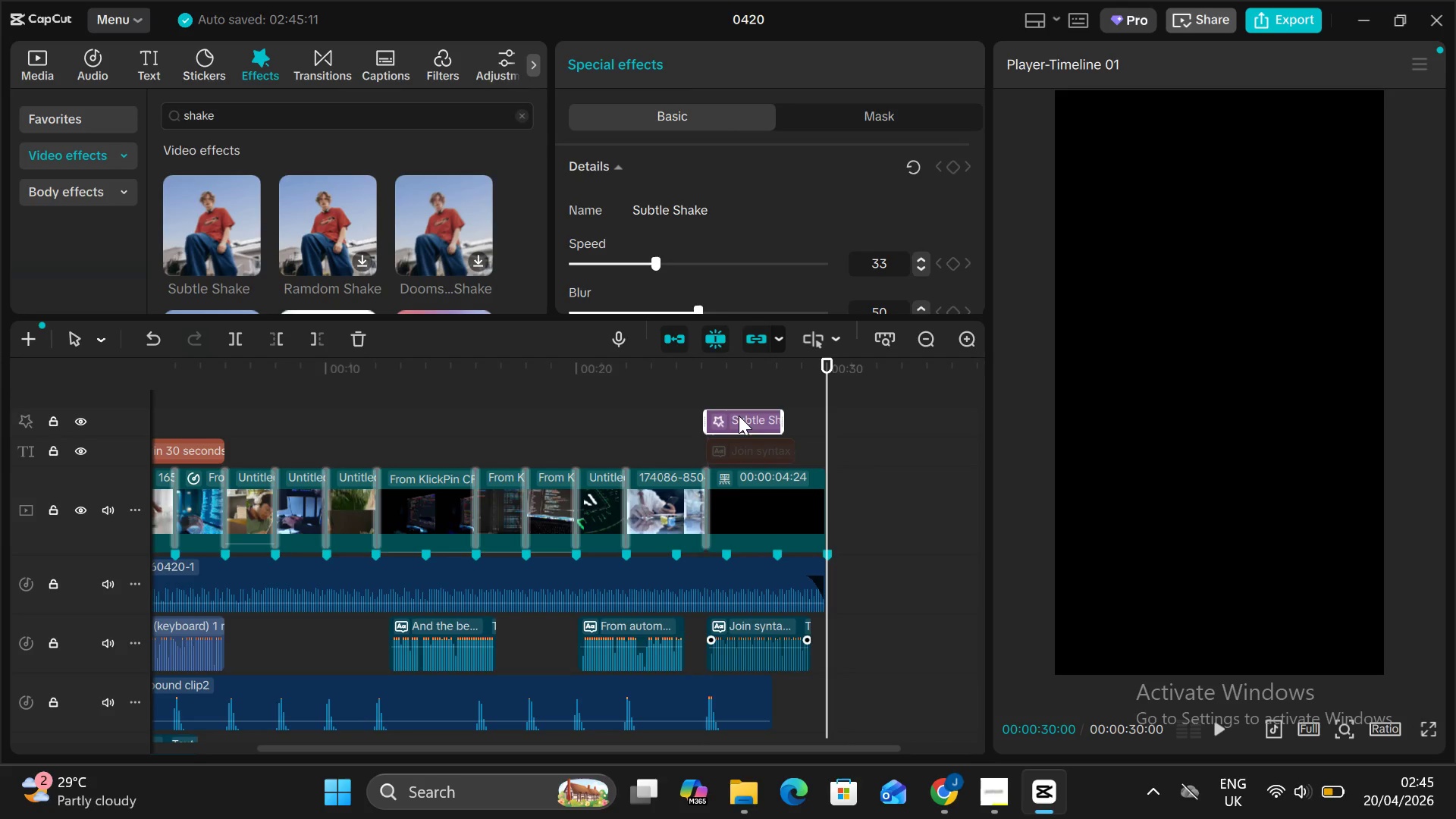 
key(Alt+C)
 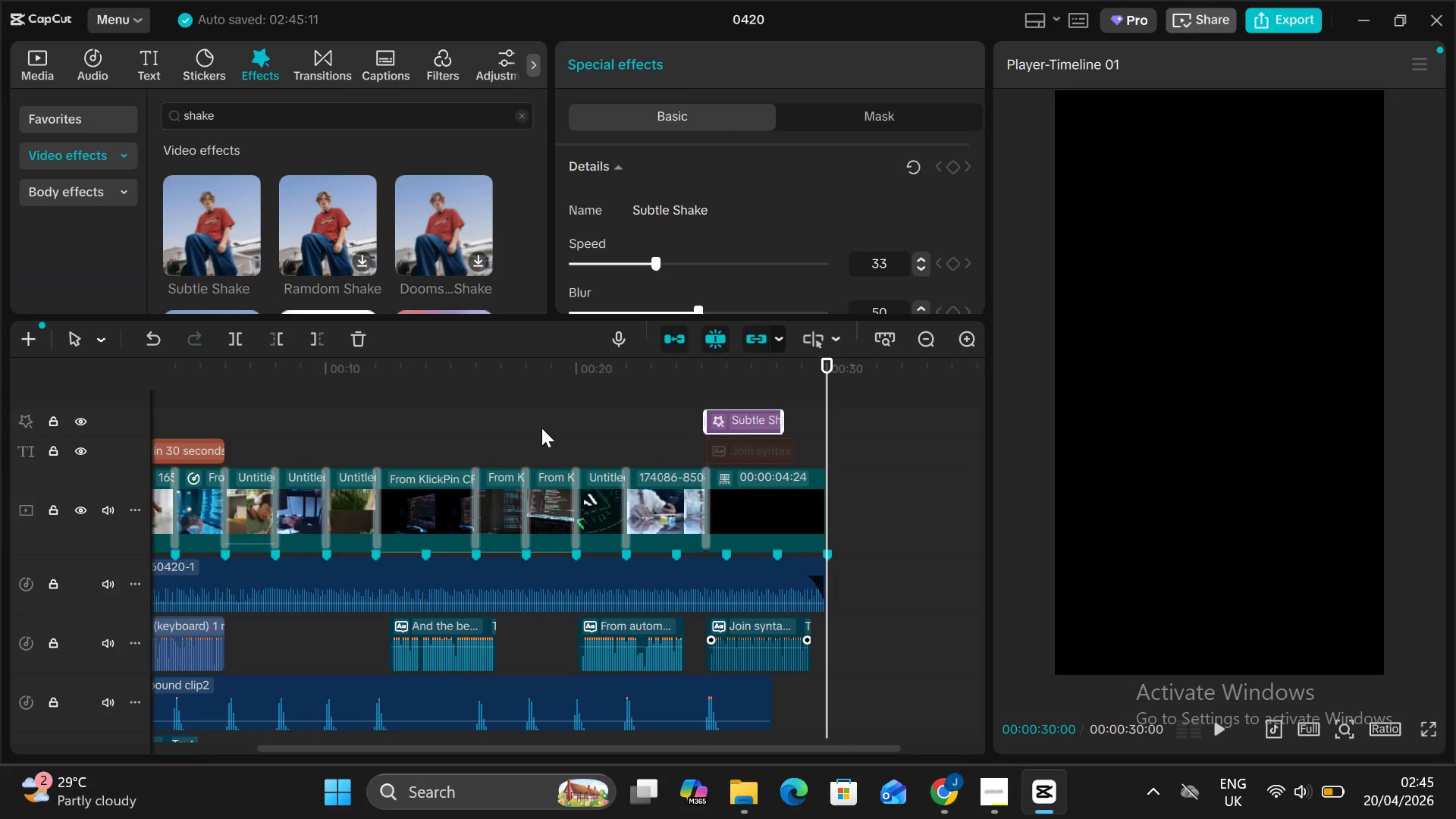 
scroll: coordinate [541, 428], scroll_direction: up, amount: 7.0
 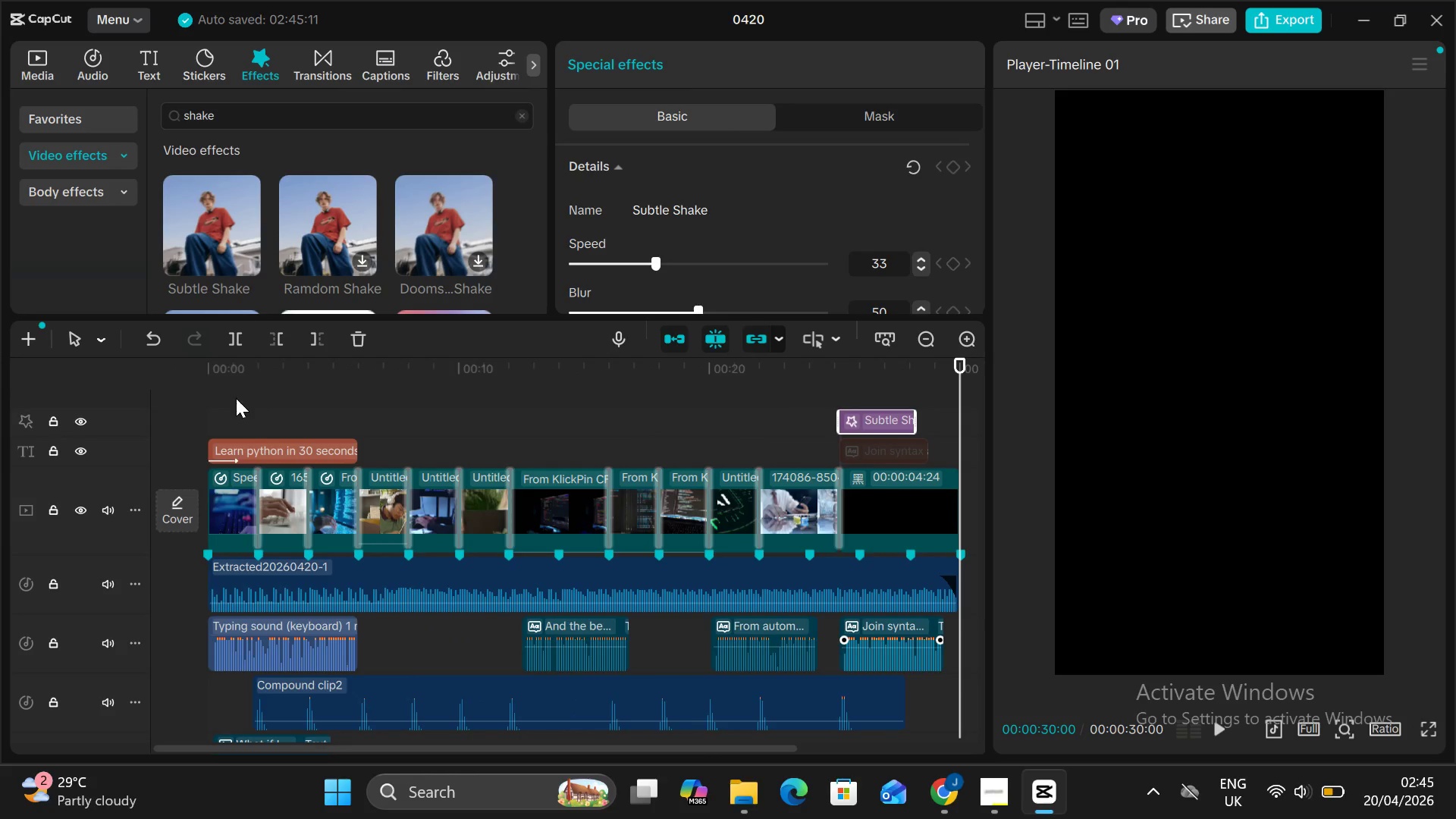 
left_click([211, 403])
 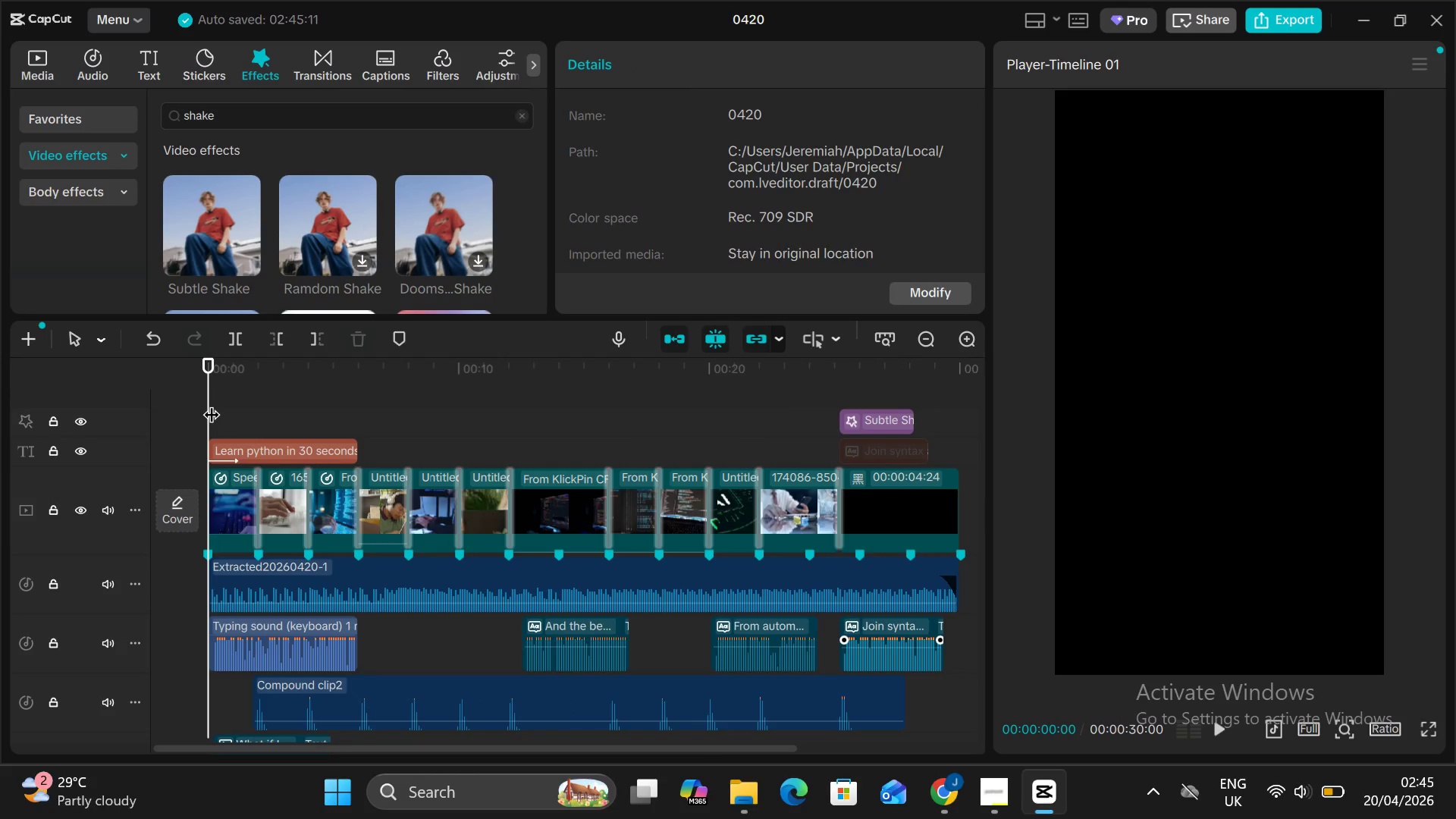 
key(Alt+V)
 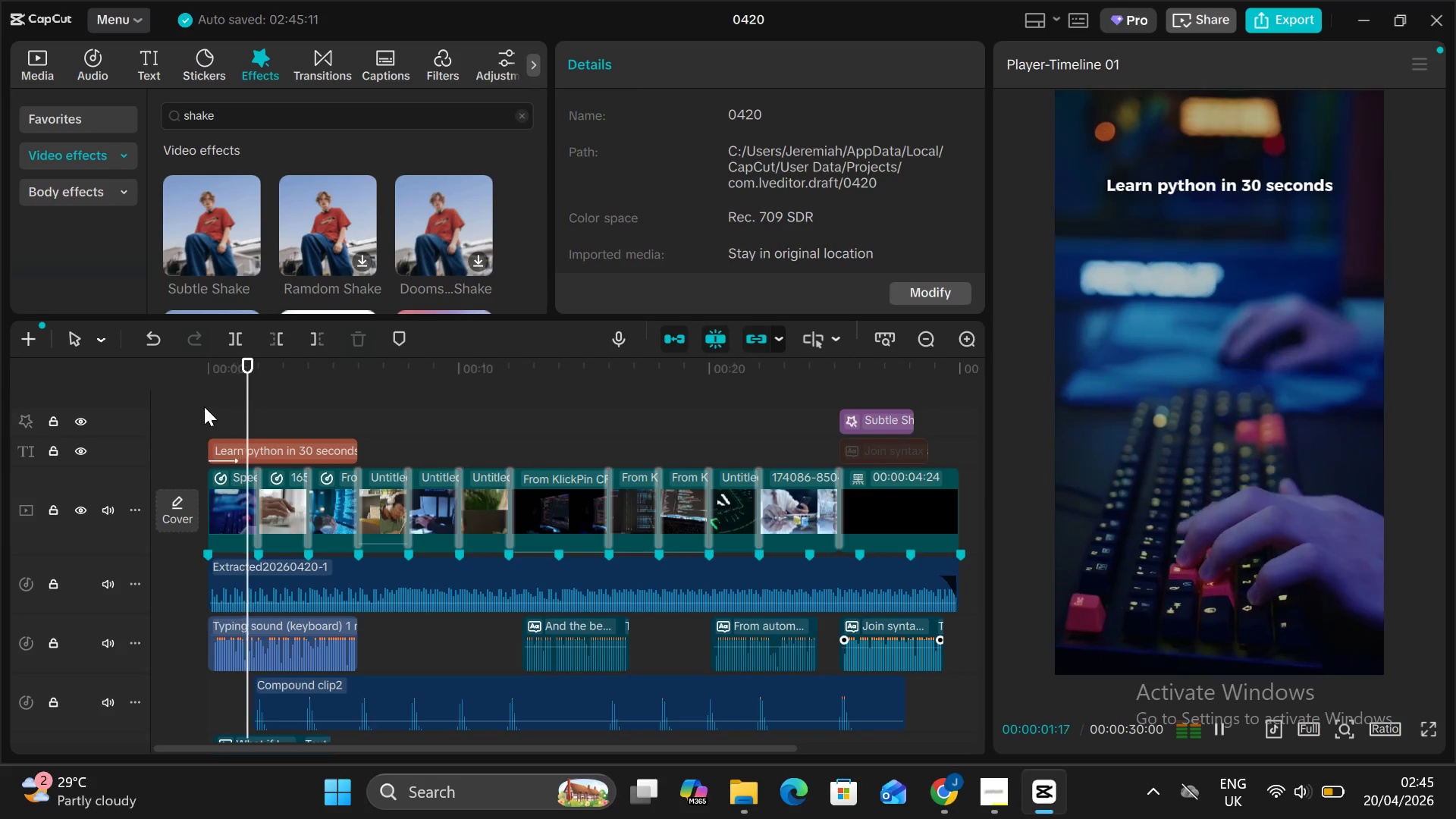 
key(Alt+AltLeft)
 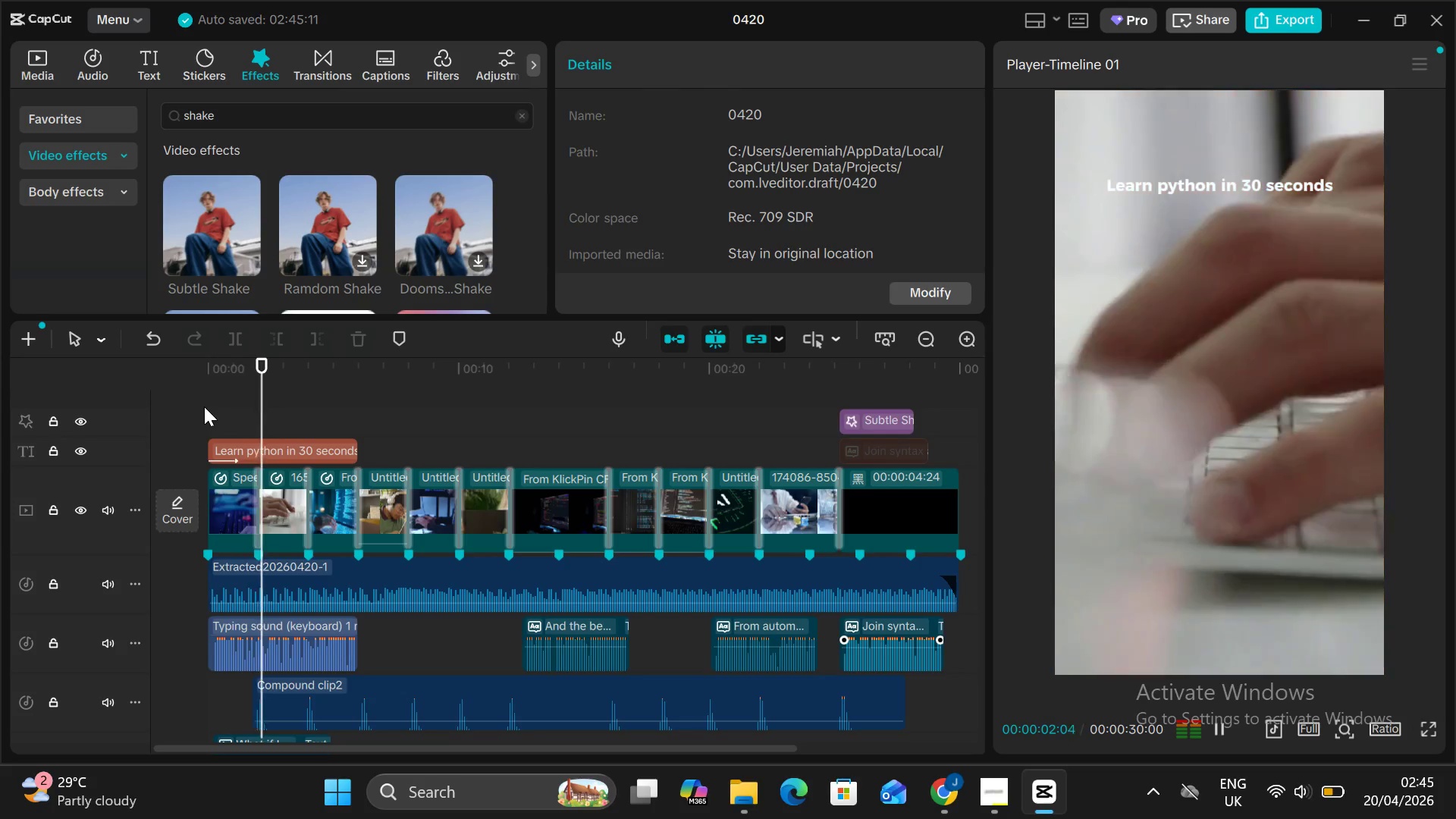 
key(Alt+V)
 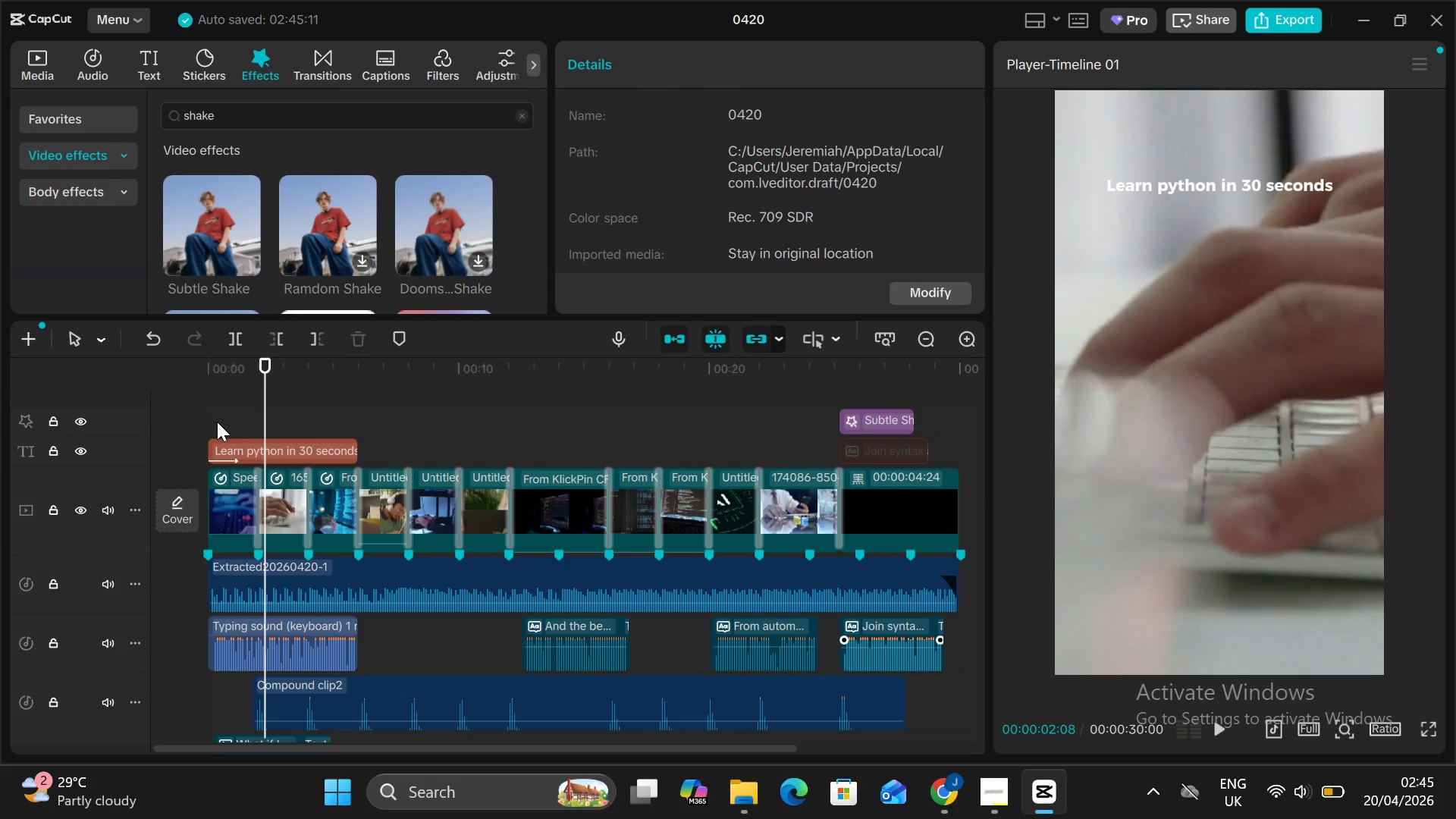 
left_click([218, 422])
 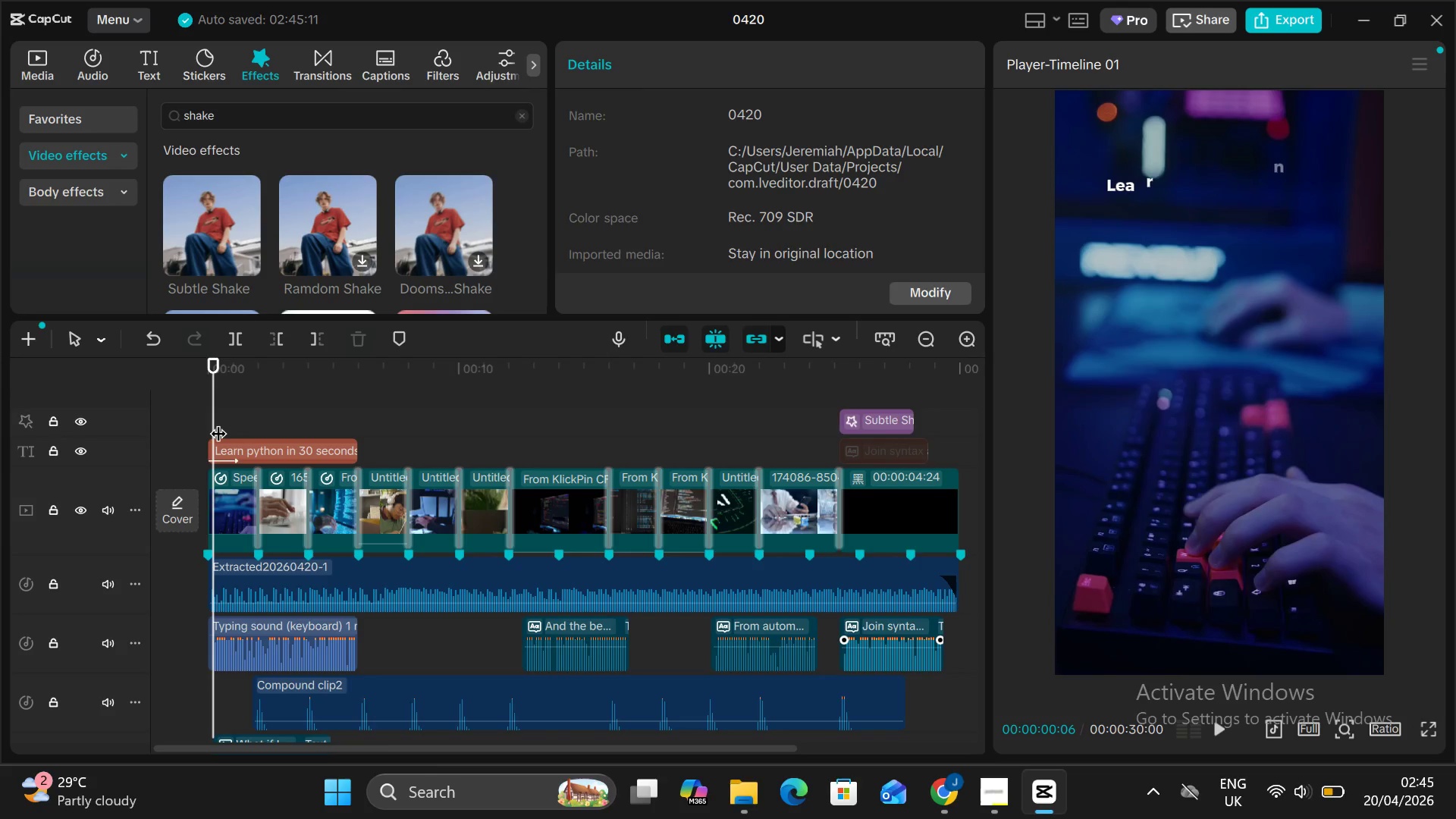 
left_click_drag(start_coordinate=[218, 422], to_coordinate=[185, 425])
 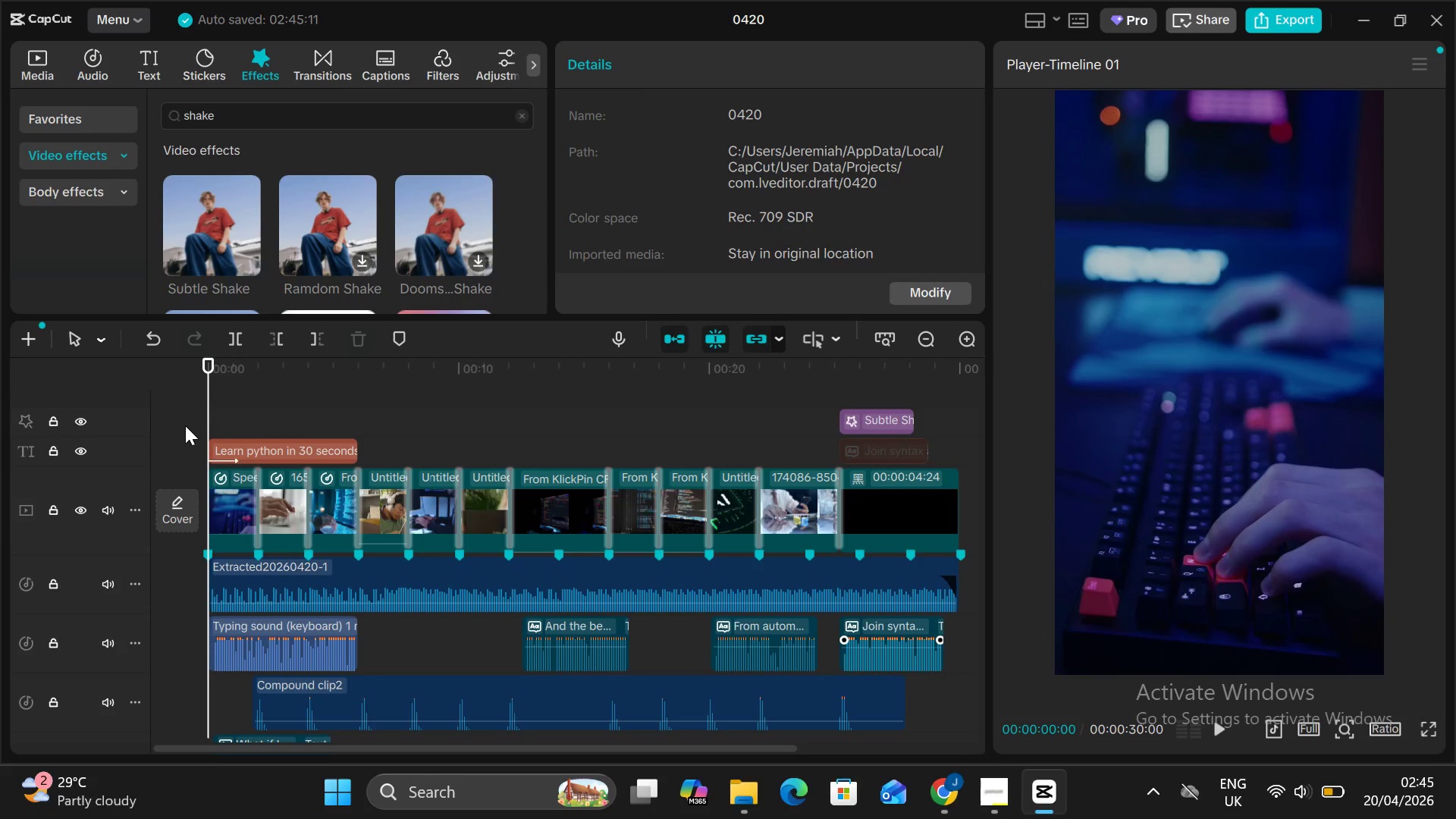 
key(Control+V)
 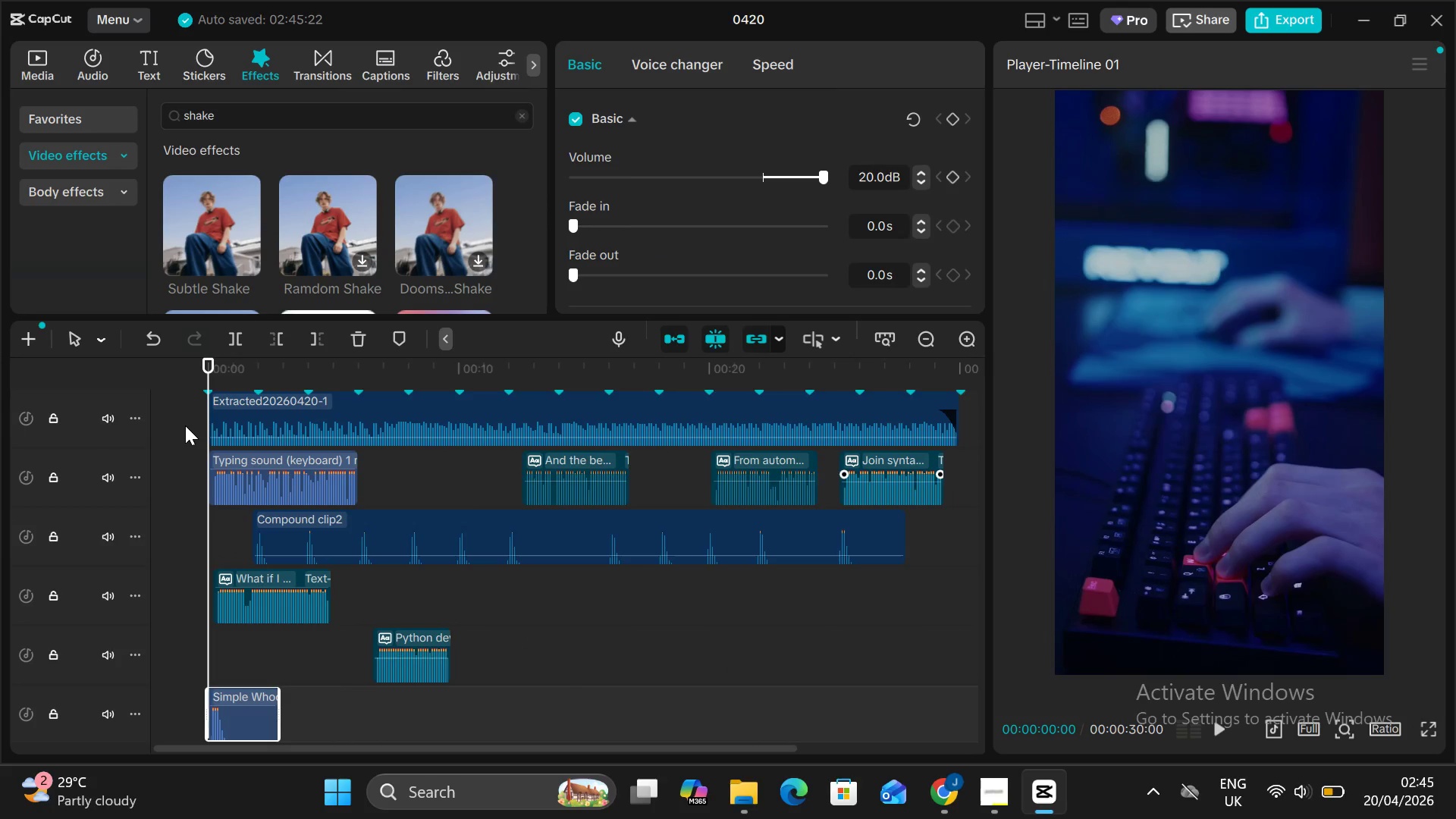 
key(Control+Z)
 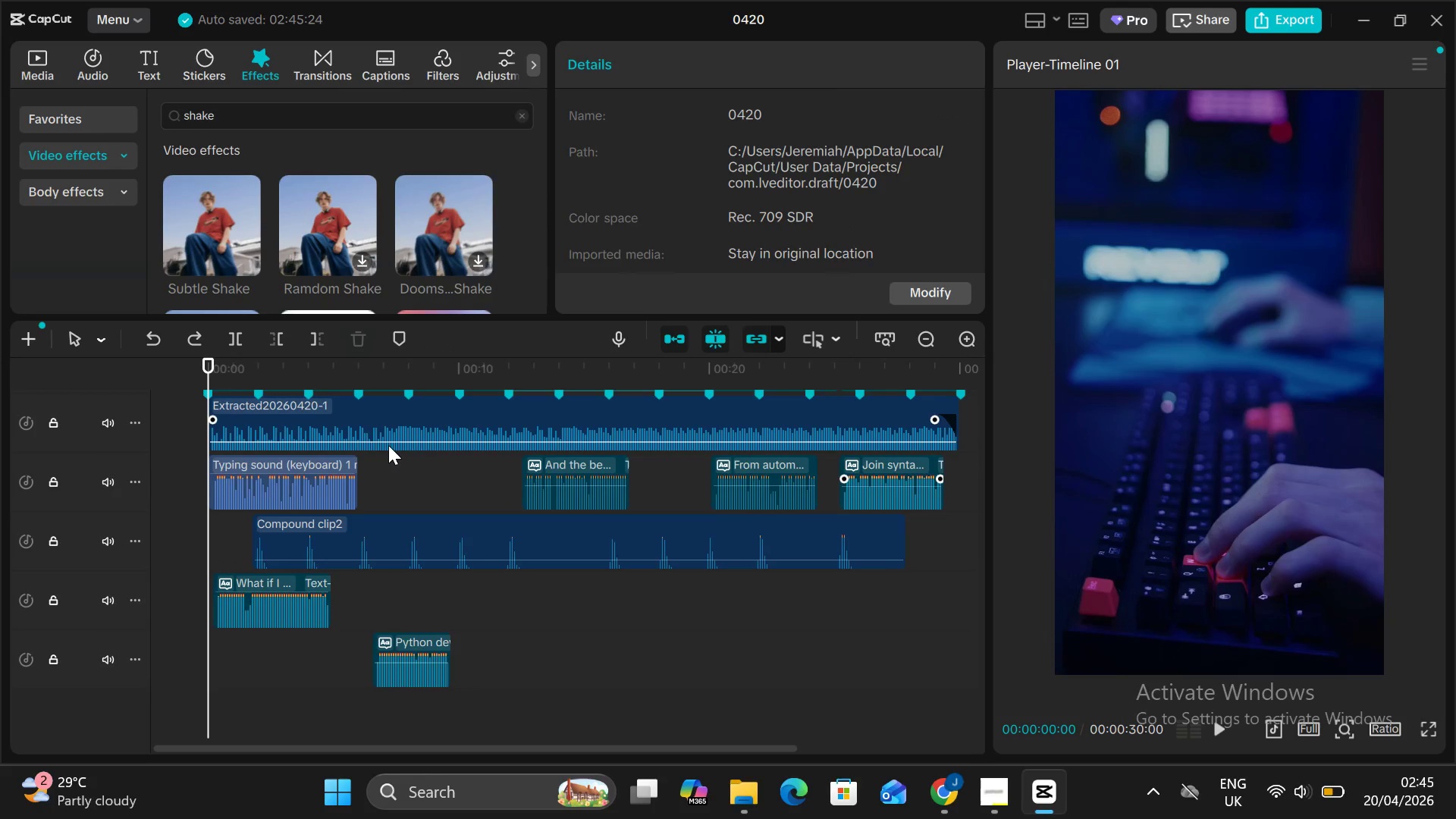 
scroll: coordinate [388, 445], scroll_direction: up, amount: 6.0
 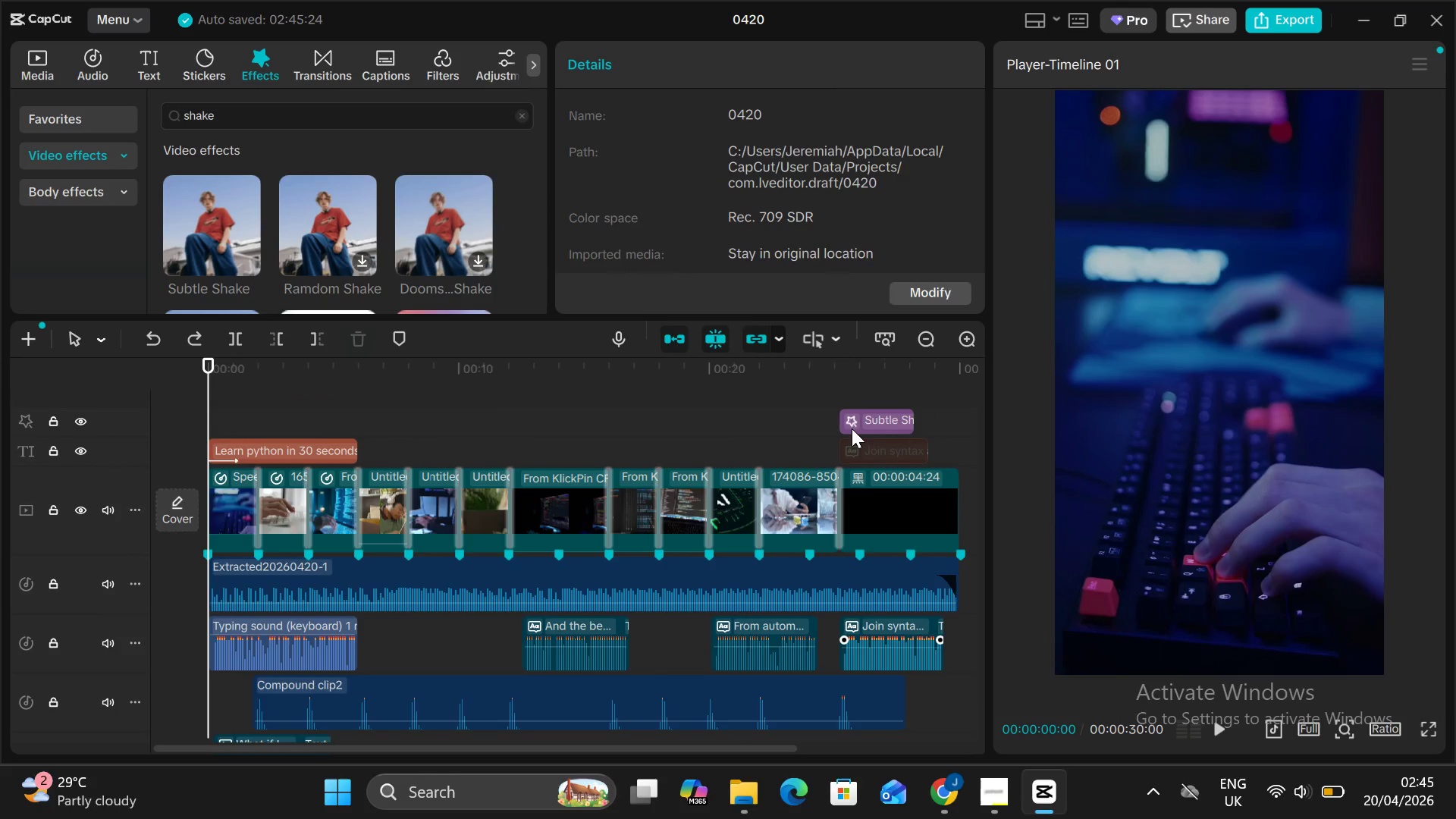 
left_click([850, 425])
 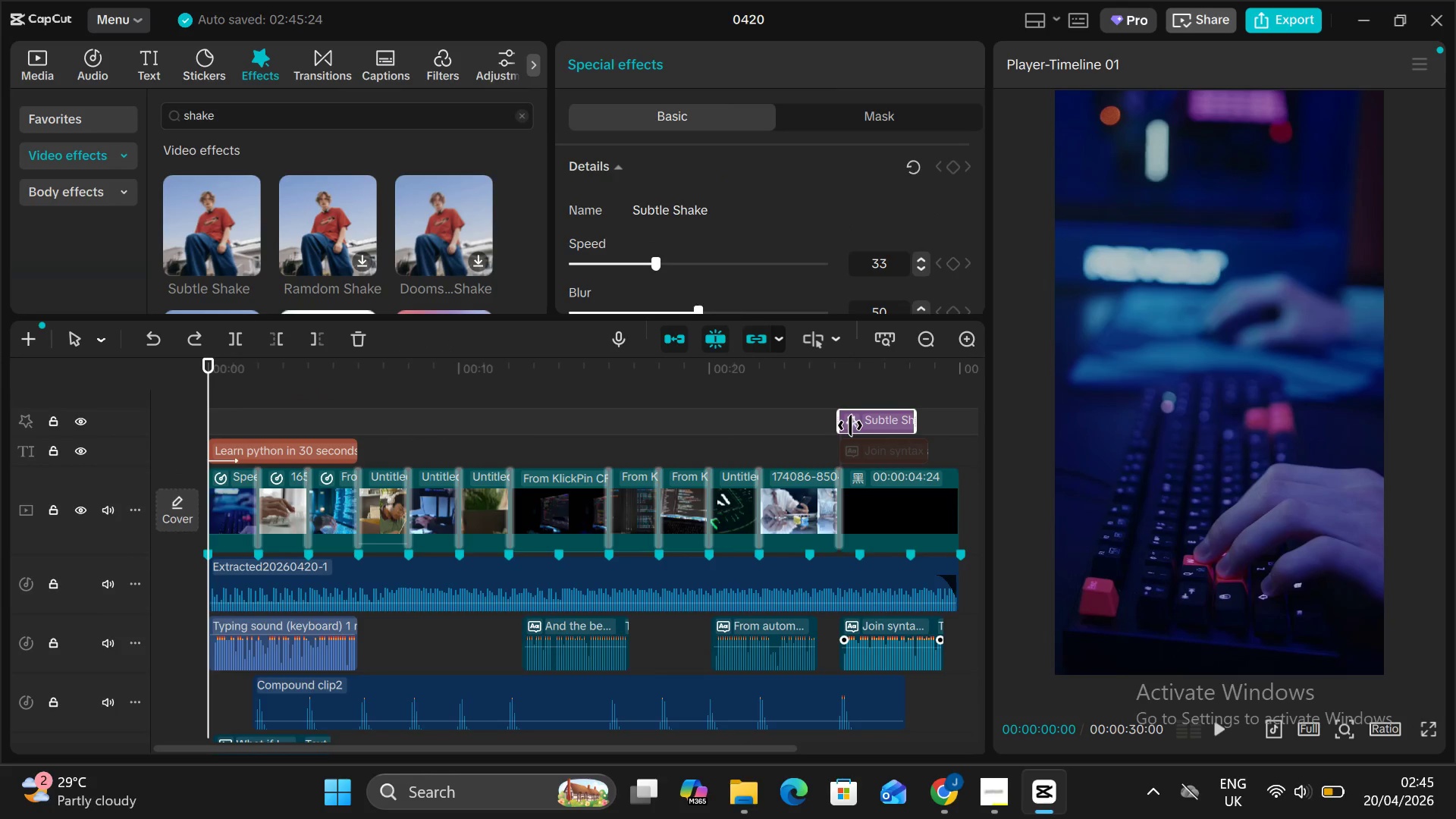 
key(Control+C)
 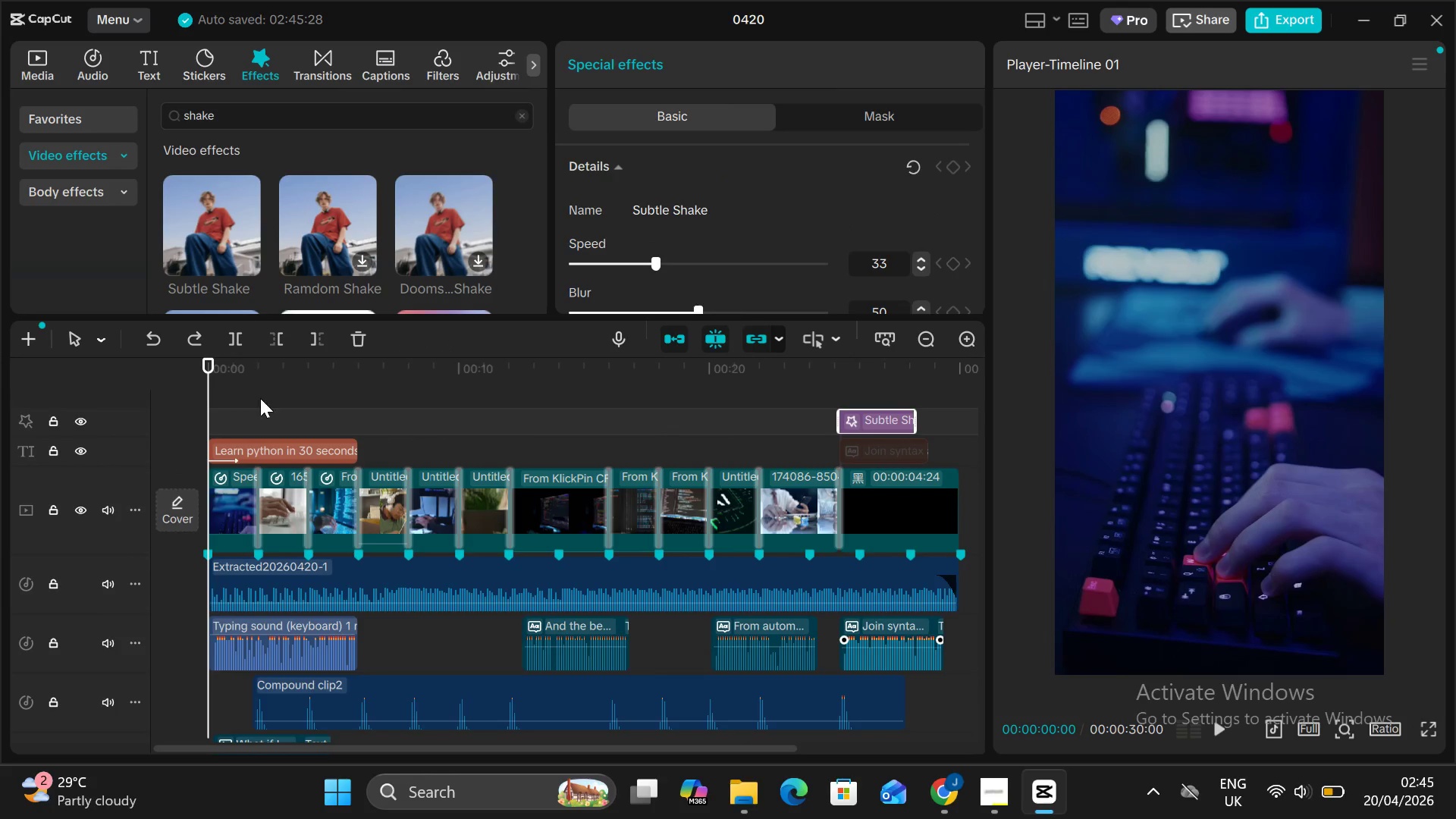 
key(Control+V)
 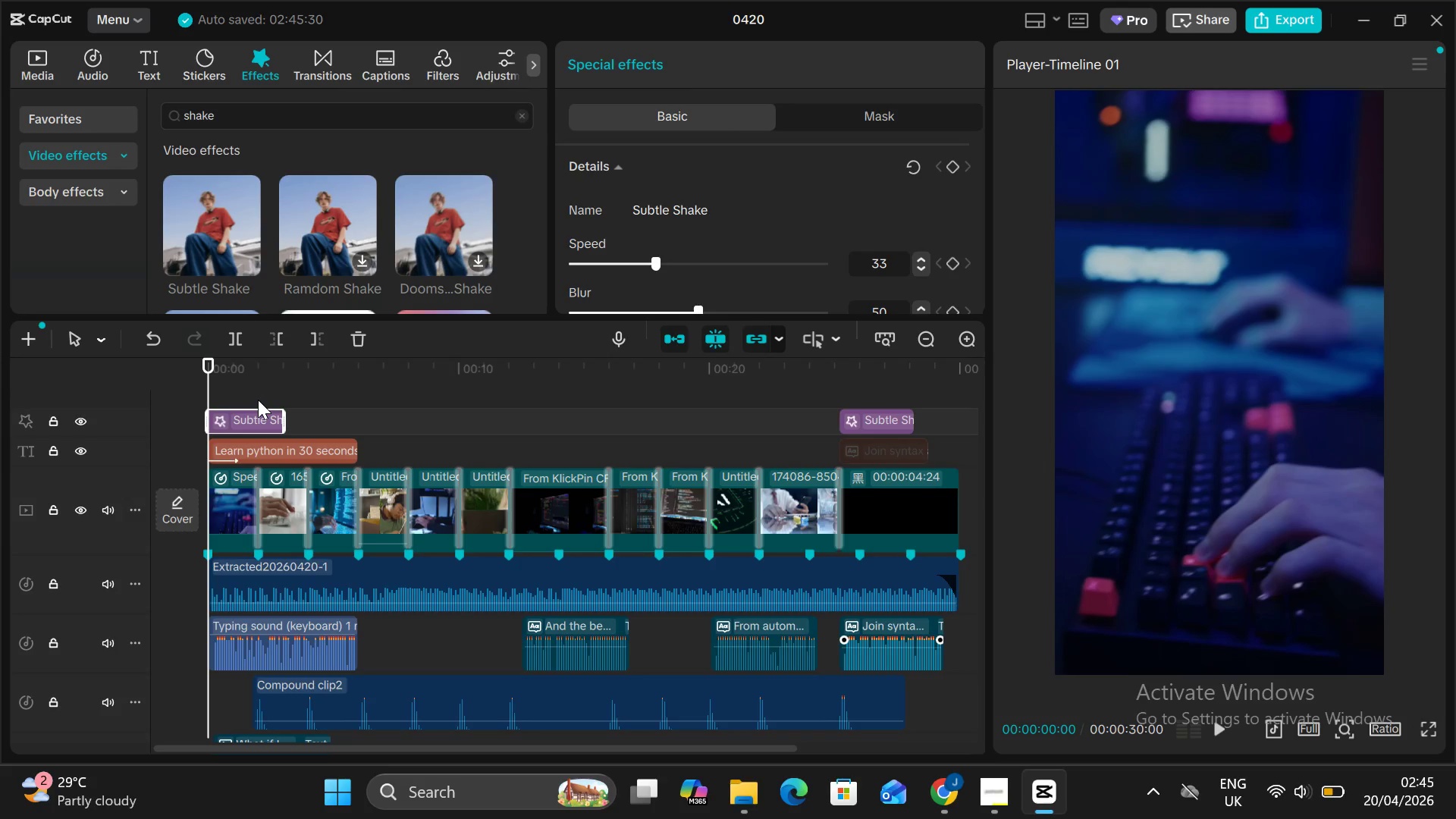 
key(Alt+AltLeft)
 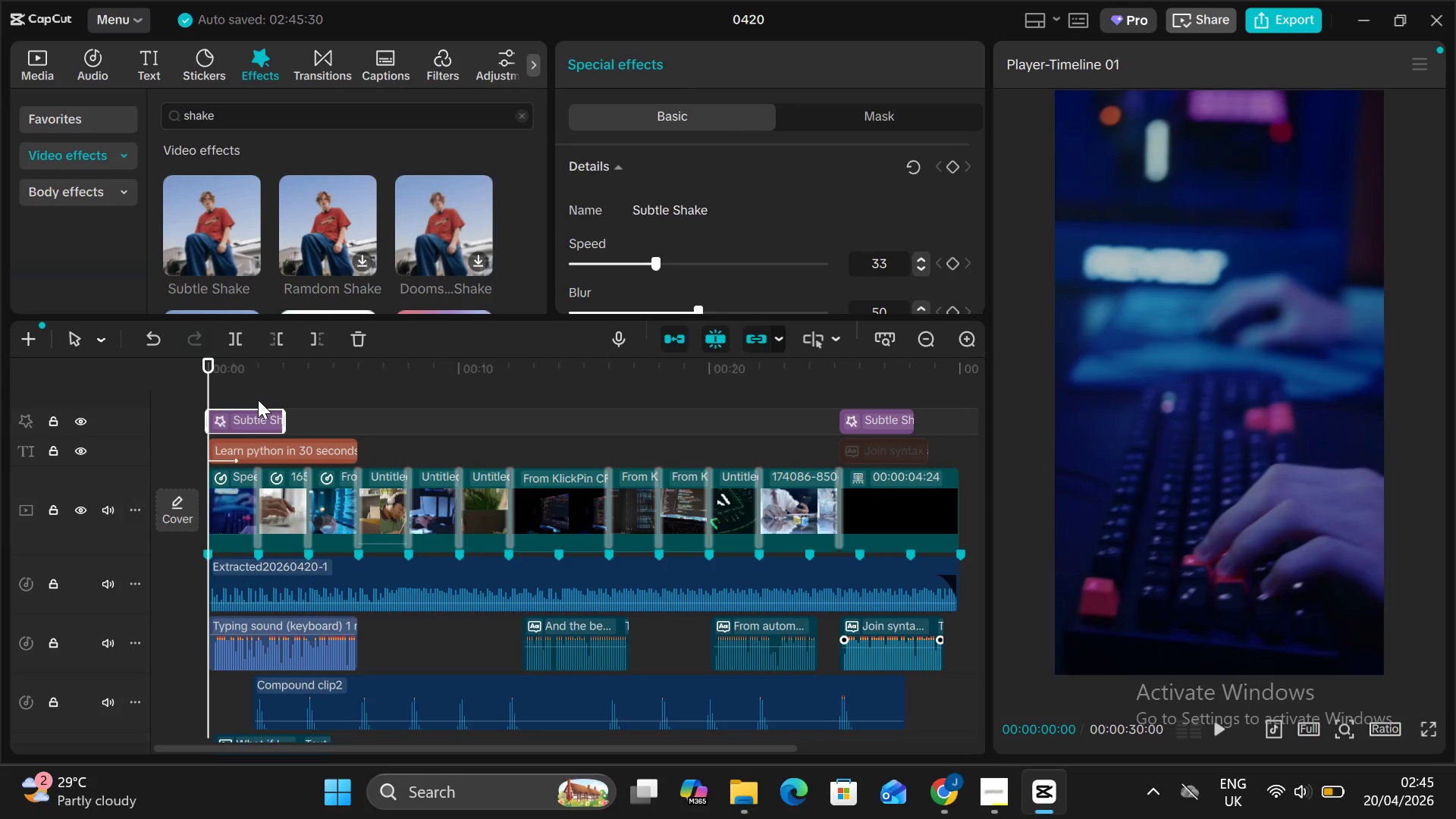 
key(Alt+V)
 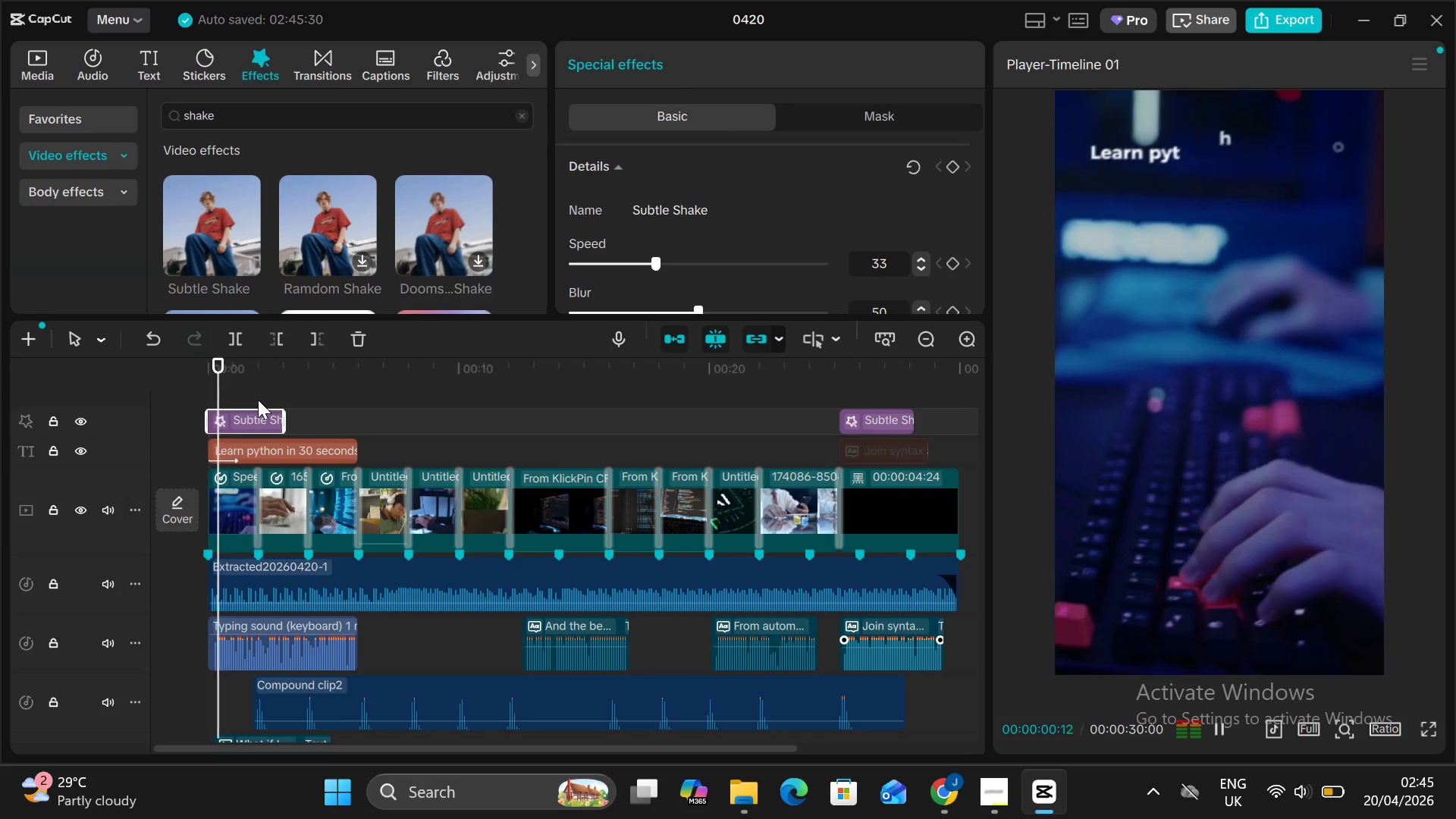 
key(Alt+AltLeft)
 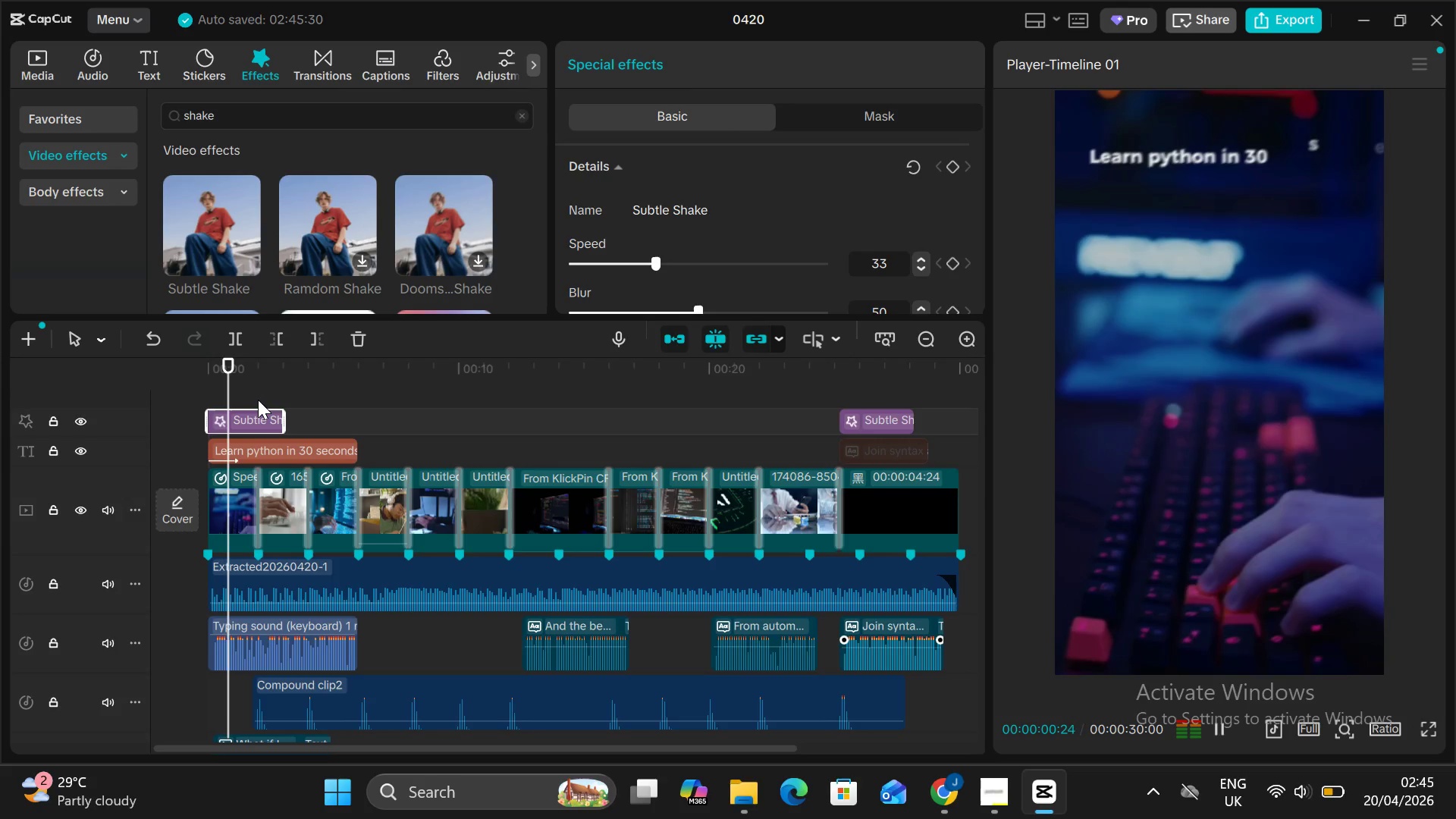 
key(Alt+V)
 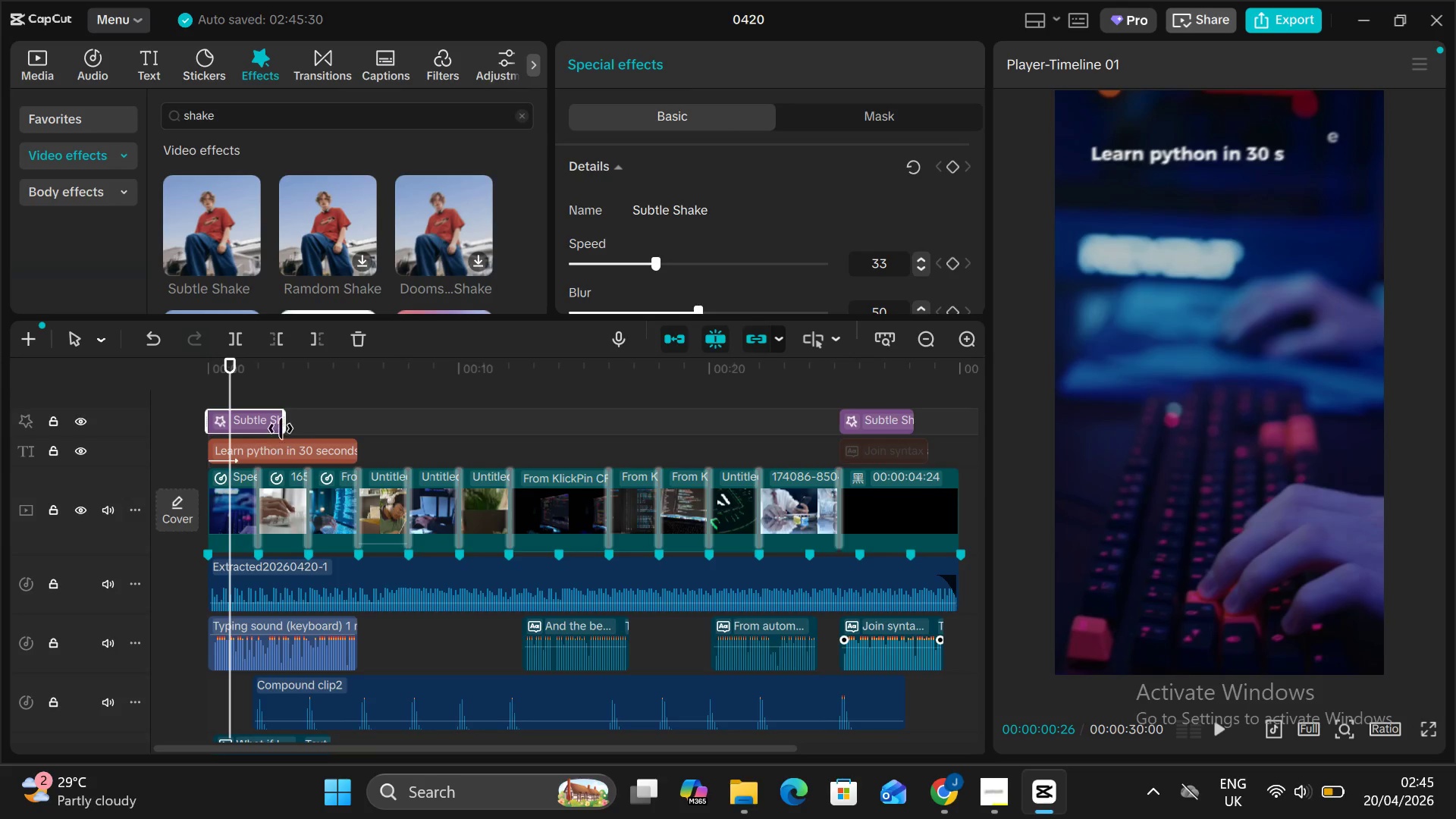 
left_click_drag(start_coordinate=[281, 424], to_coordinate=[231, 433])
 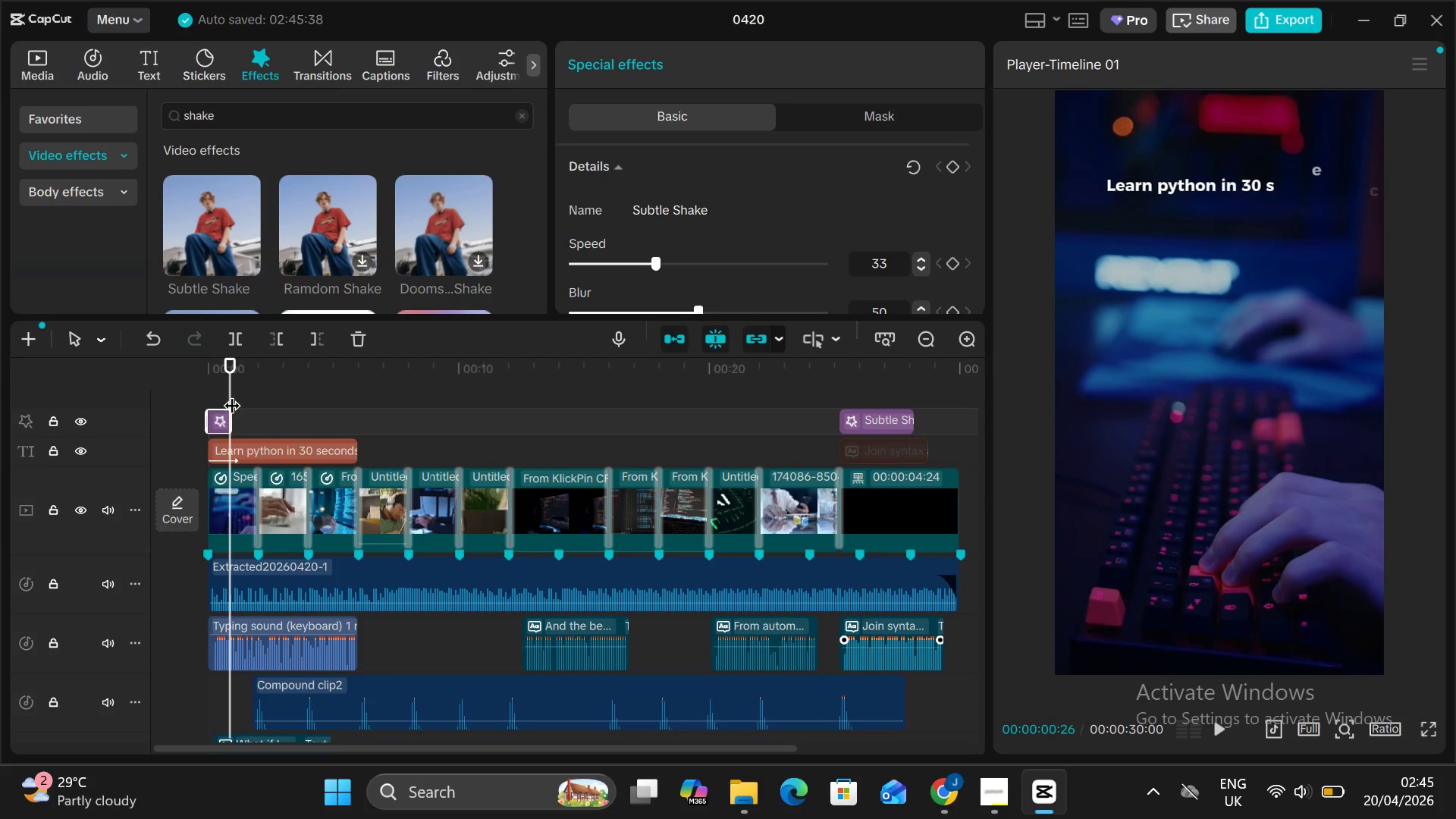 
left_click_drag(start_coordinate=[228, 391], to_coordinate=[177, 397])
 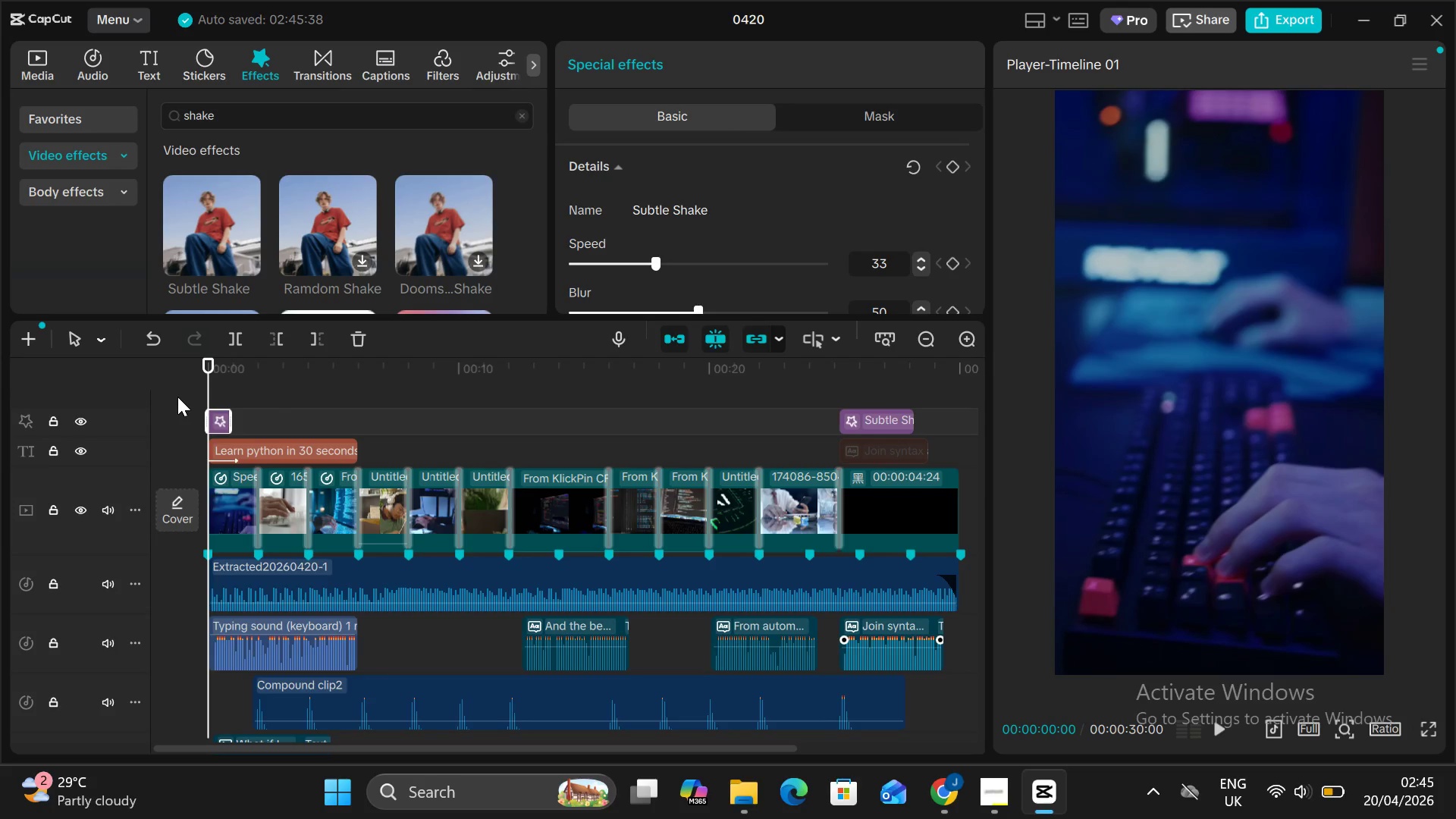 
key(Control+V)
 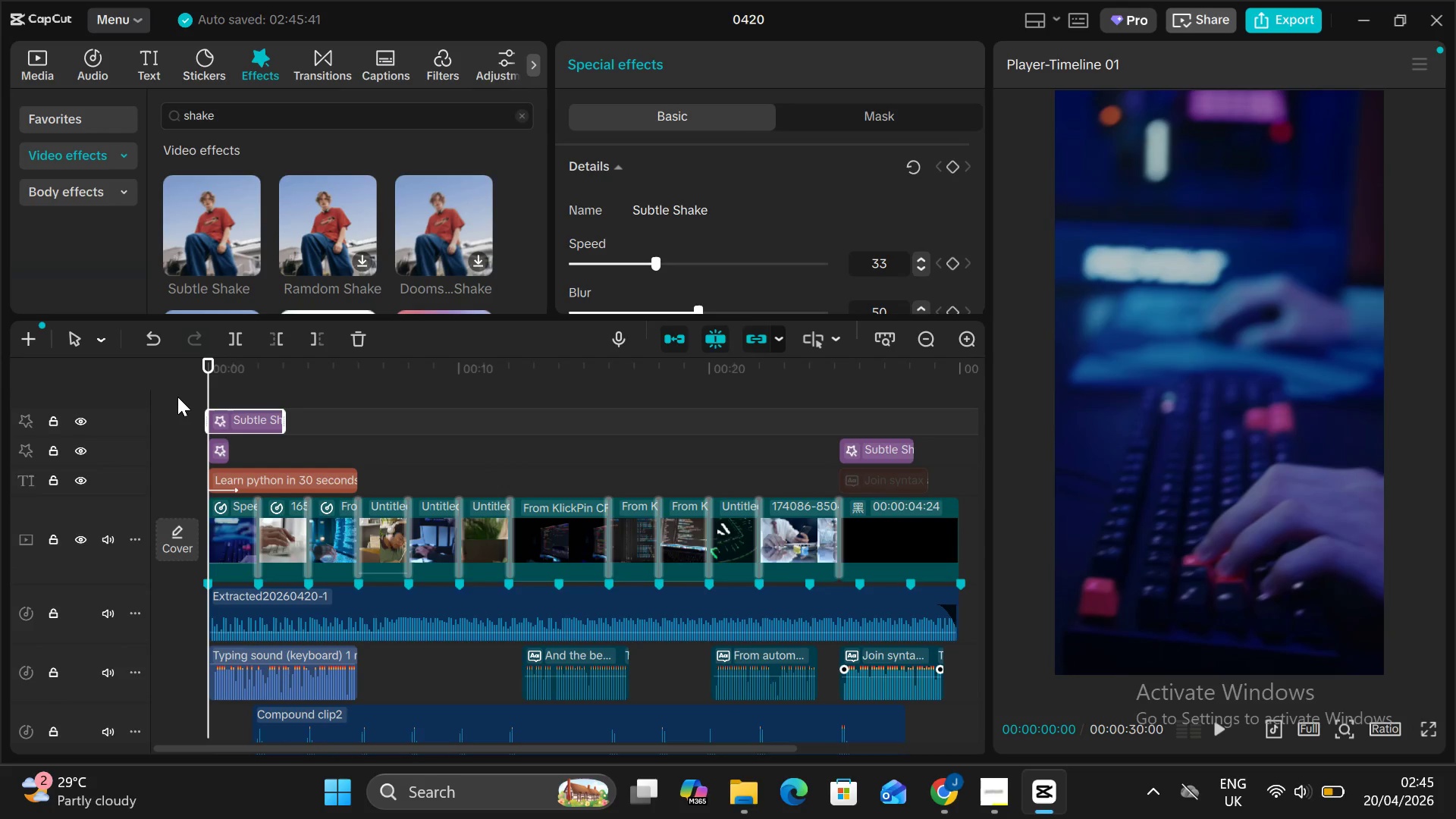 
key(Control+Z)
 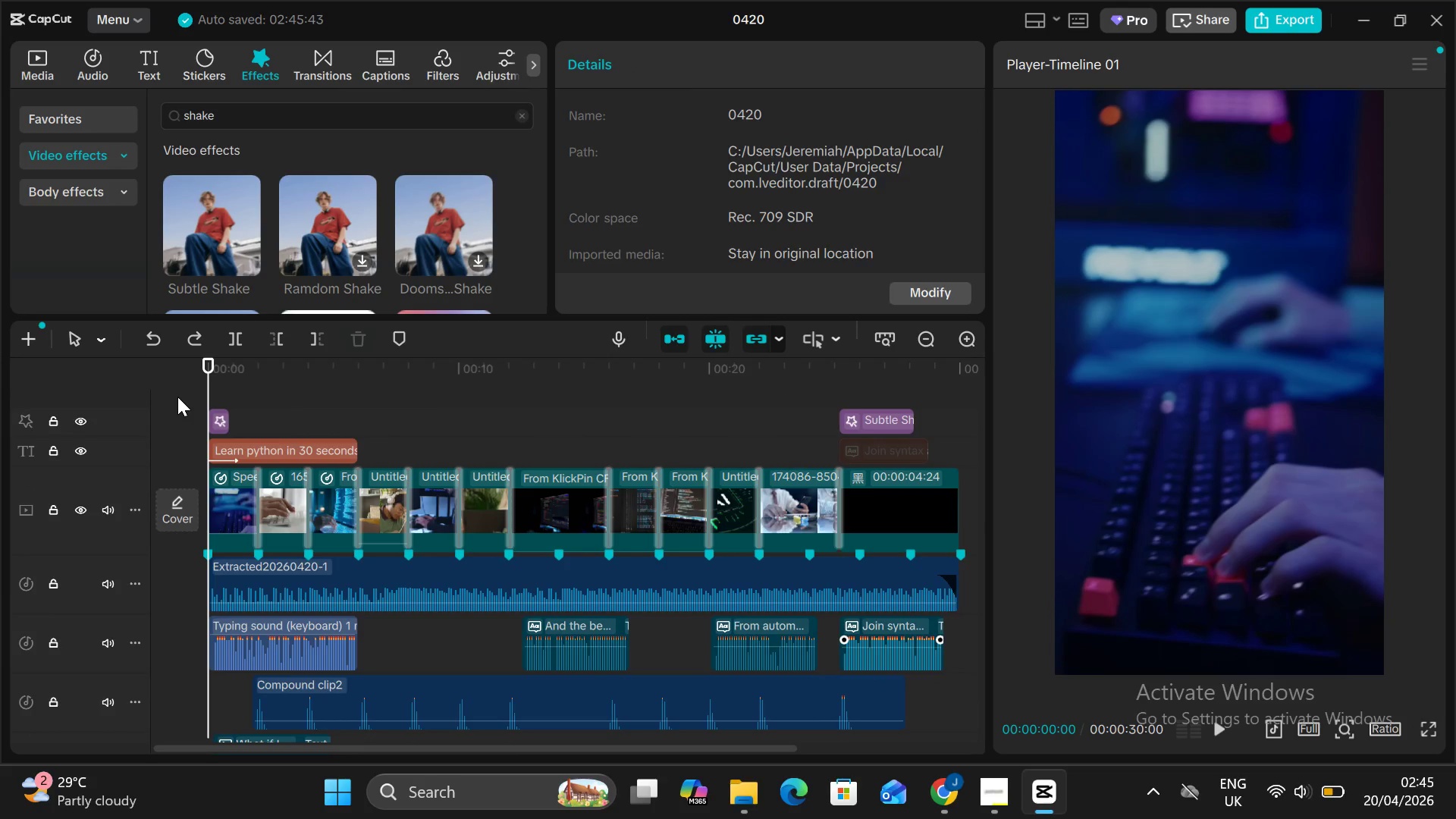 
key(Alt+V)
 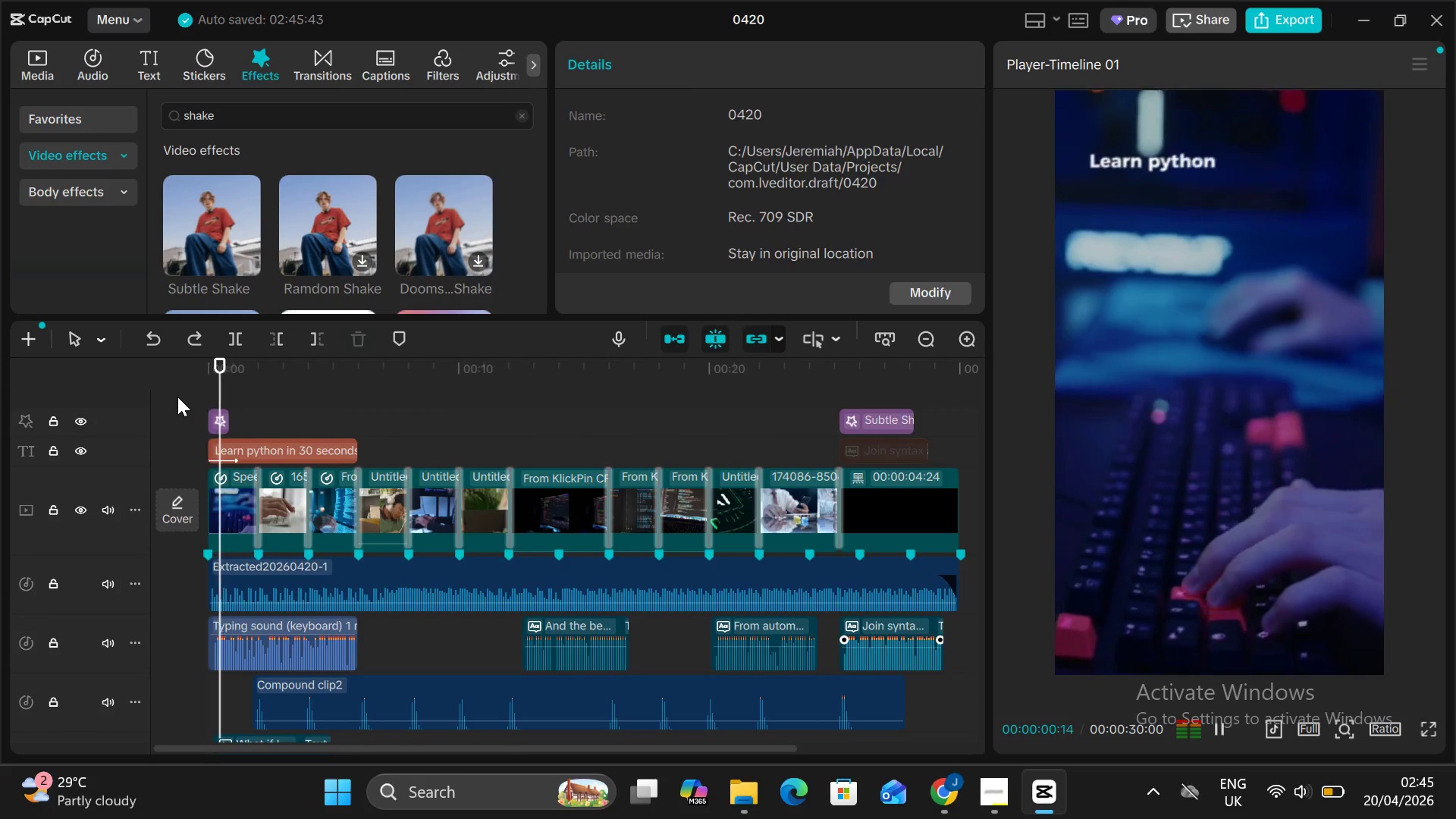 
key(Alt+V)
 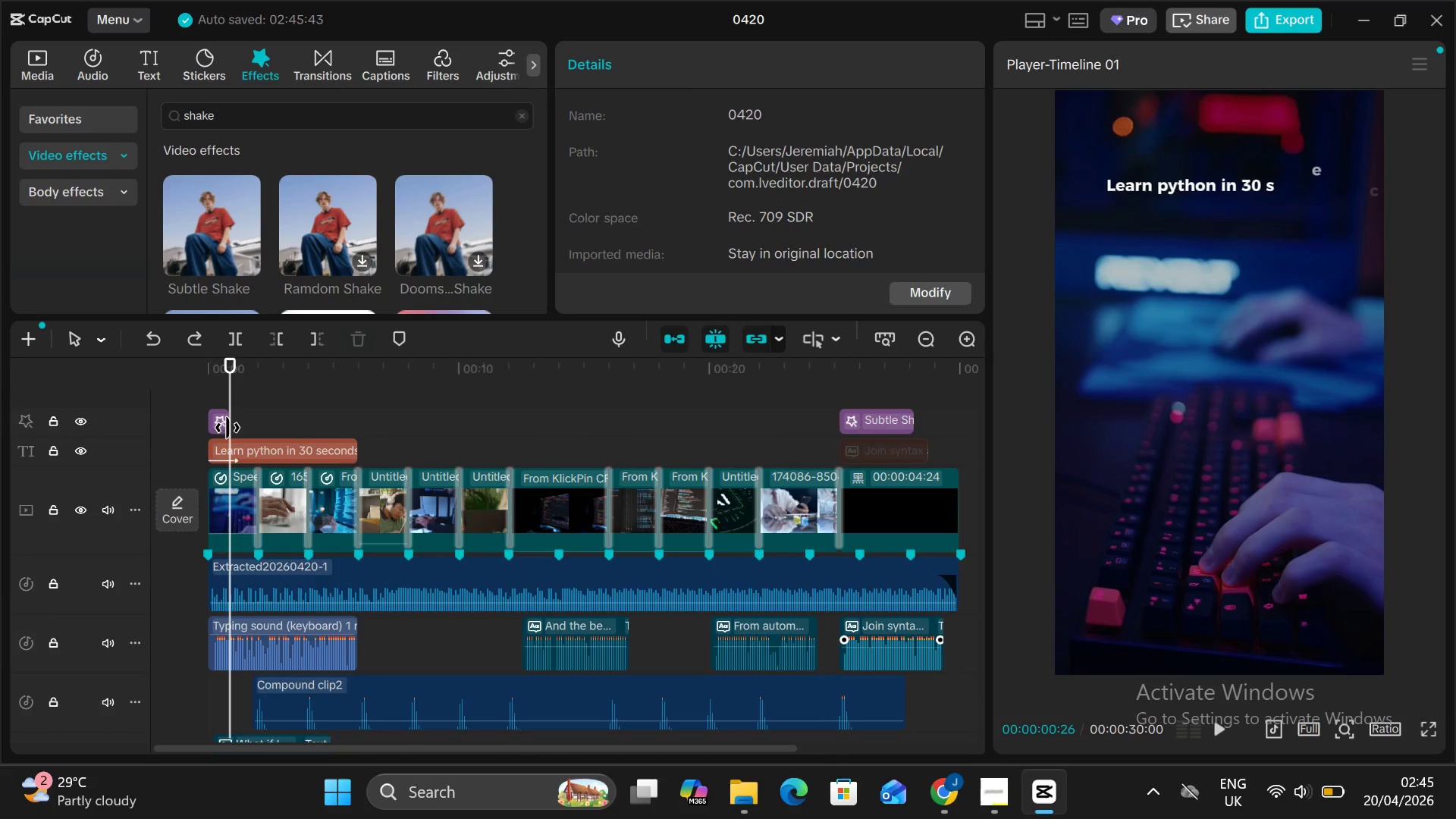 
left_click([213, 427])
 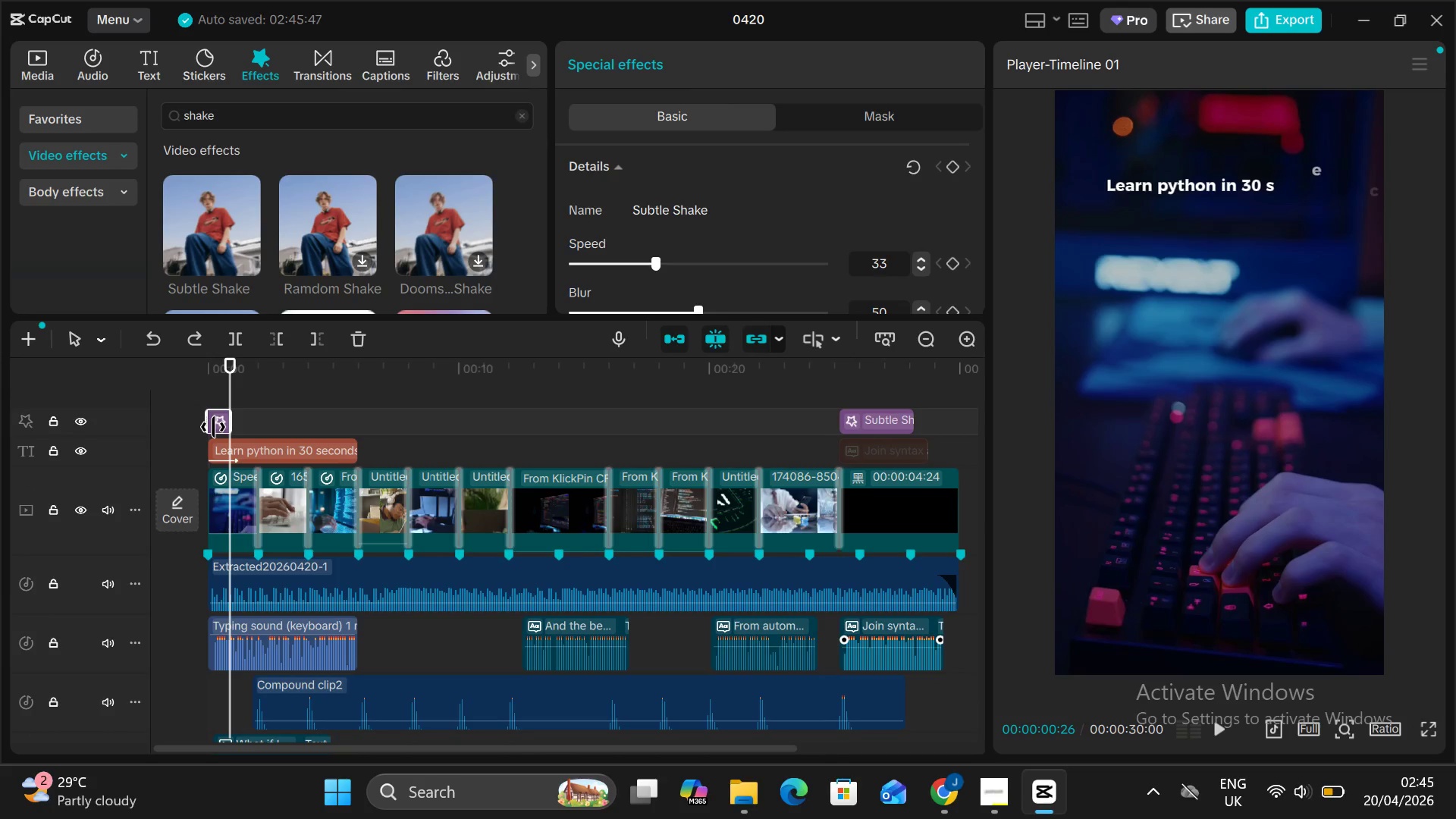 
left_click_drag(start_coordinate=[213, 427], to_coordinate=[220, 425])
 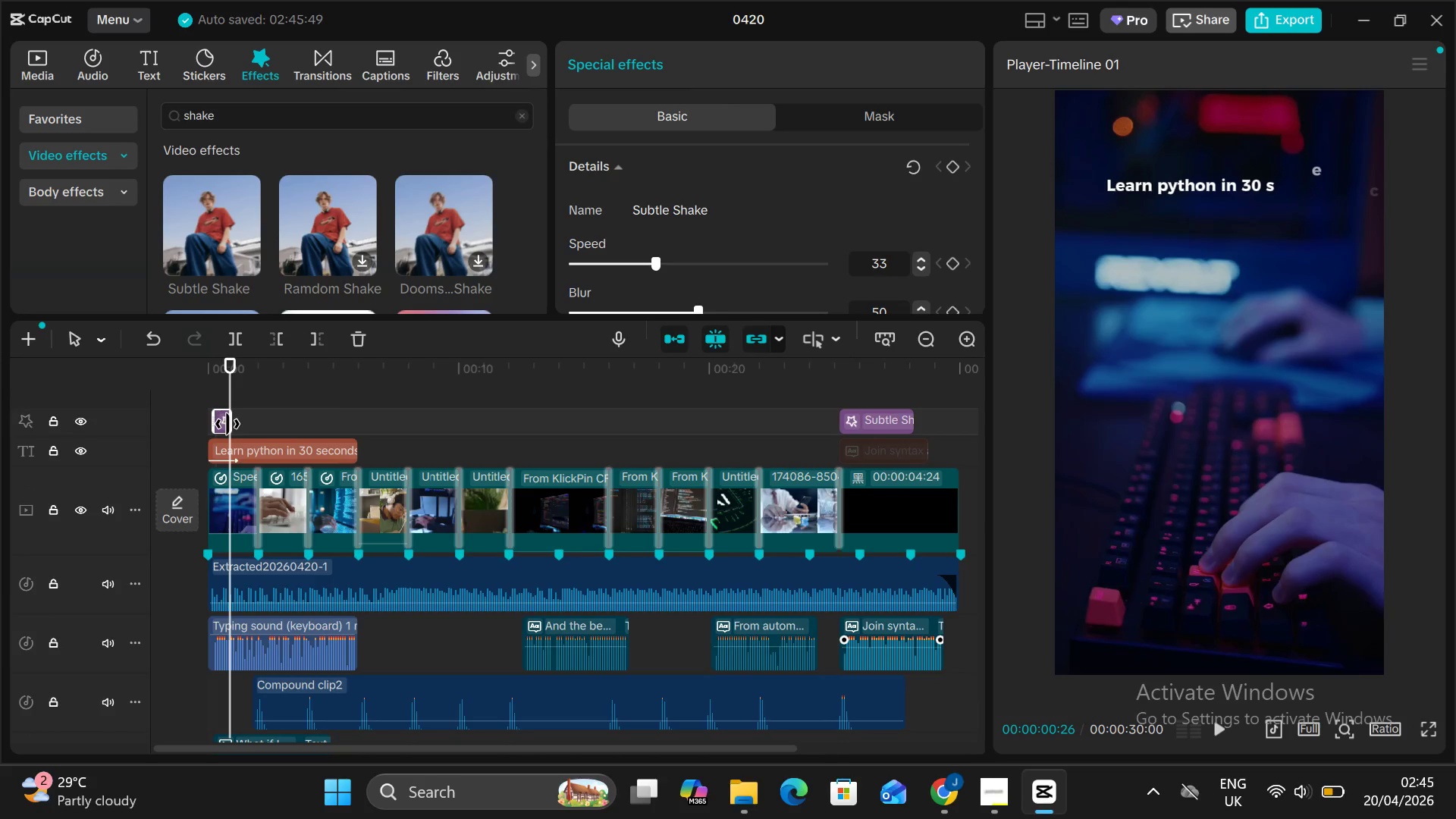 
hold_key(key=ControlLeft, duration=0.31)
scroll: coordinate [228, 424], scroll_direction: up, amount: 9.0
 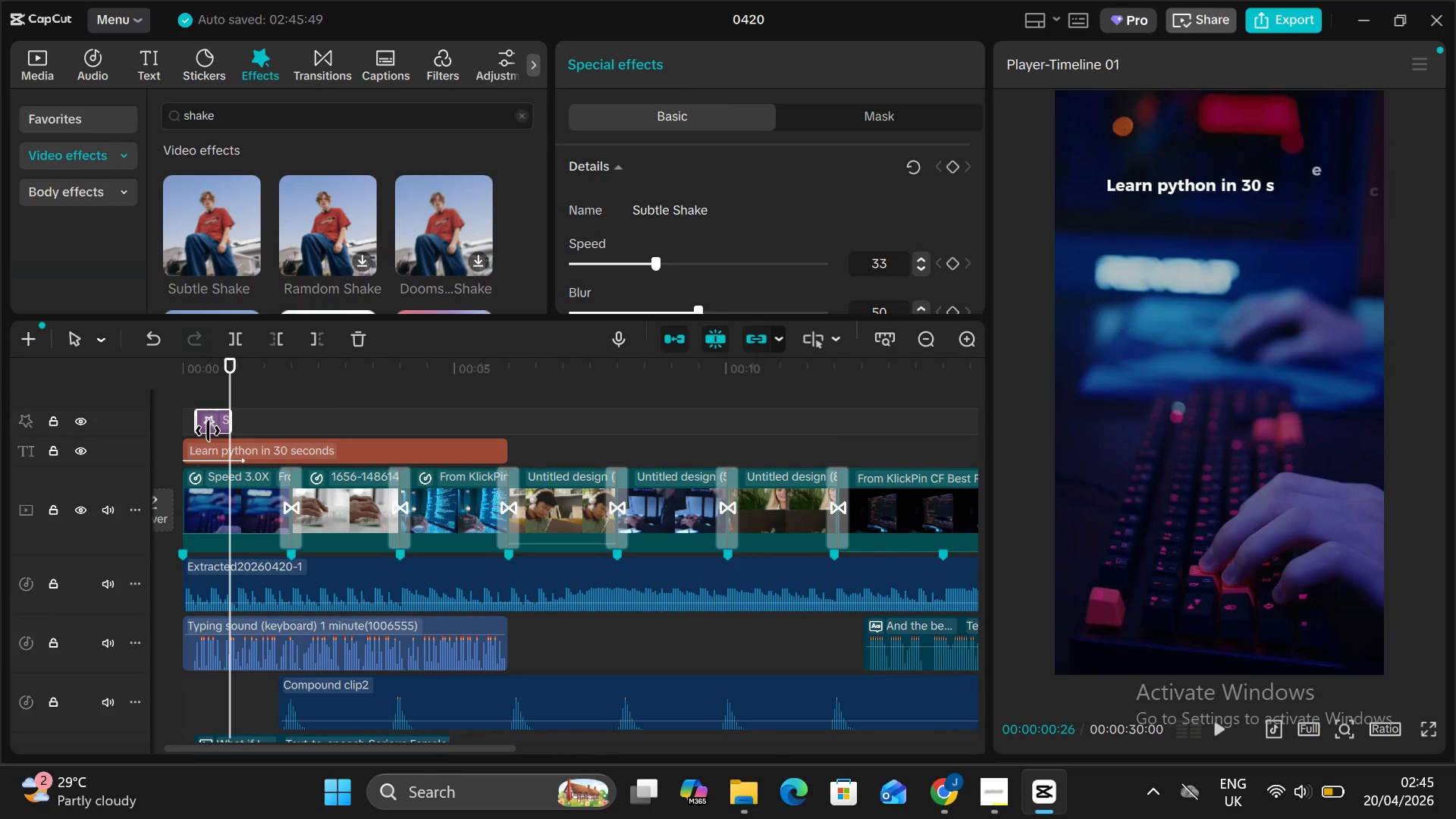 
hold_key(key=ControlLeft, duration=0.38)
scroll: coordinate [208, 431], scroll_direction: up, amount: 4.0
 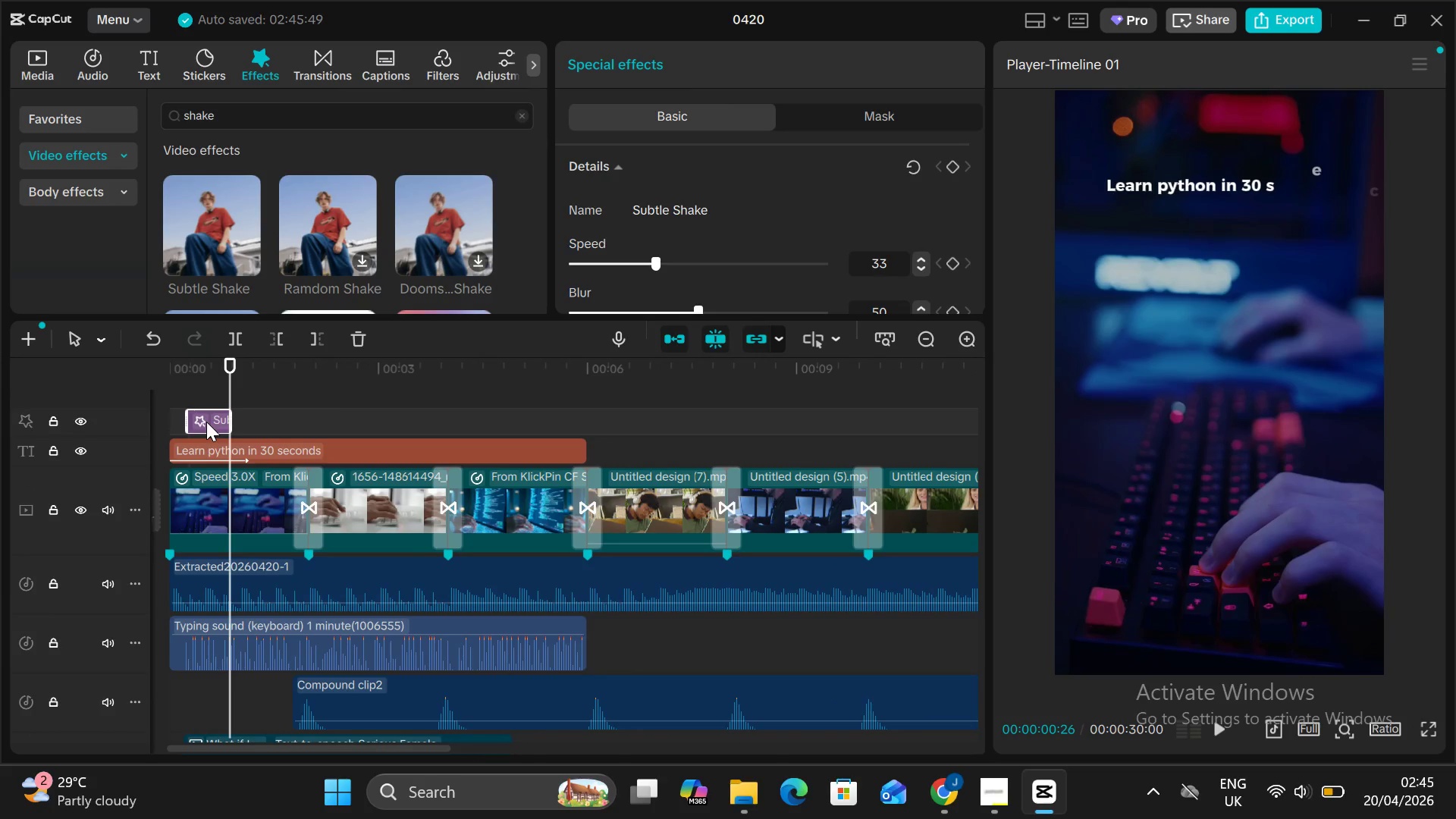 
left_click_drag(start_coordinate=[206, 422], to_coordinate=[331, 425])
 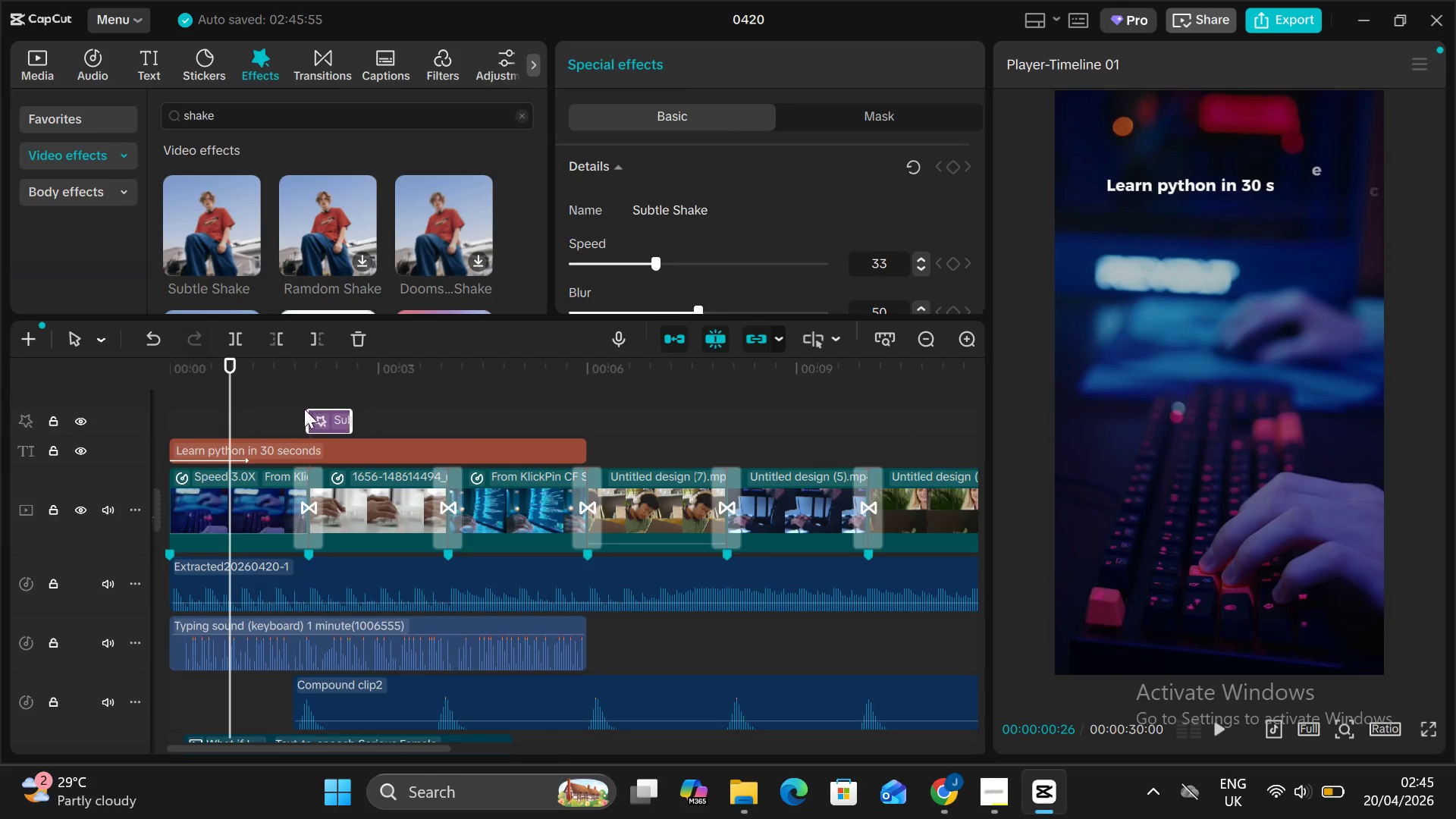 
left_click([303, 409])
 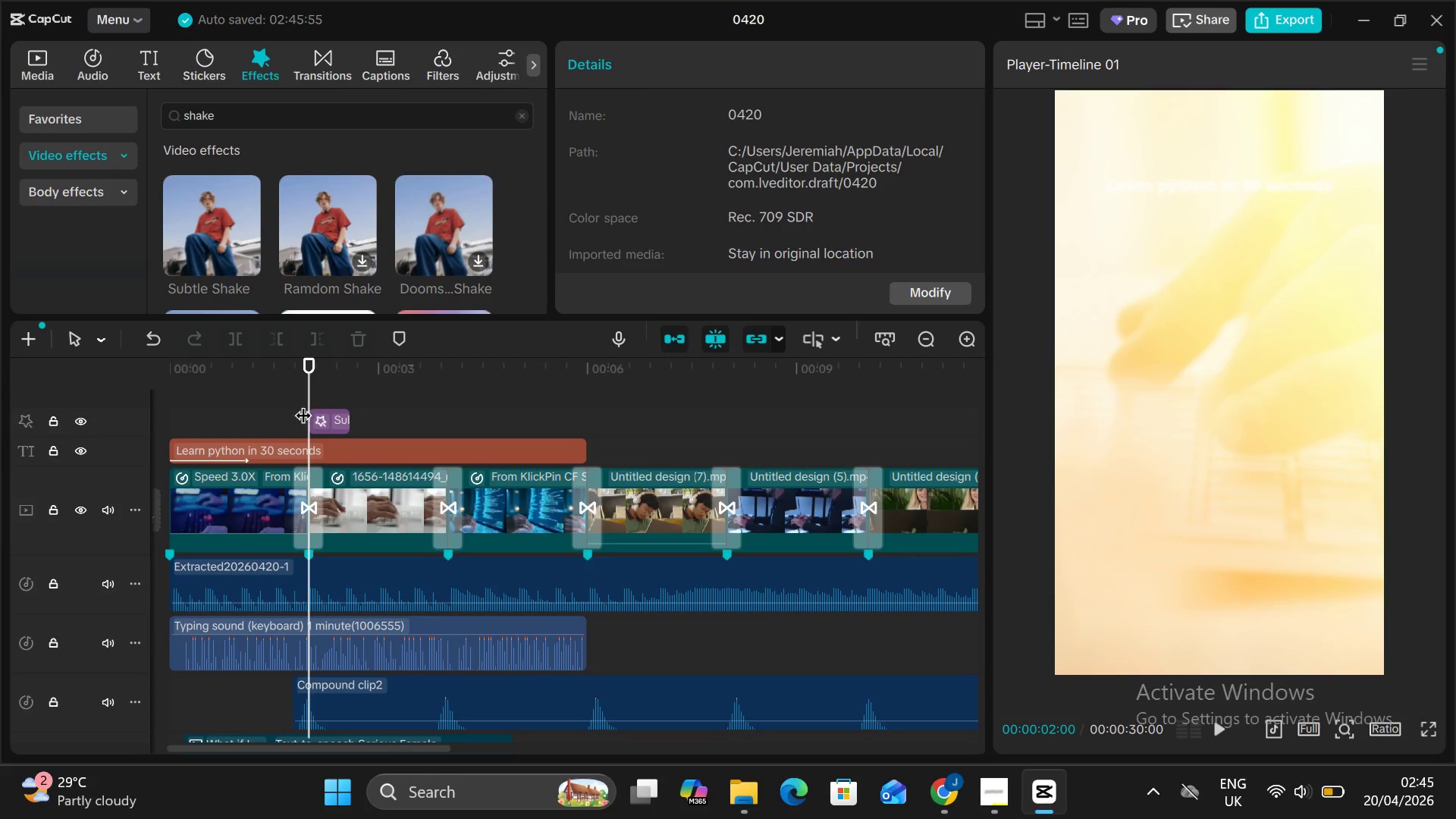 
left_click_drag(start_coordinate=[309, 390], to_coordinate=[275, 403])
 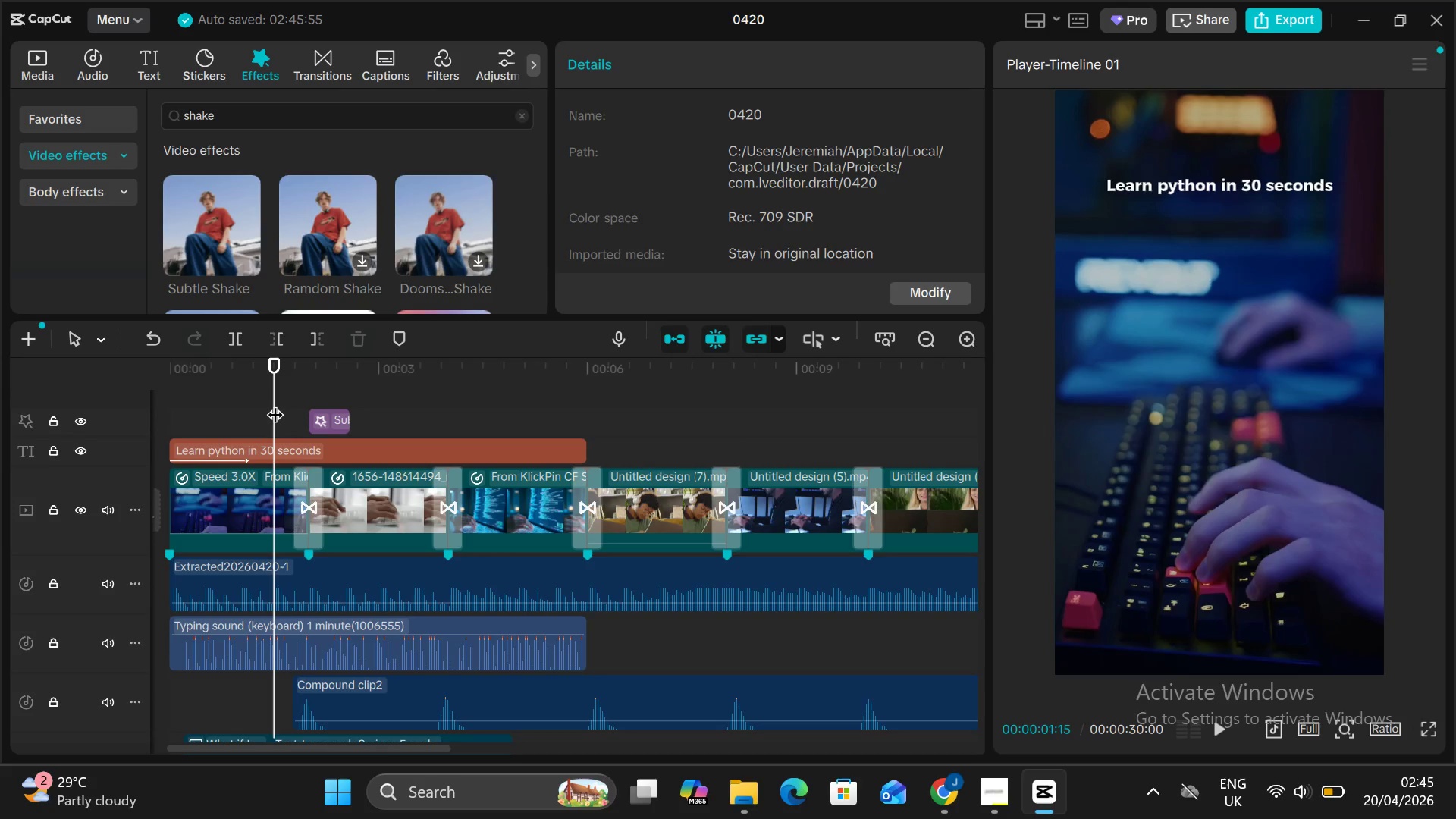 
key(Alt+V)
 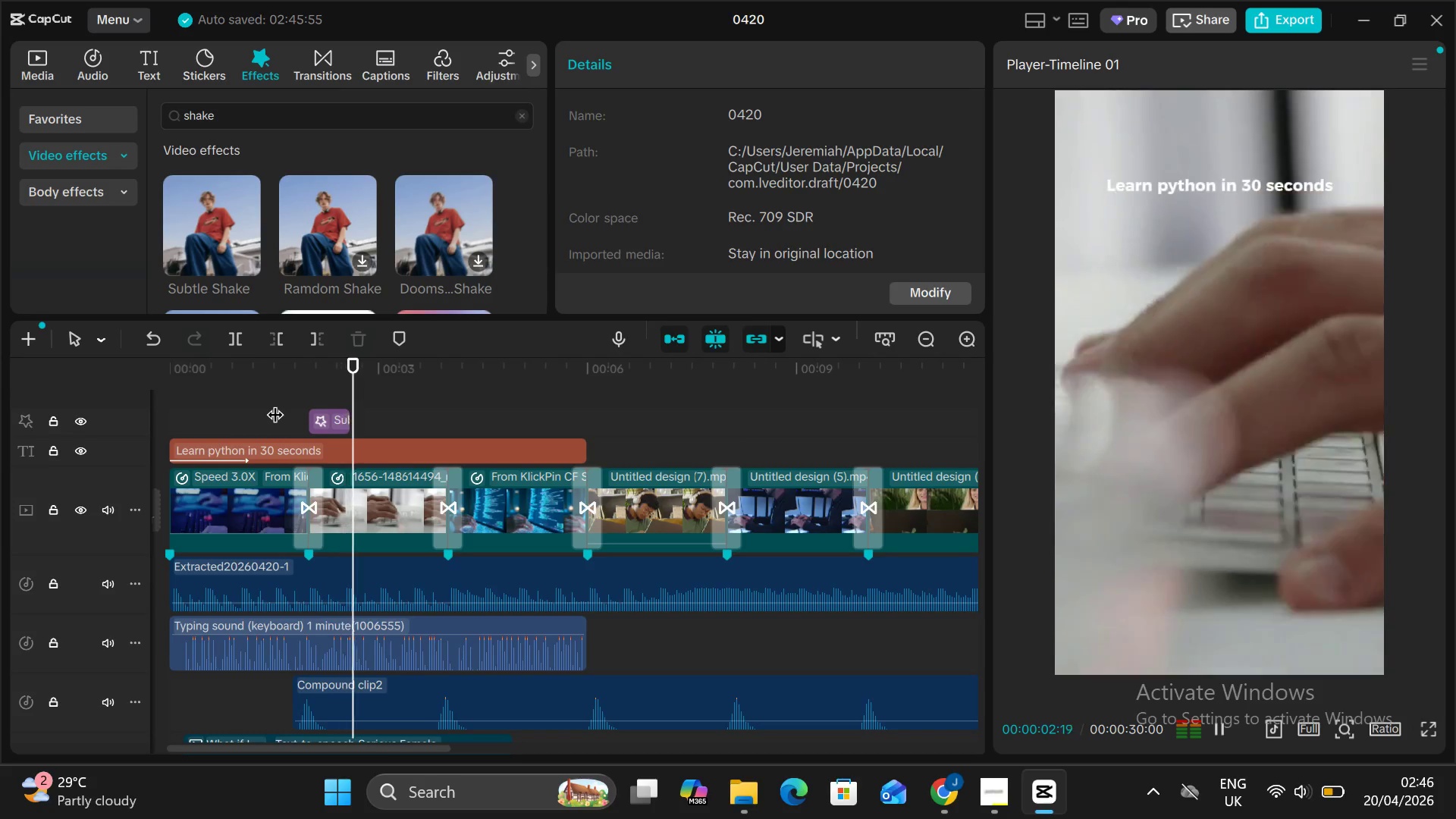 
key(Alt+AltLeft)
 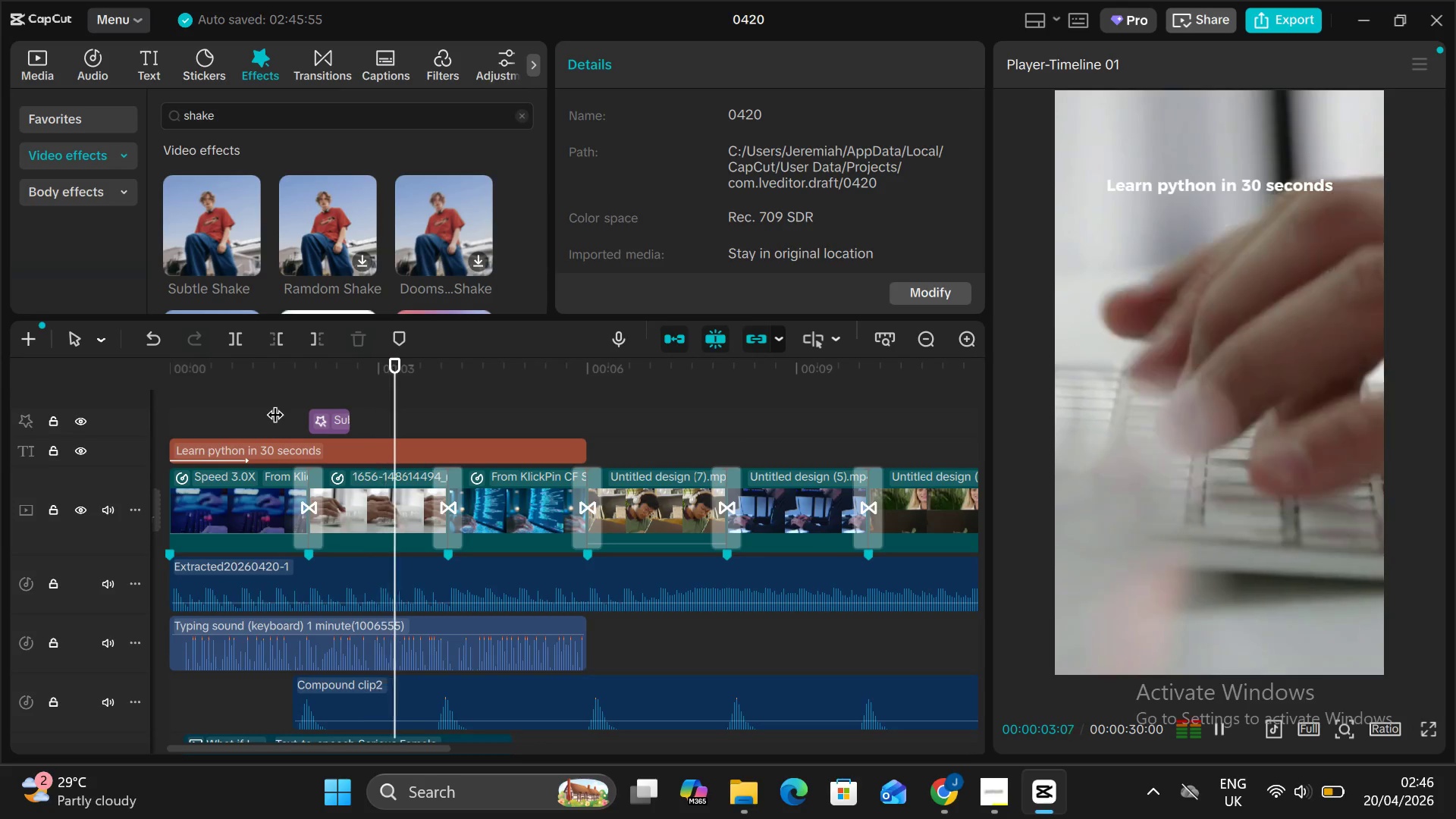 
key(Alt+V)
 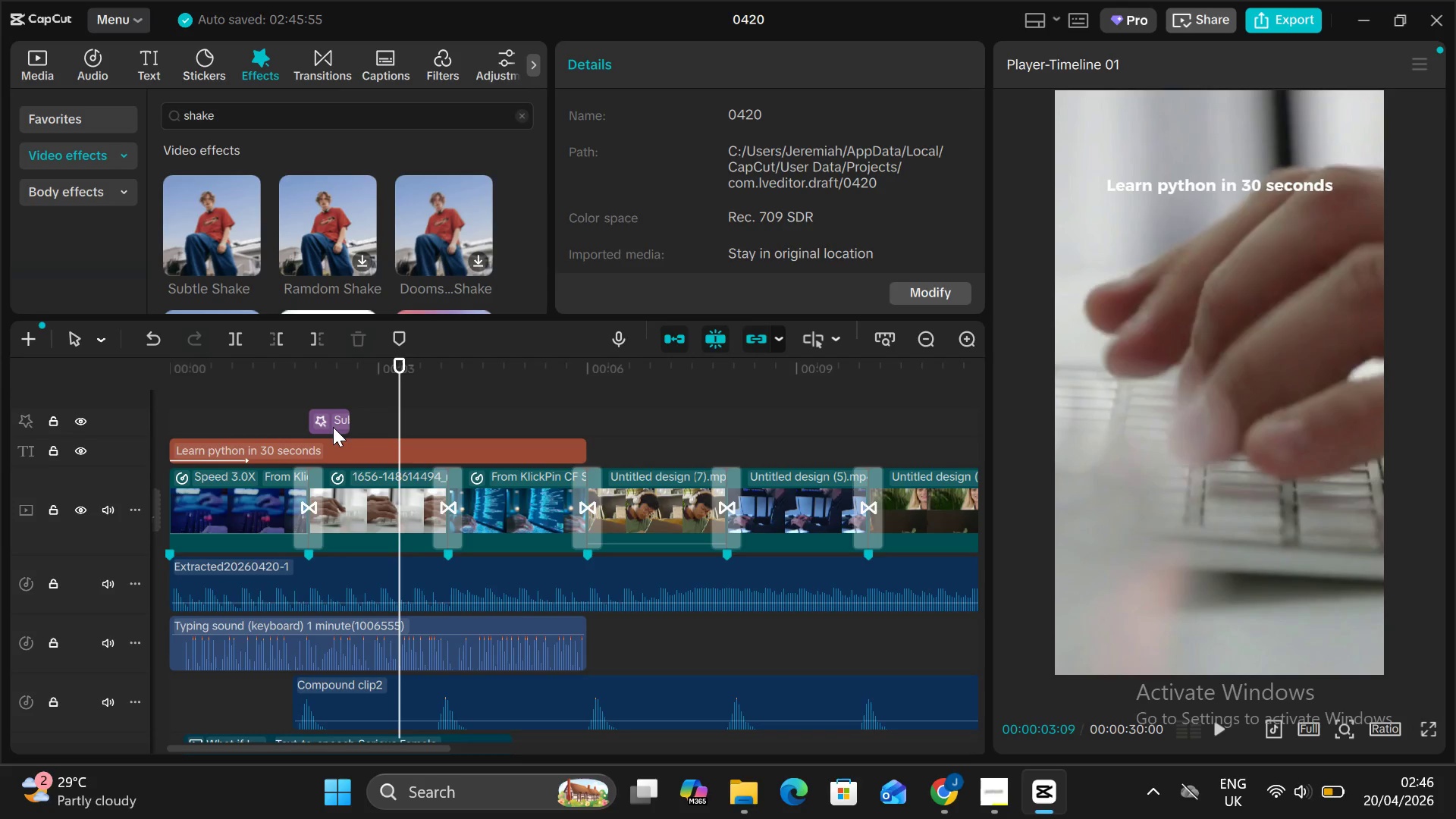 
left_click([332, 425])
 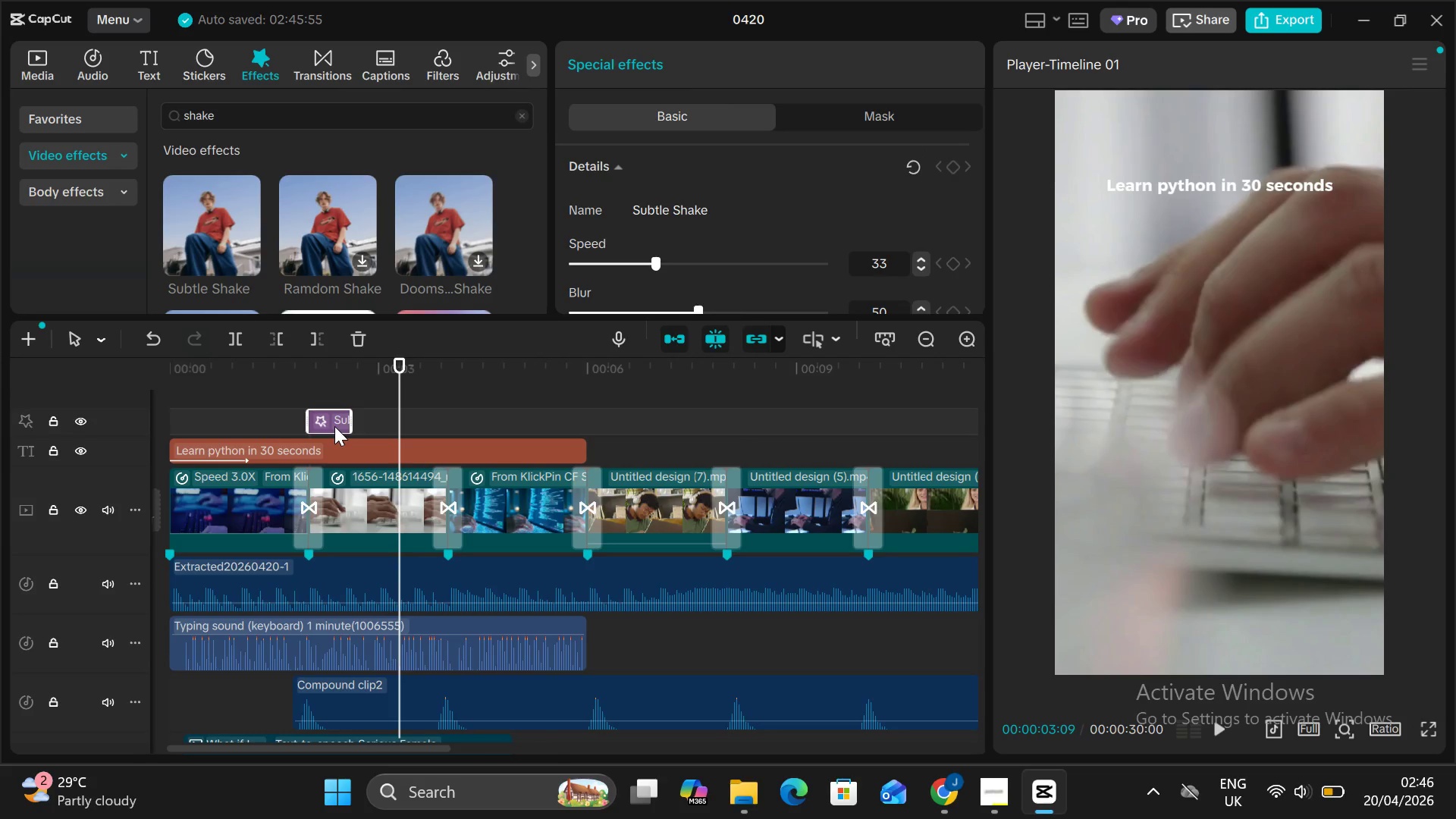 
key(Backspace)
 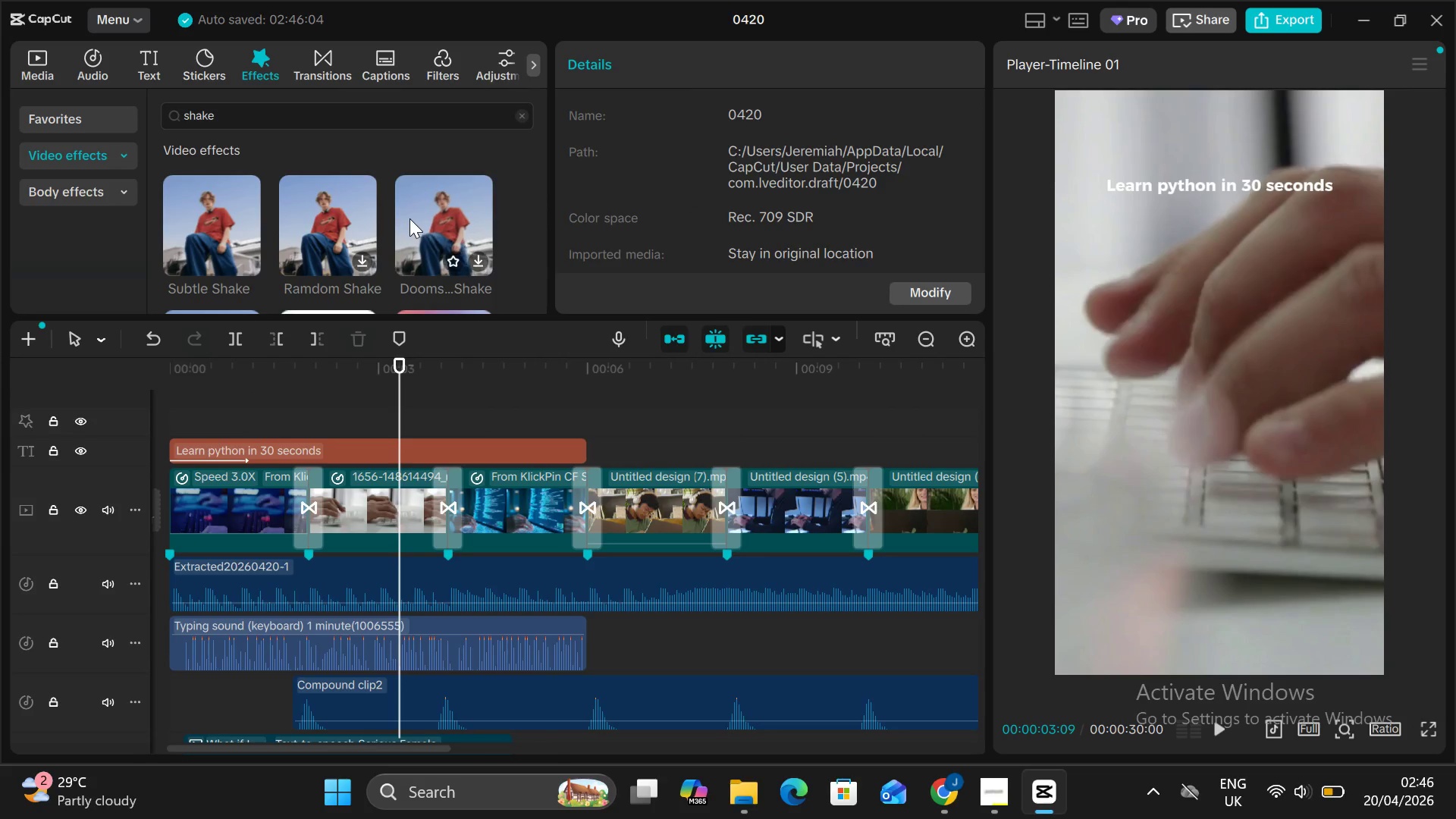 
scroll: coordinate [414, 218], scroll_direction: down, amount: 1.0
 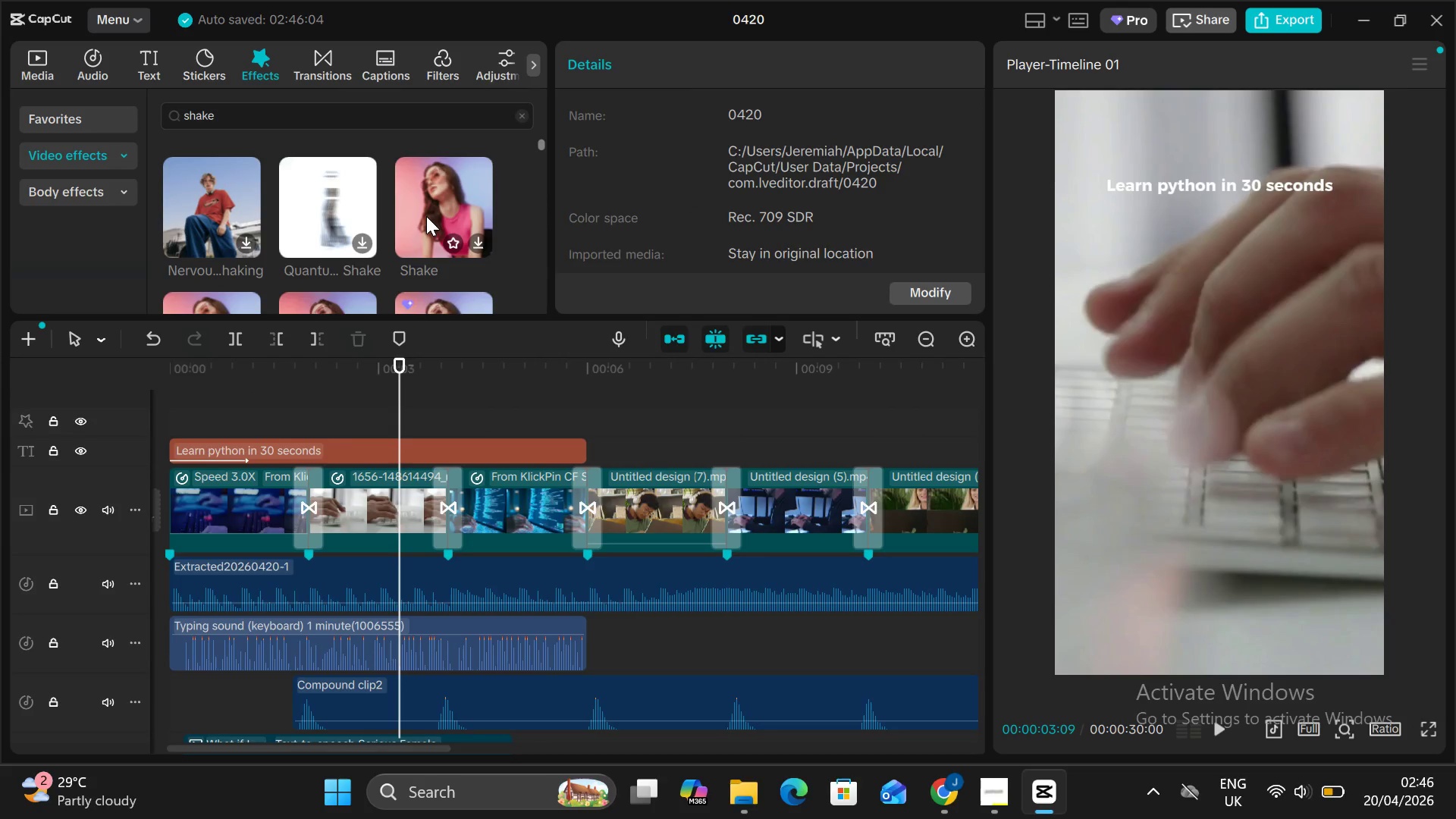 
left_click([427, 216])
 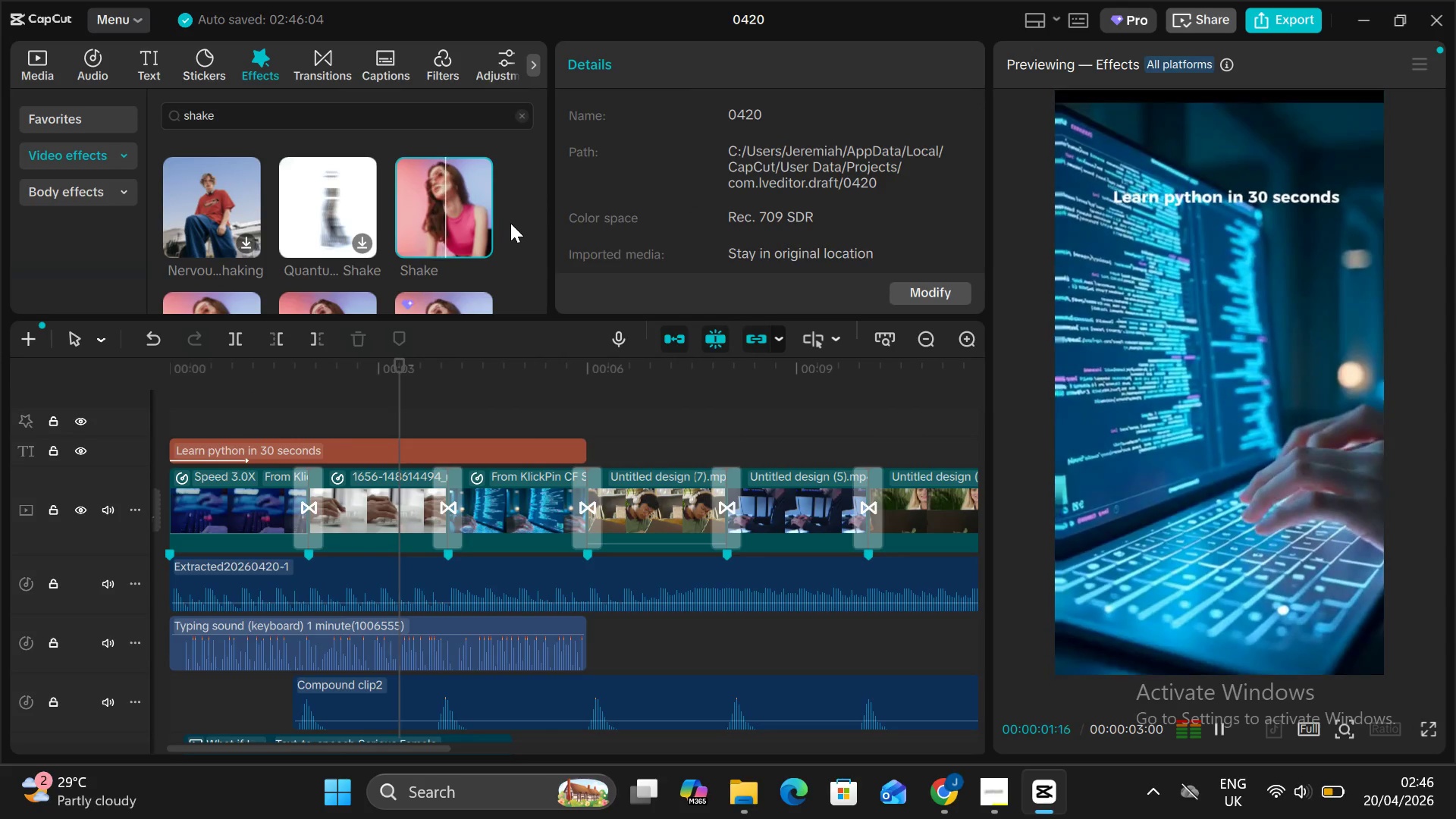 
left_click([481, 241])
 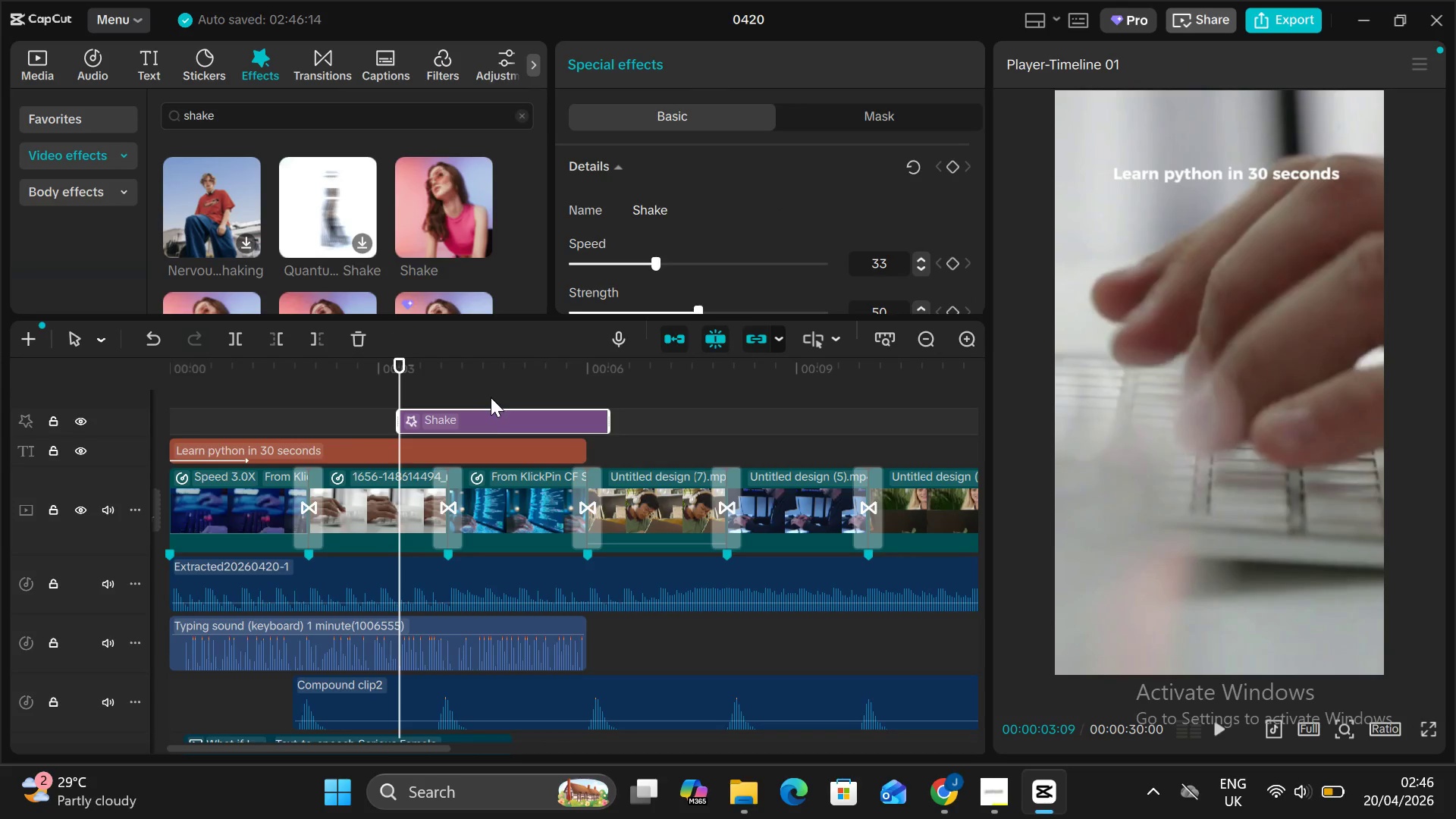 
left_click_drag(start_coordinate=[481, 411], to_coordinate=[235, 409])
 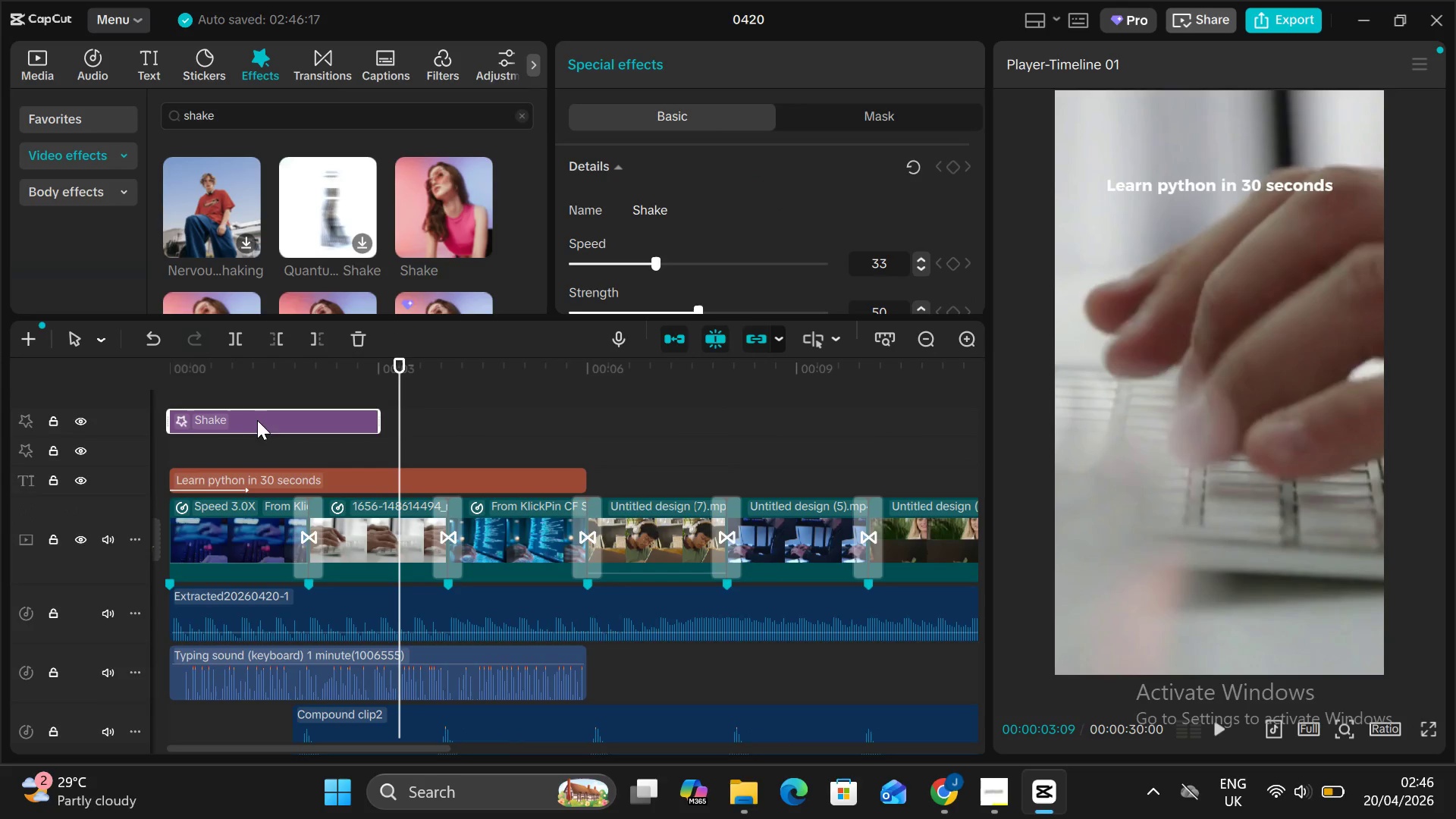 
left_click_drag(start_coordinate=[253, 417], to_coordinate=[249, 447])
 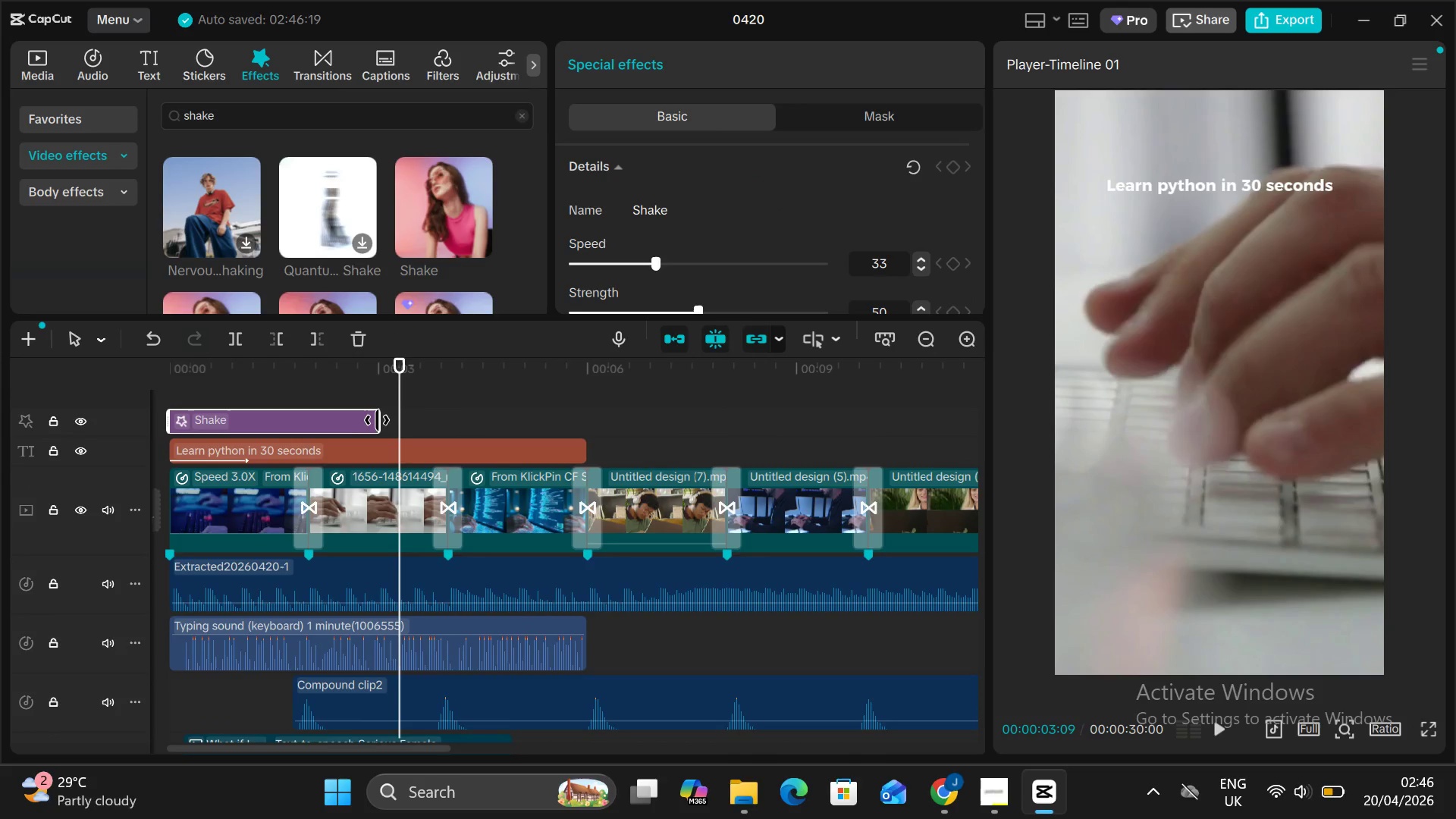 
left_click_drag(start_coordinate=[375, 419], to_coordinate=[190, 450])
 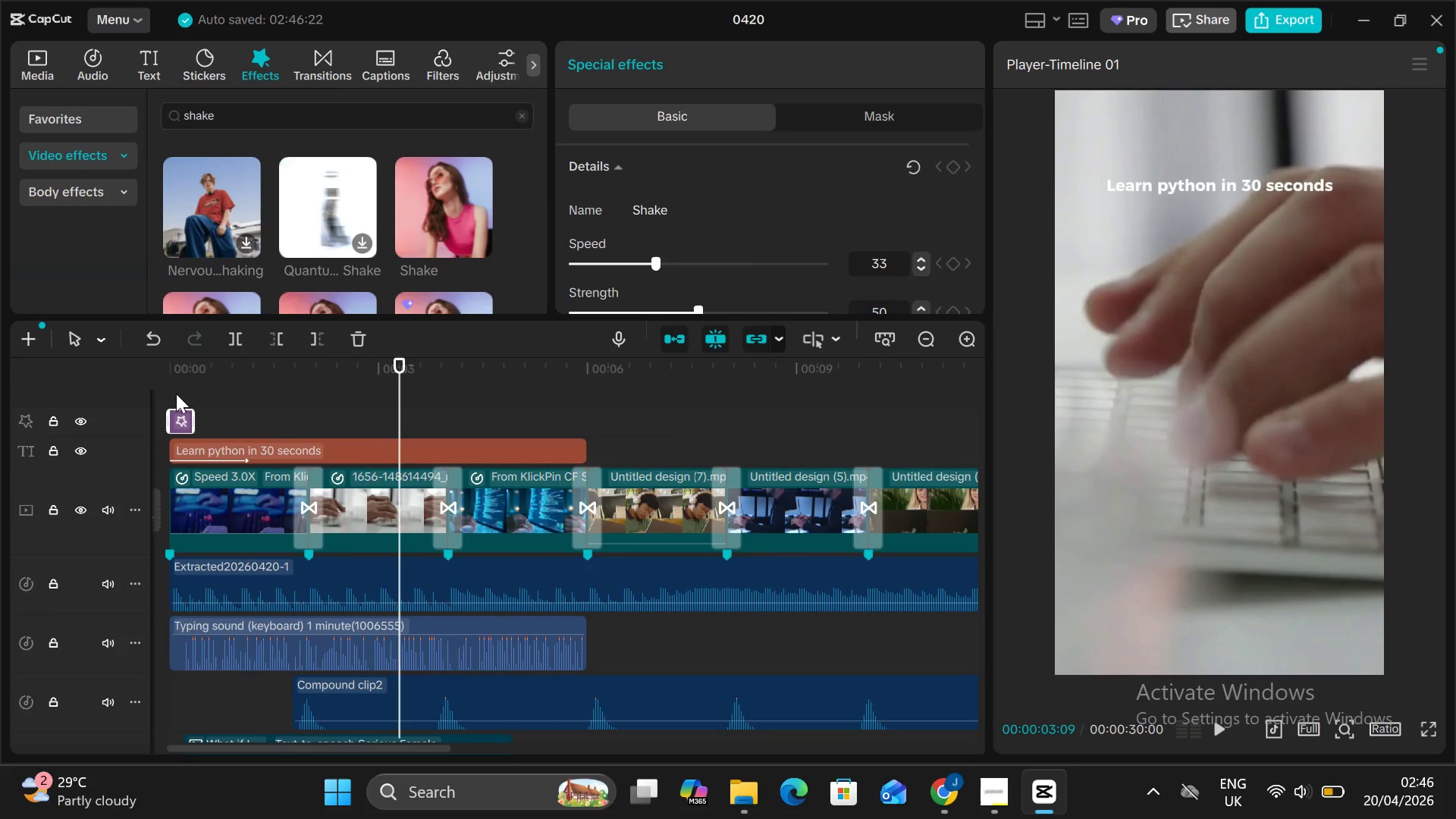 
left_click([176, 393])
 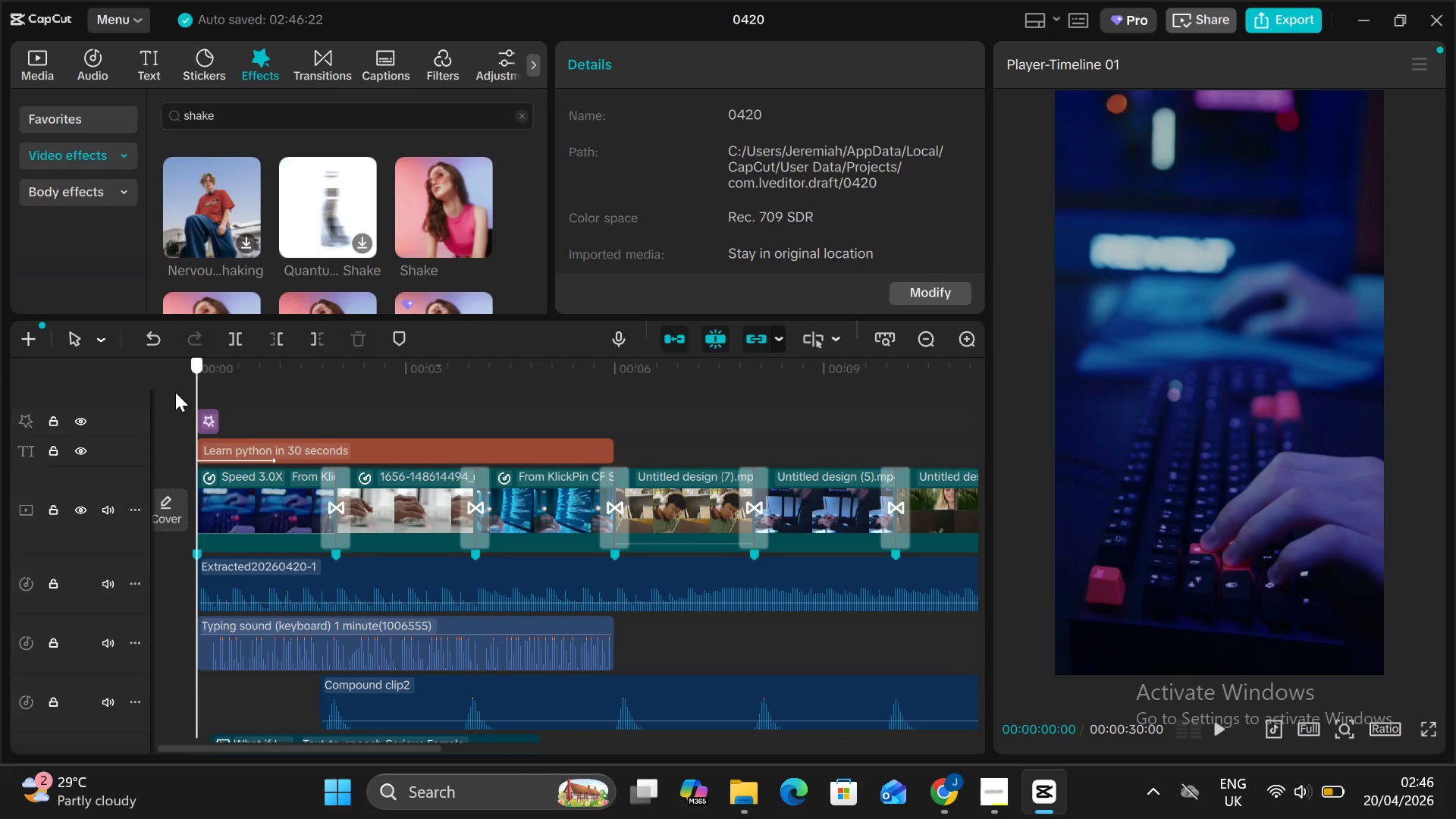 
key(Alt+V)
 